 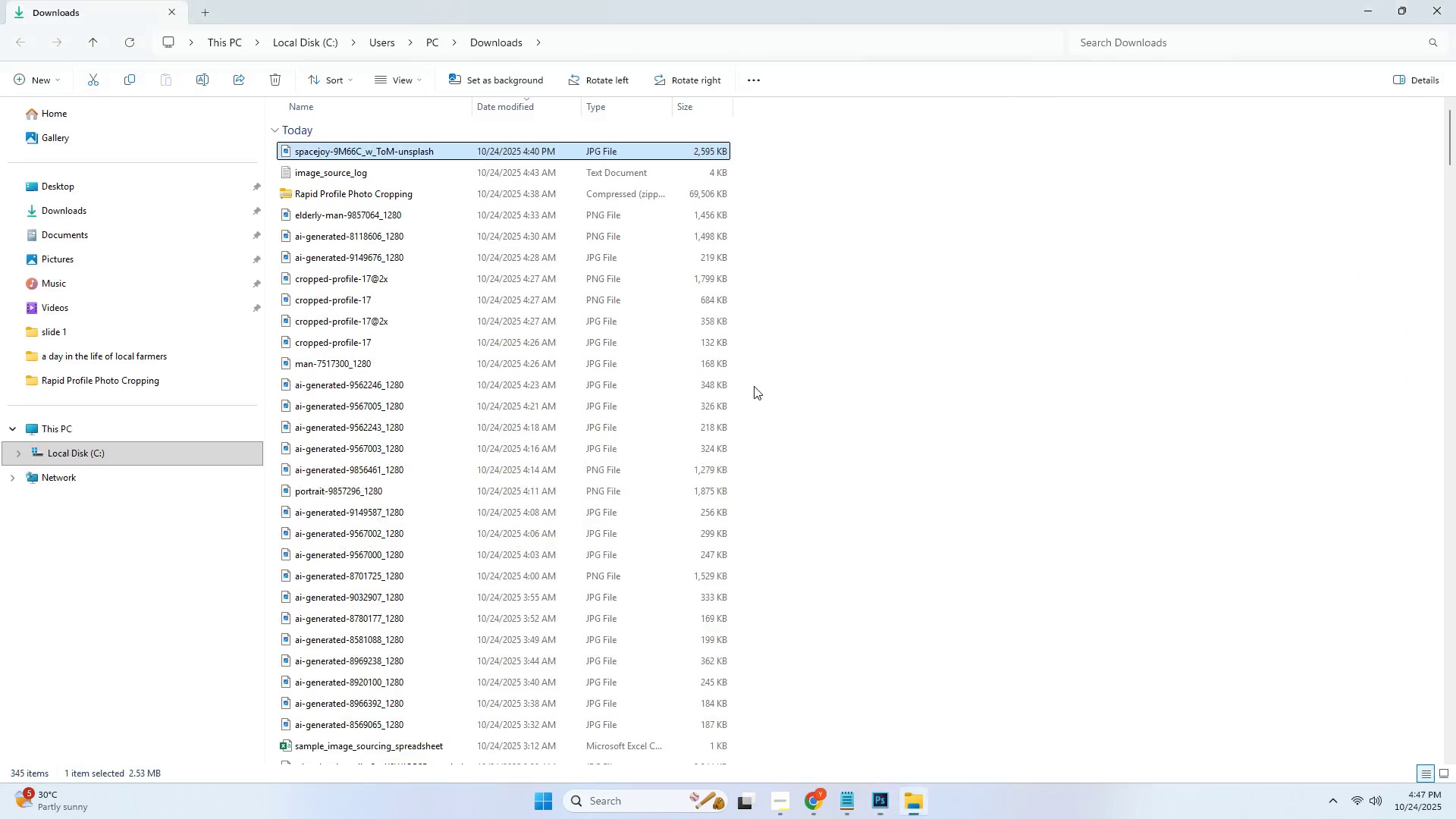 
key(Alt+Tab)
 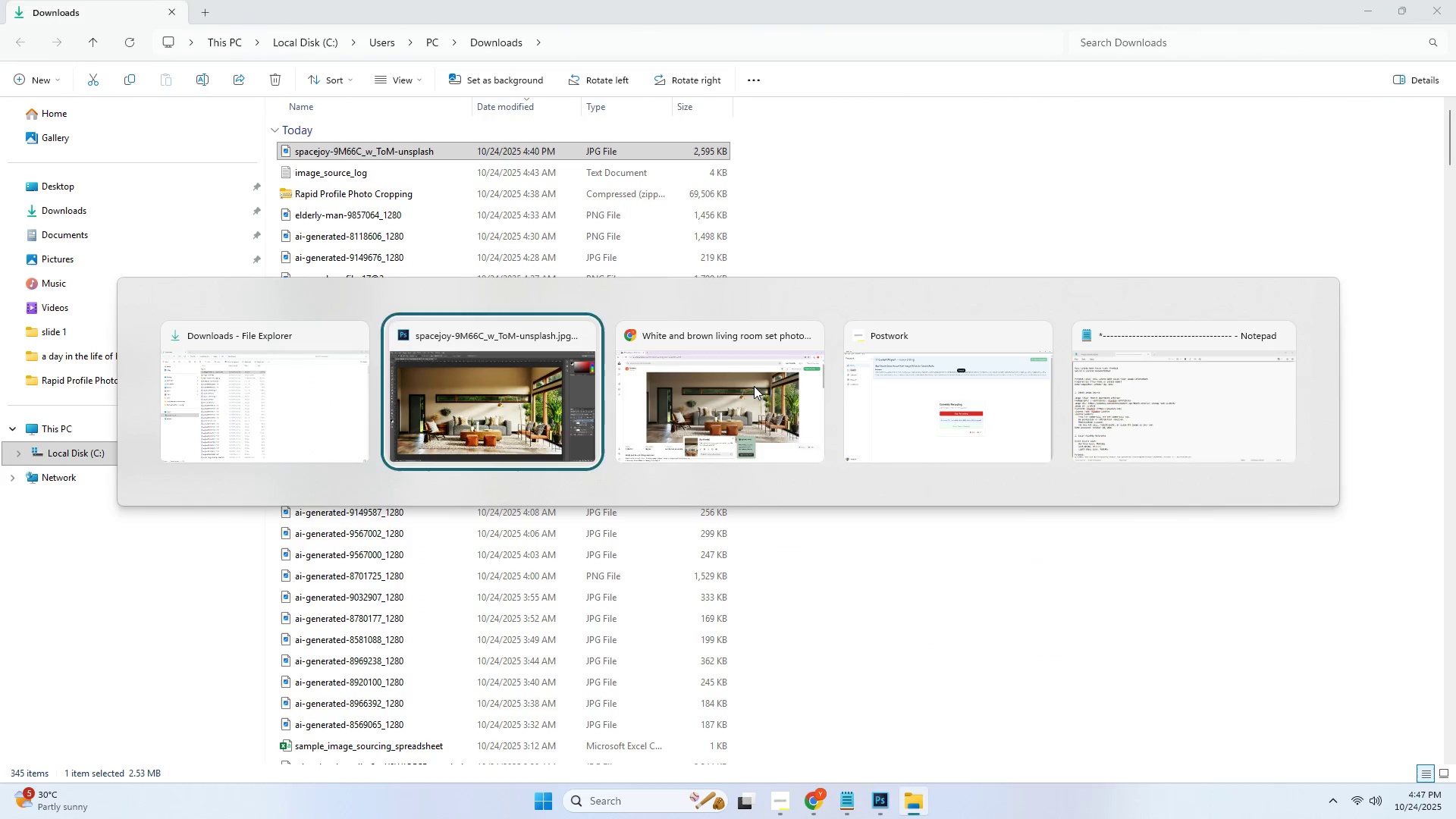 
key(Alt+Tab)
 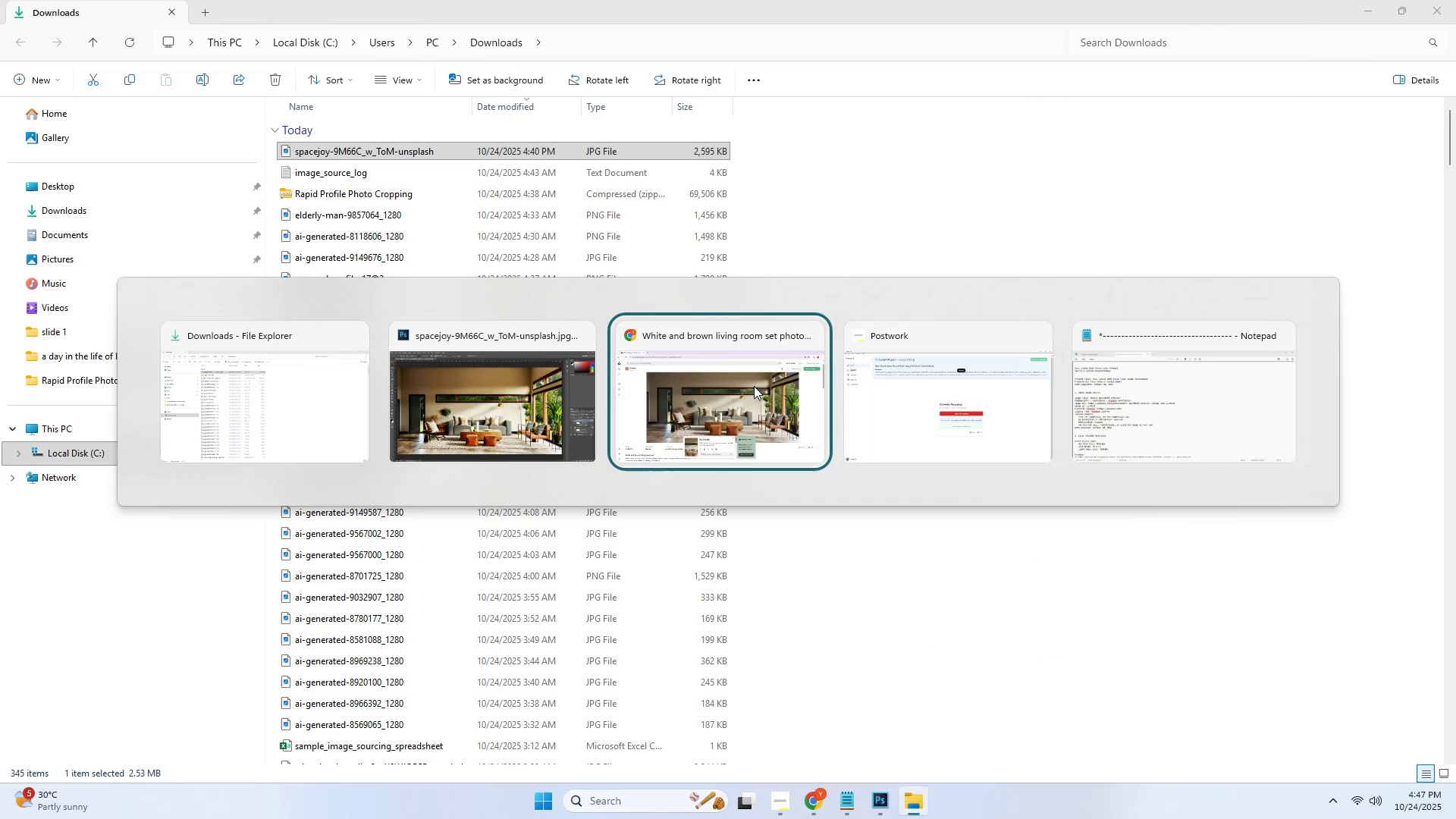 
key(Alt+Tab)
 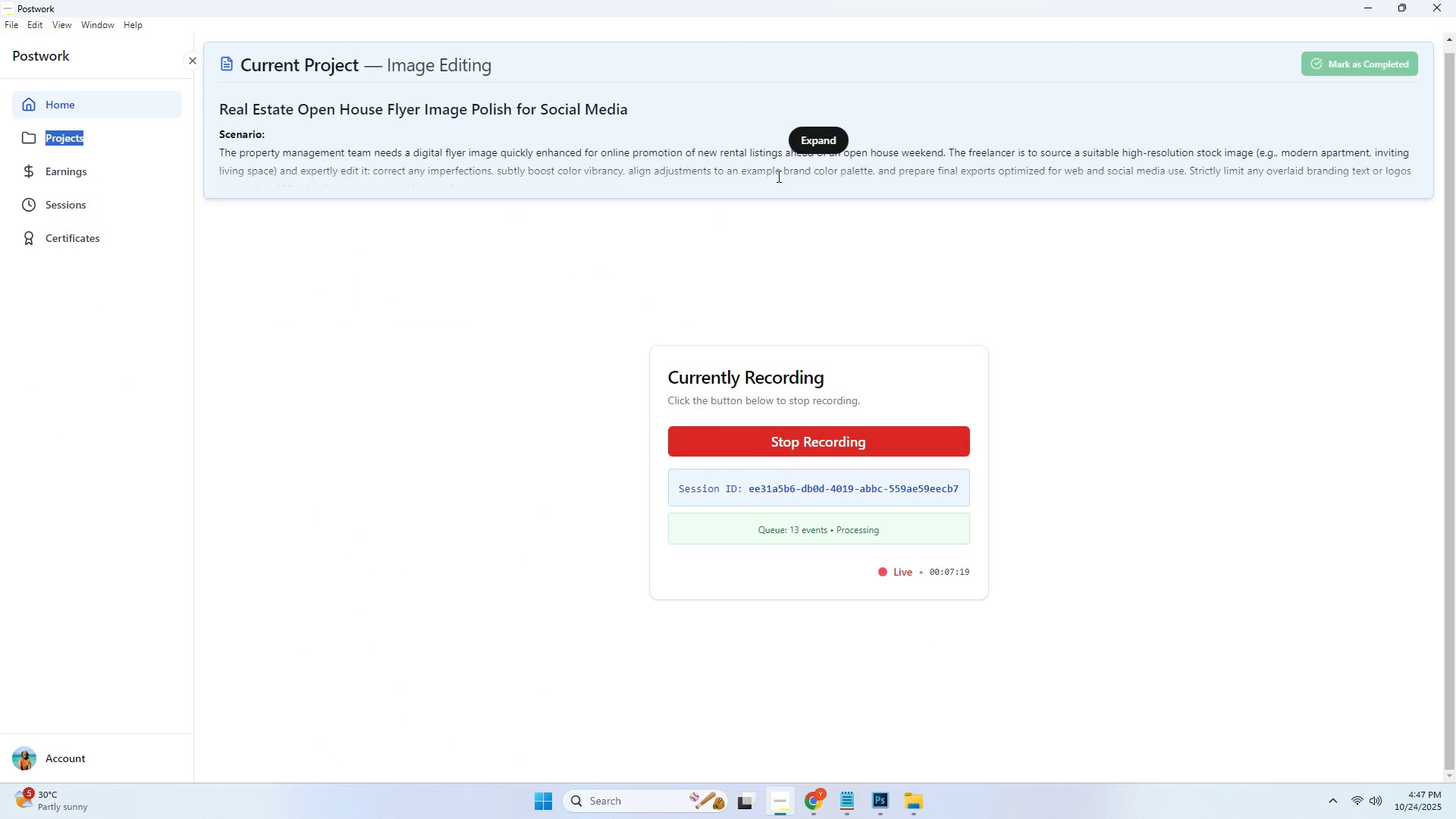 
key(Alt+AltLeft)
 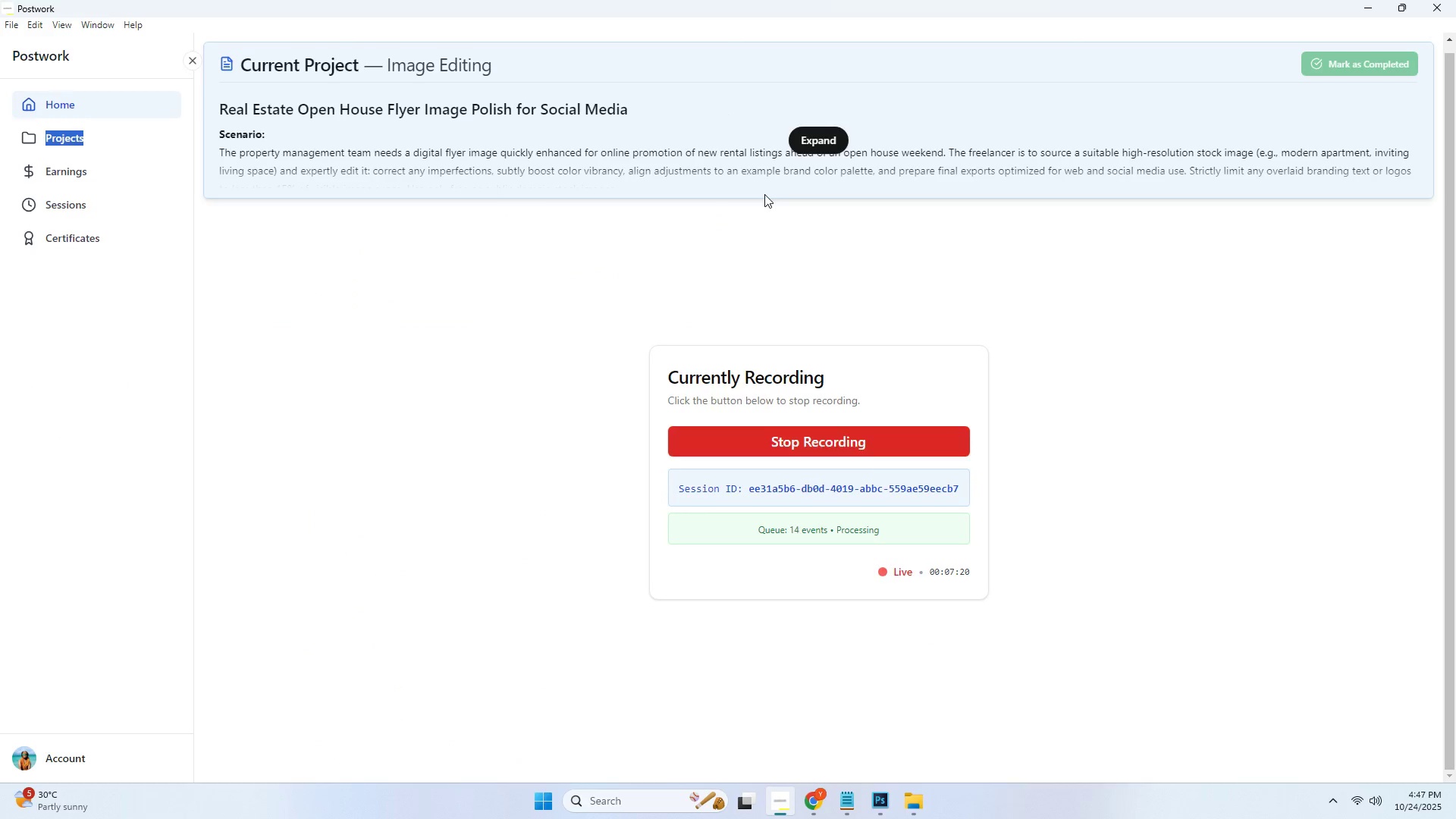 
key(Alt+Tab)
 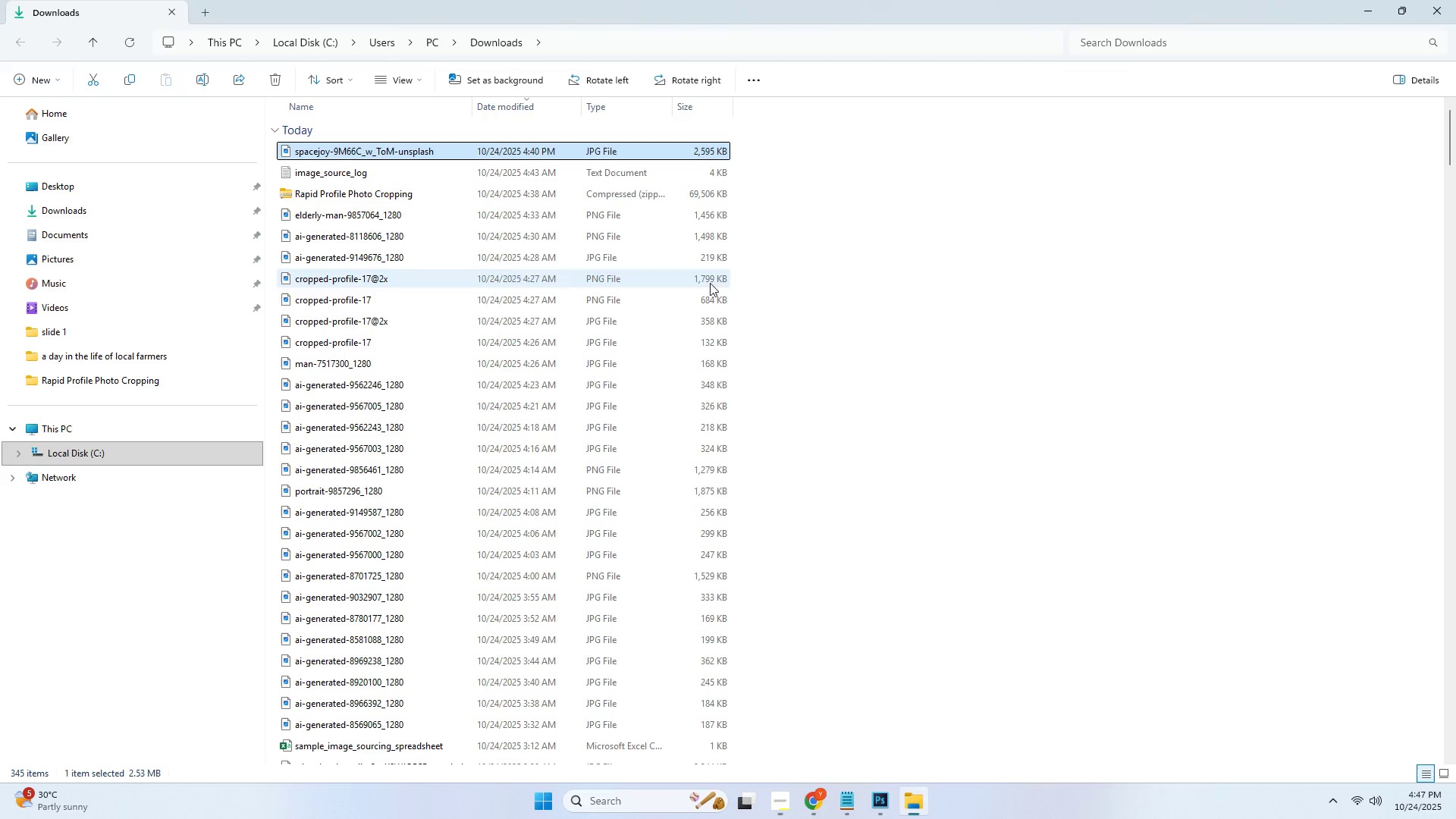 
key(Alt+AltLeft)
 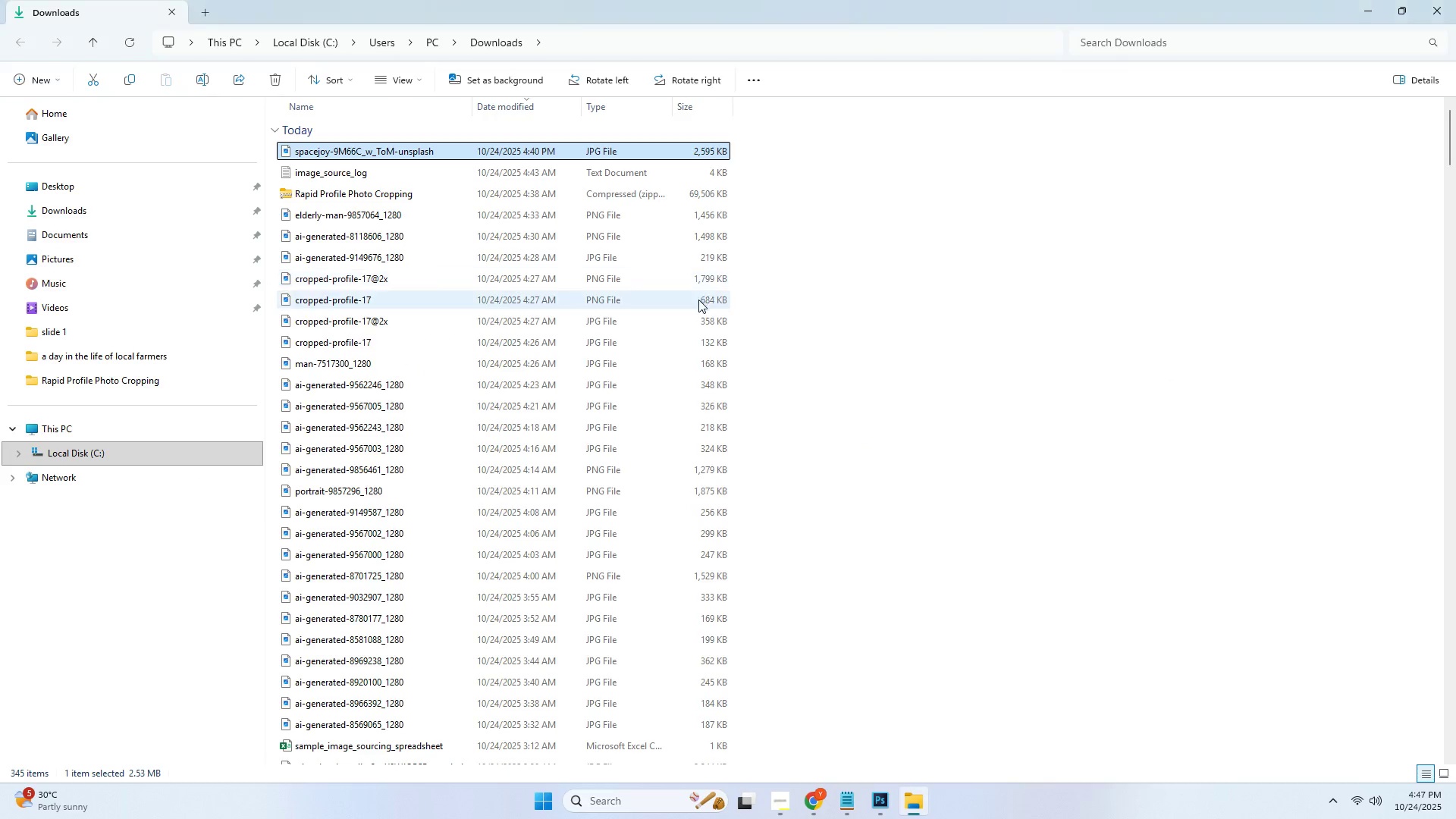 
key(Alt+Tab)
 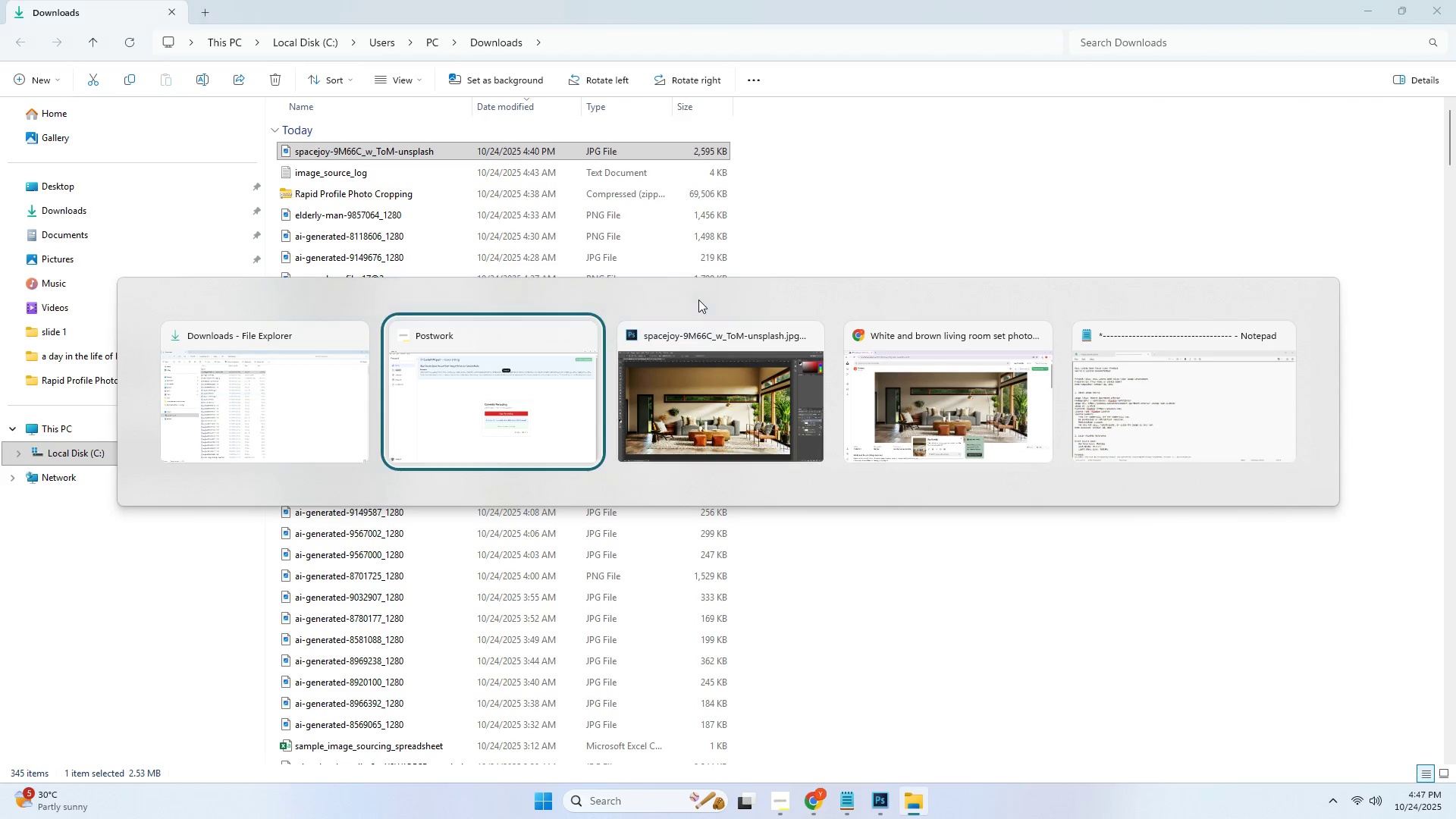 
key(Alt+Tab)
 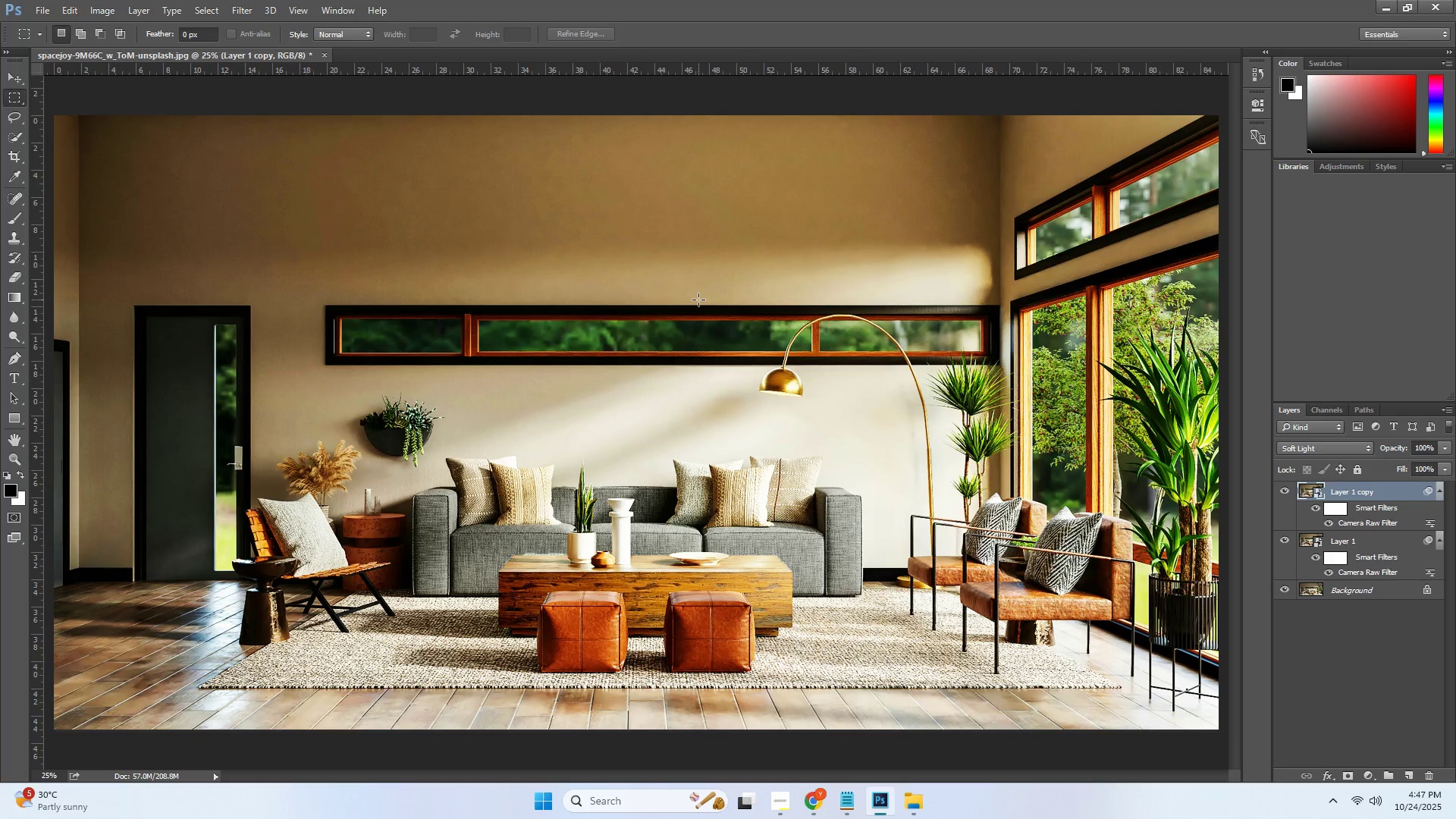 
scroll: coordinate [1332, 531], scroll_direction: down, amount: 1.0
 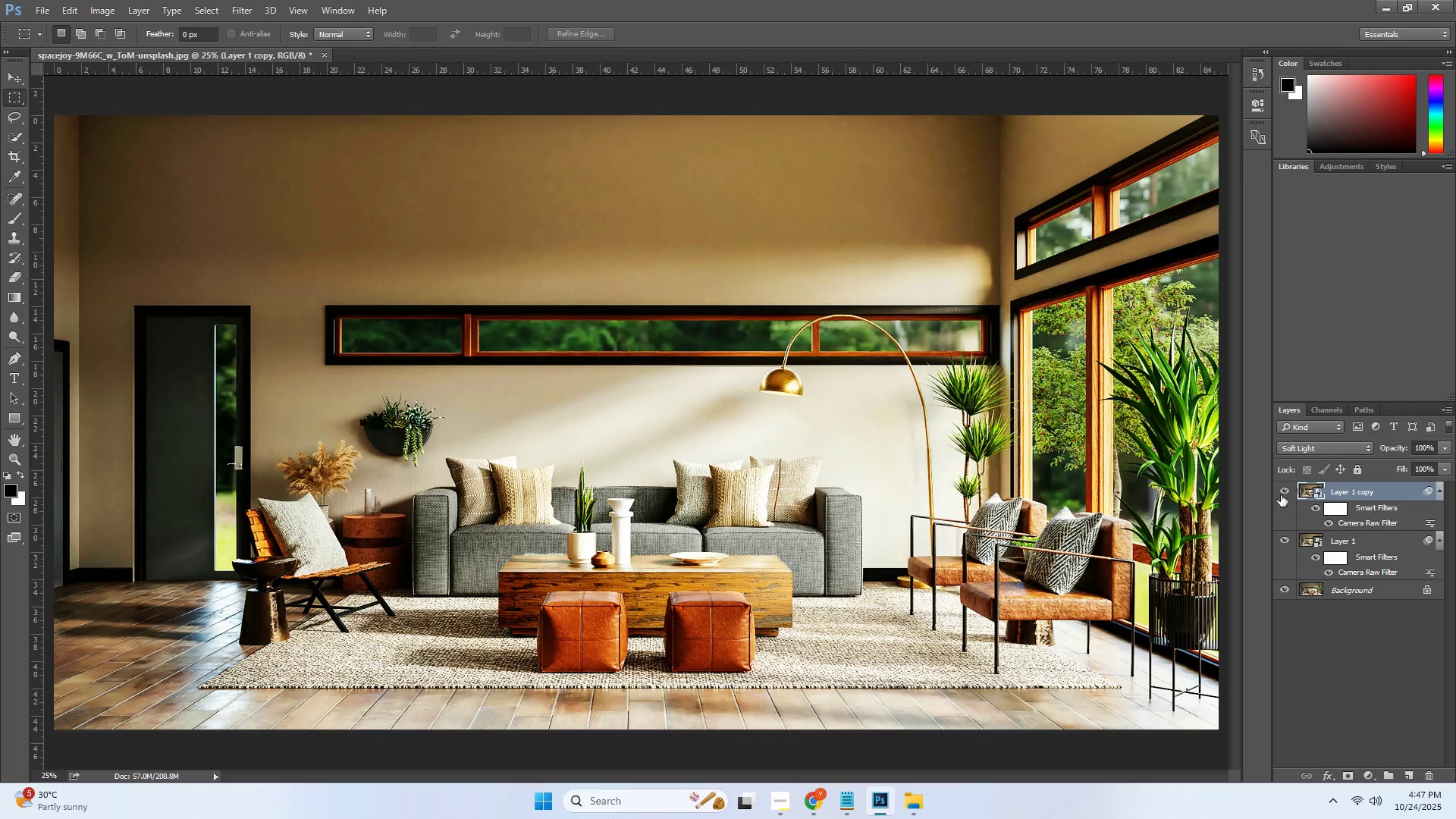 
left_click([1282, 494])
 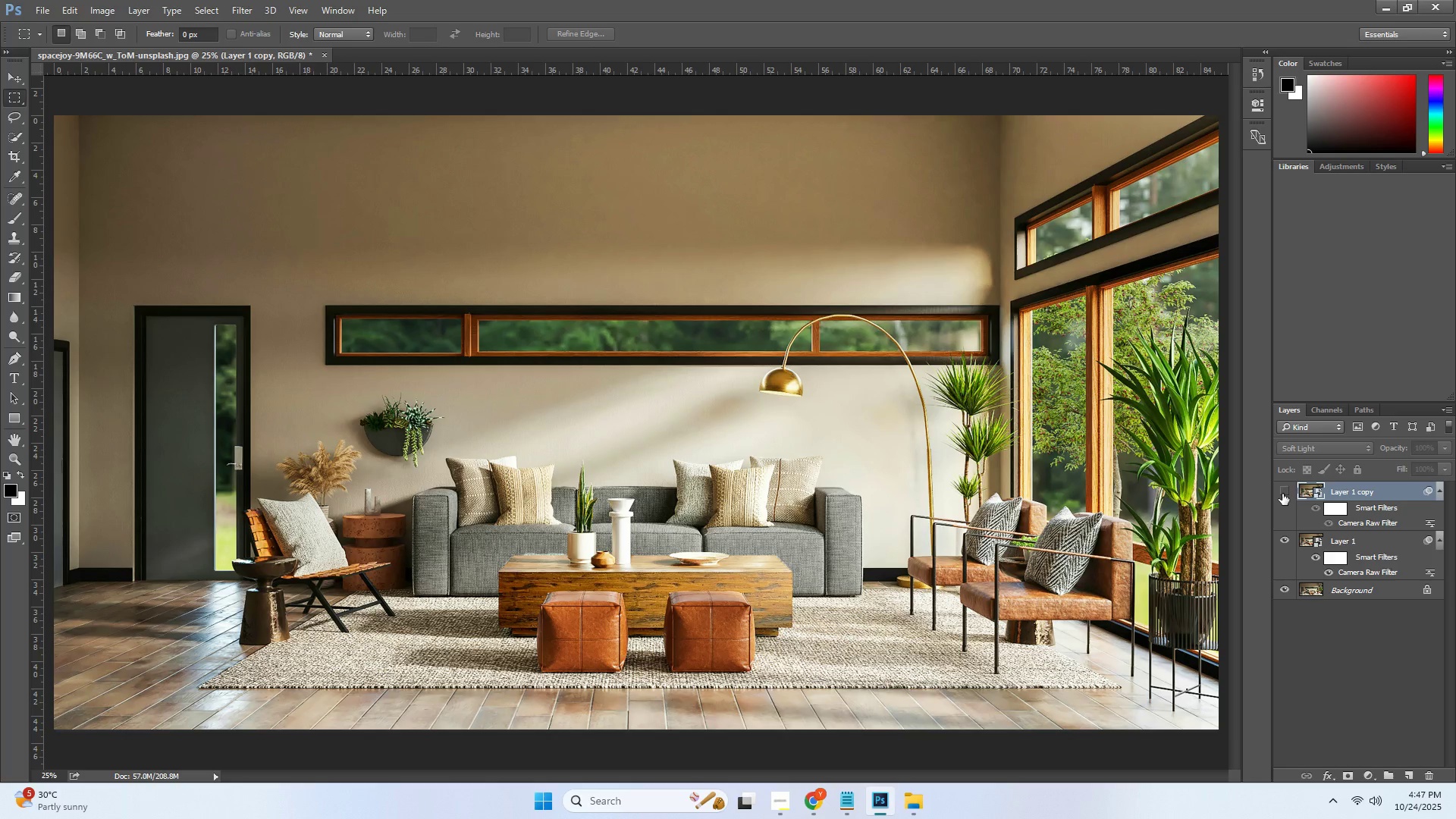 
left_click([1282, 494])
 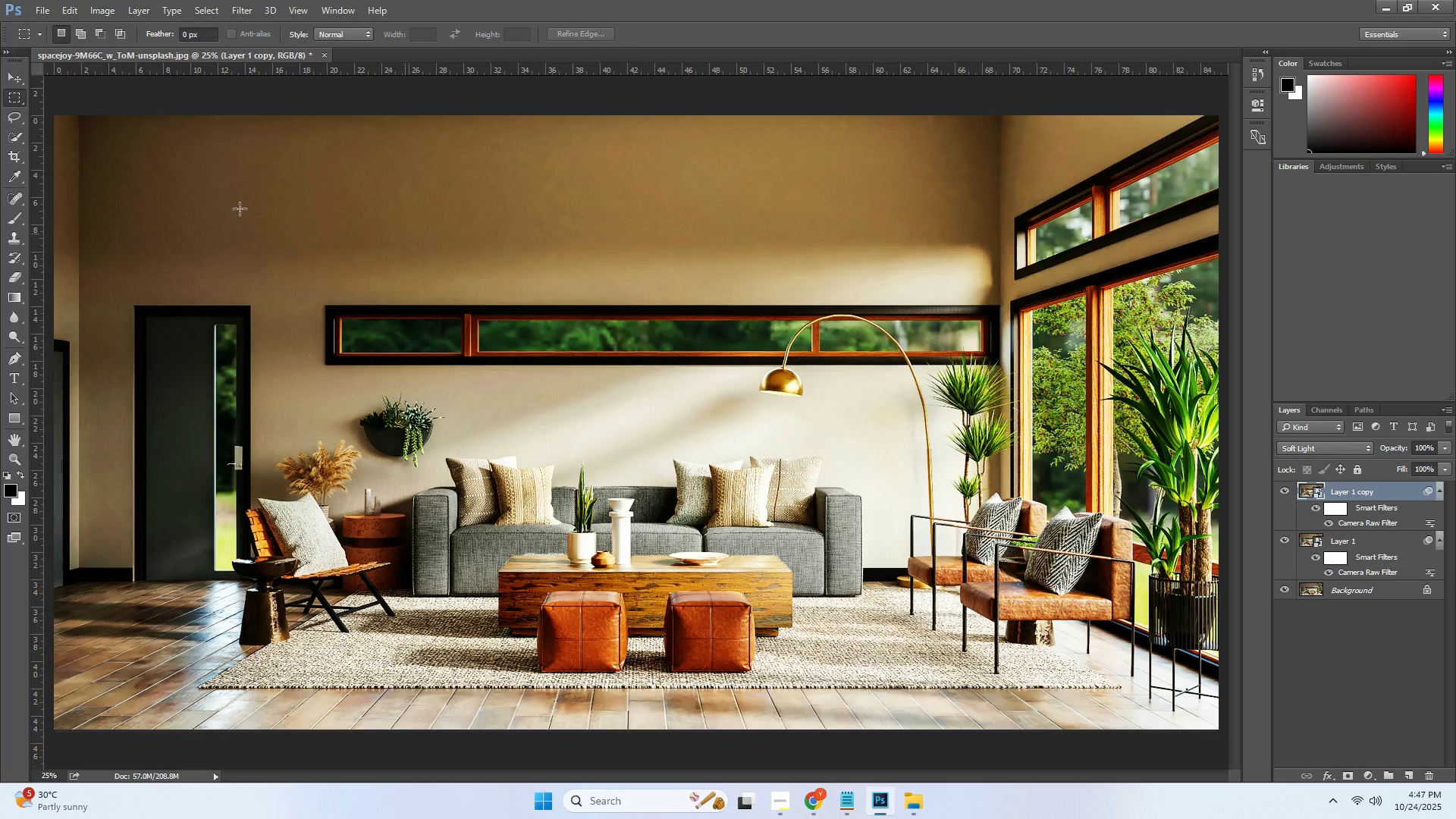 
left_click([21, 74])
 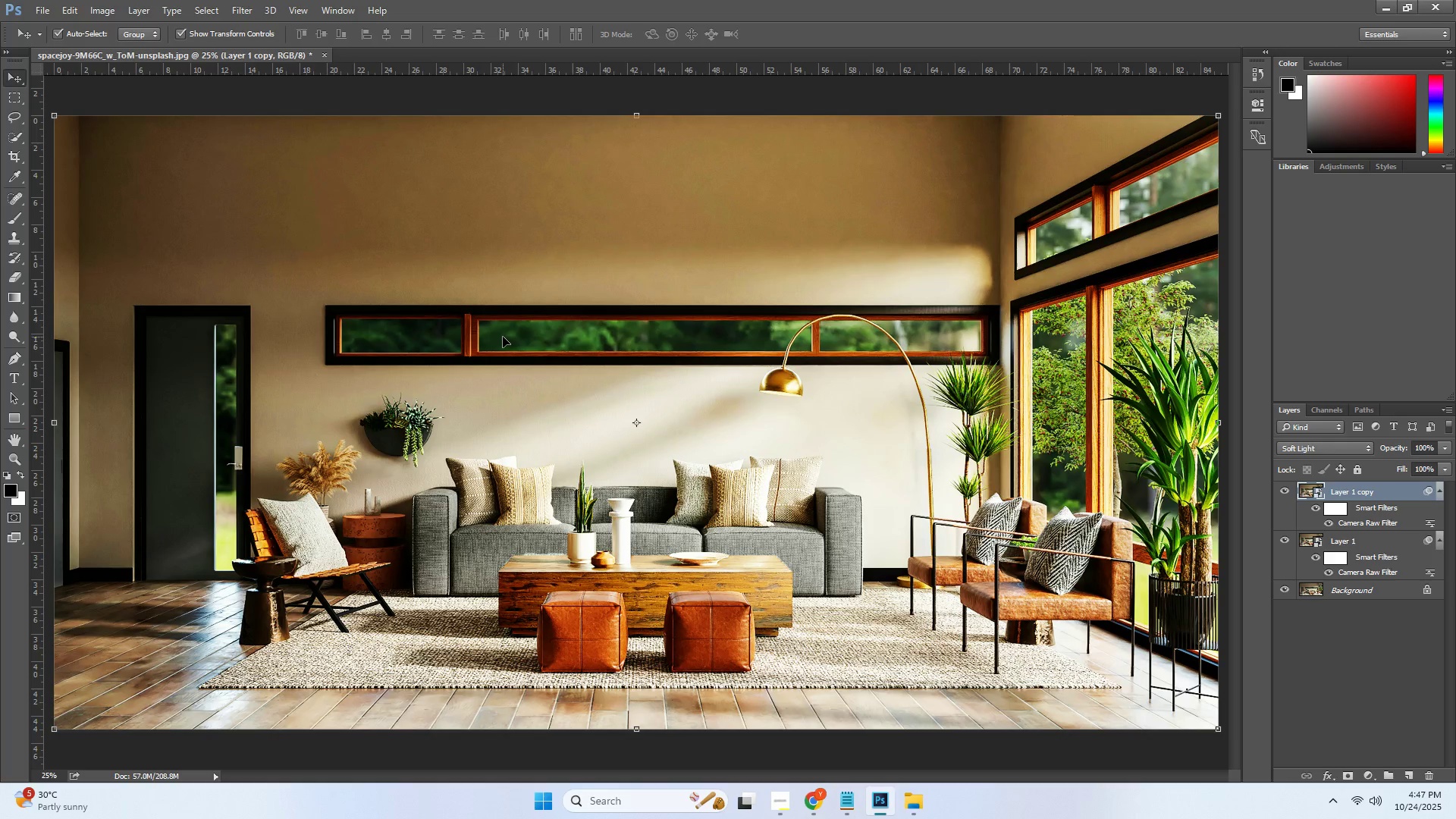 
left_click([645, 328])
 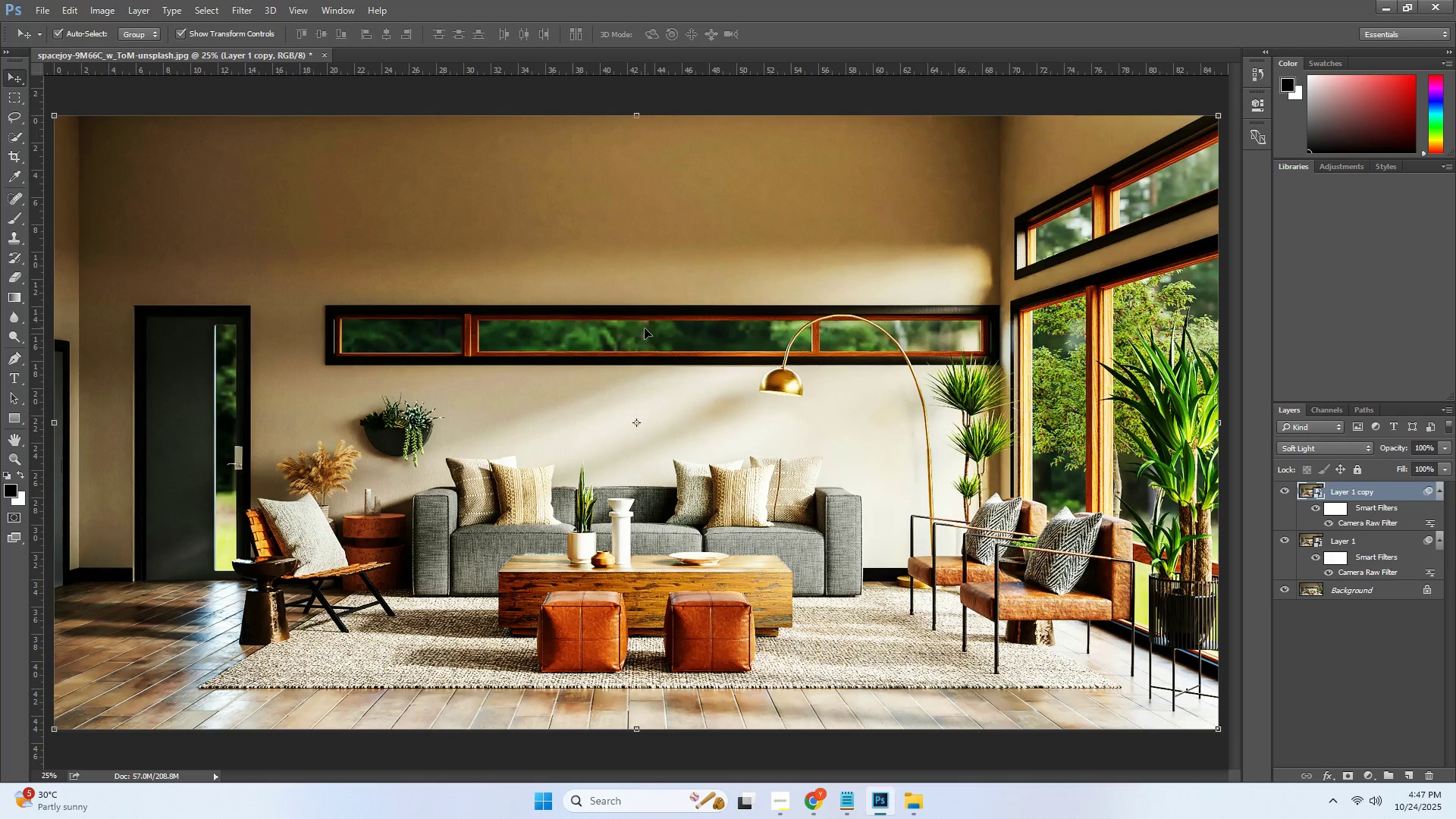 
double_click([645, 328])
 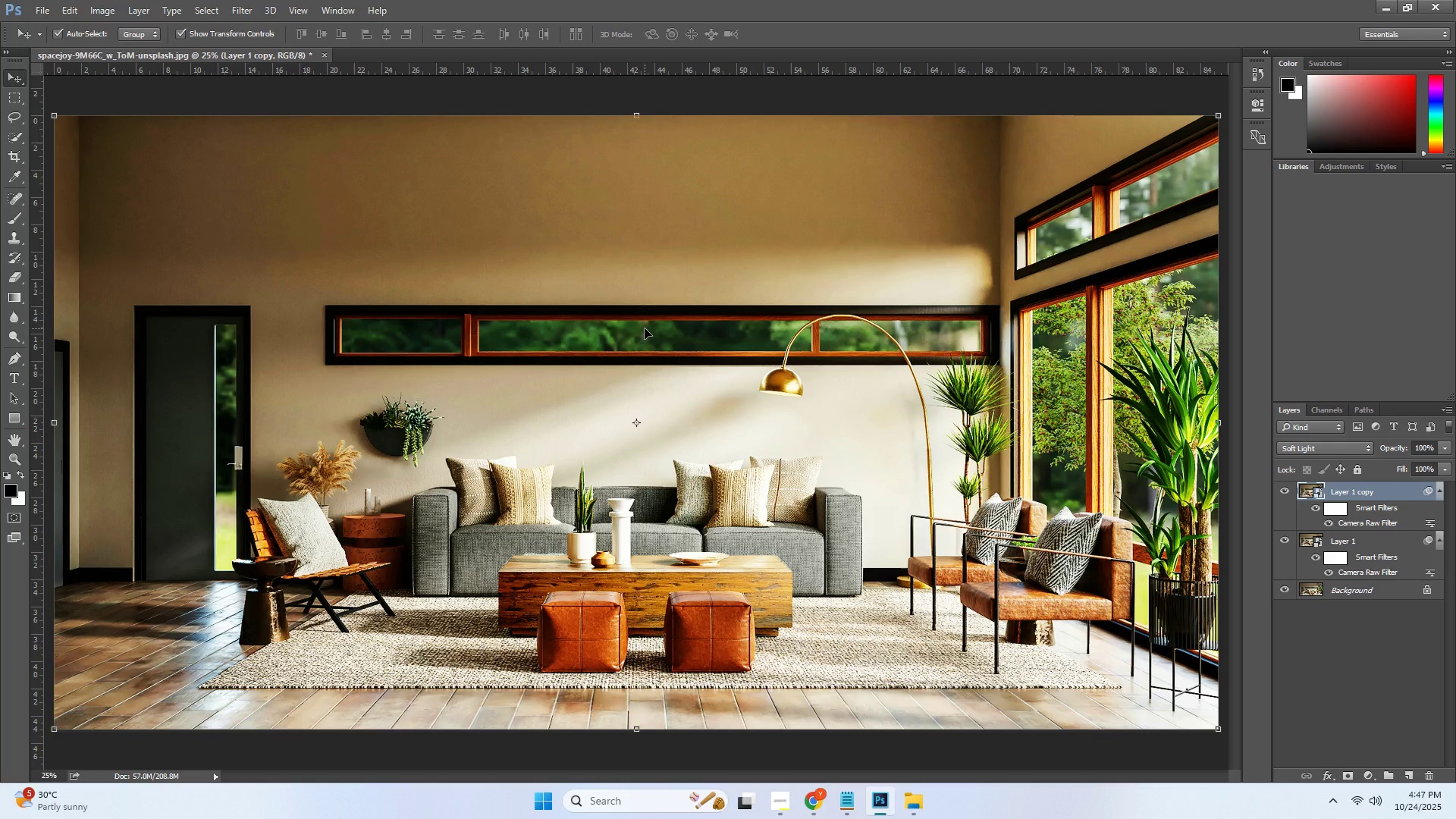 
key(Enter)
 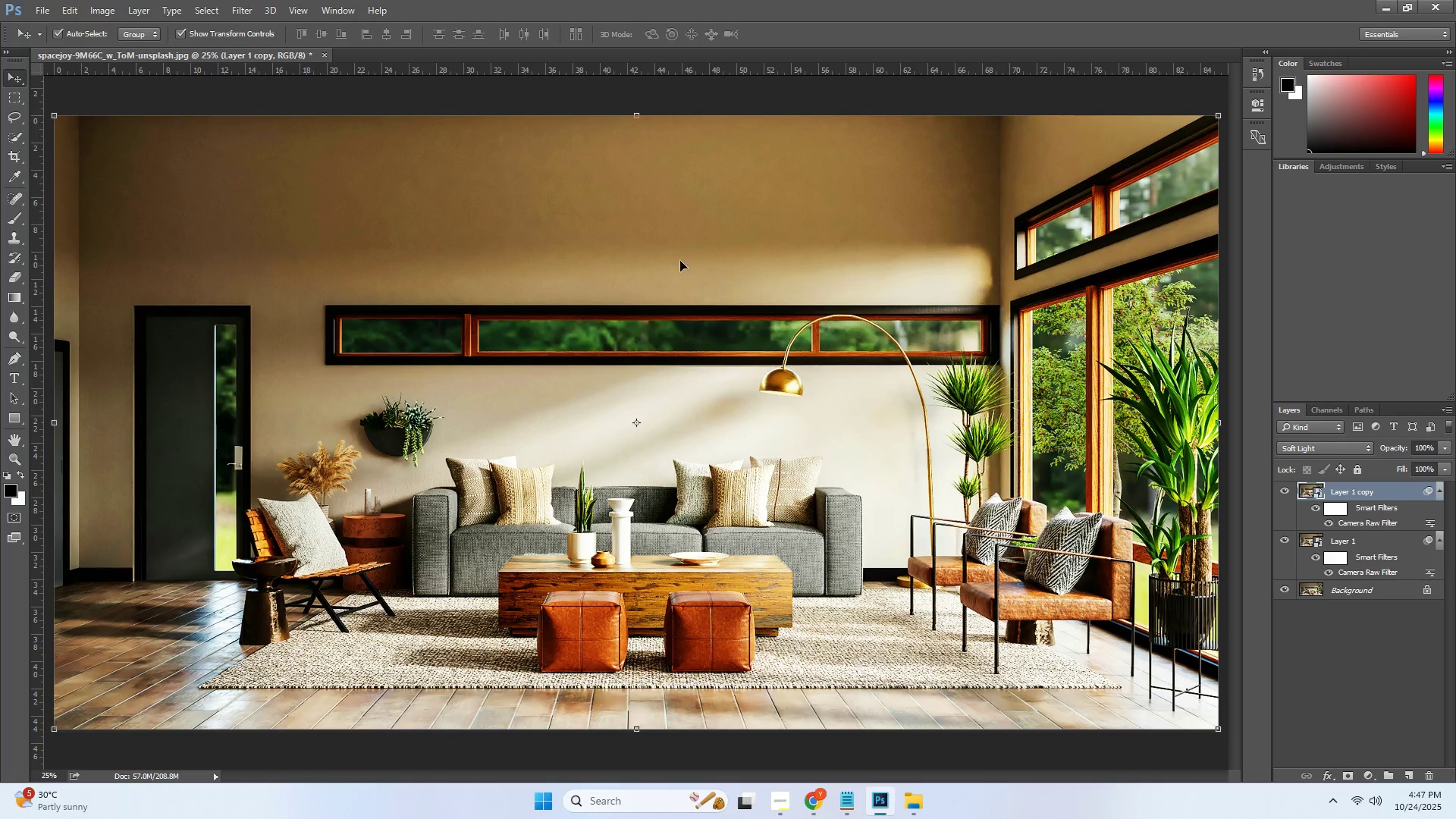 
key(Enter)
 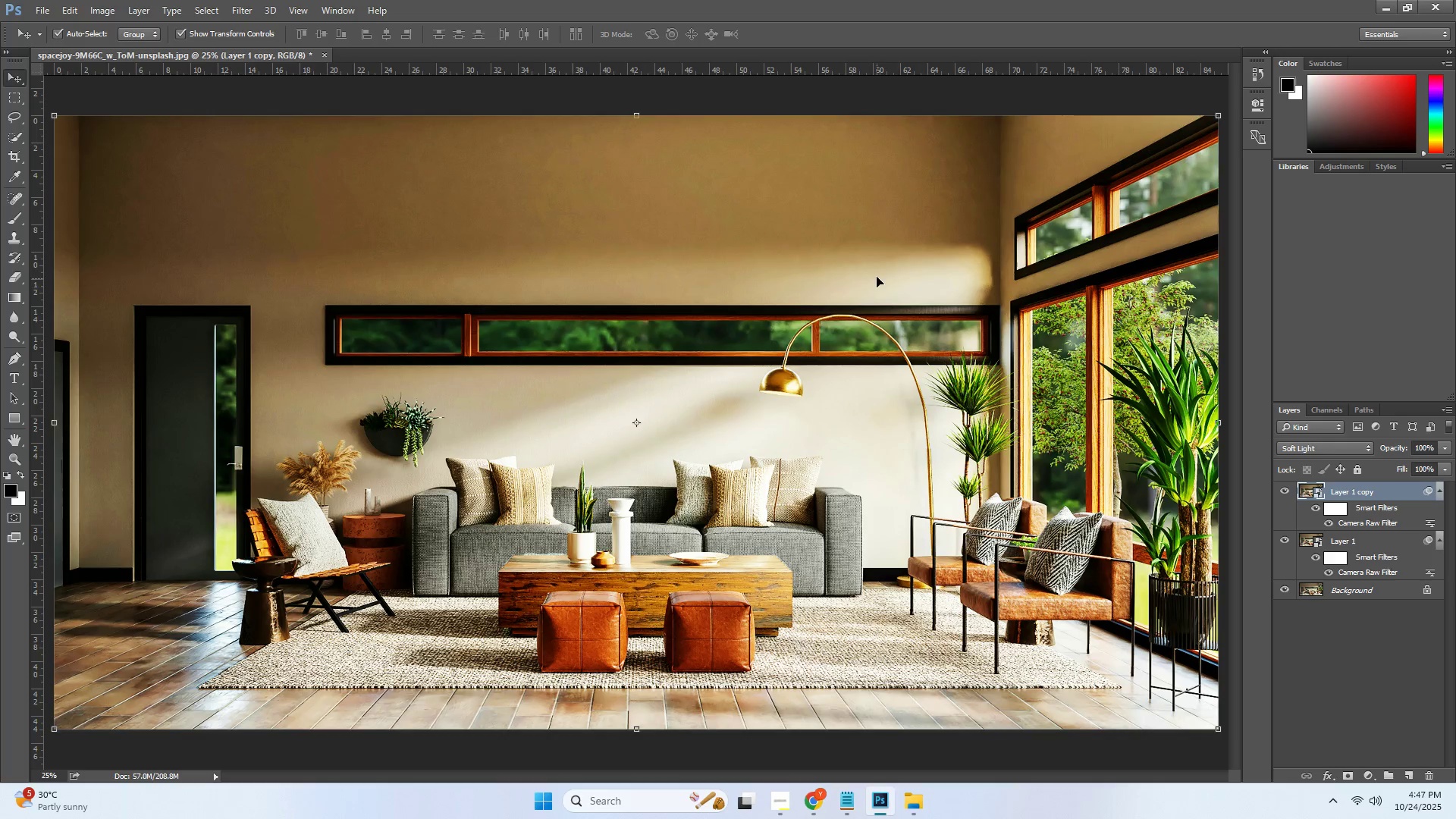 
left_click([877, 277])
 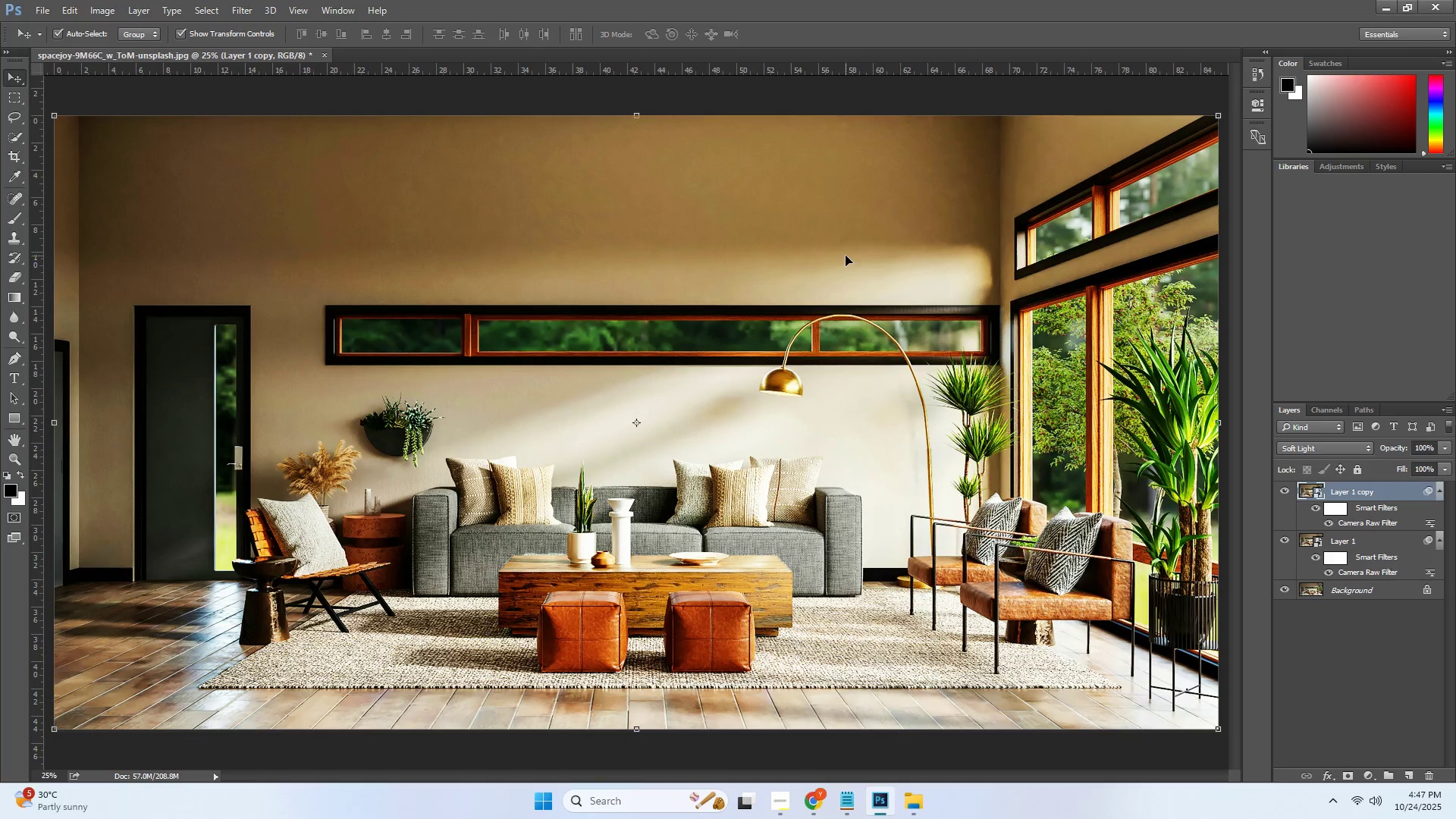 
key(Enter)
 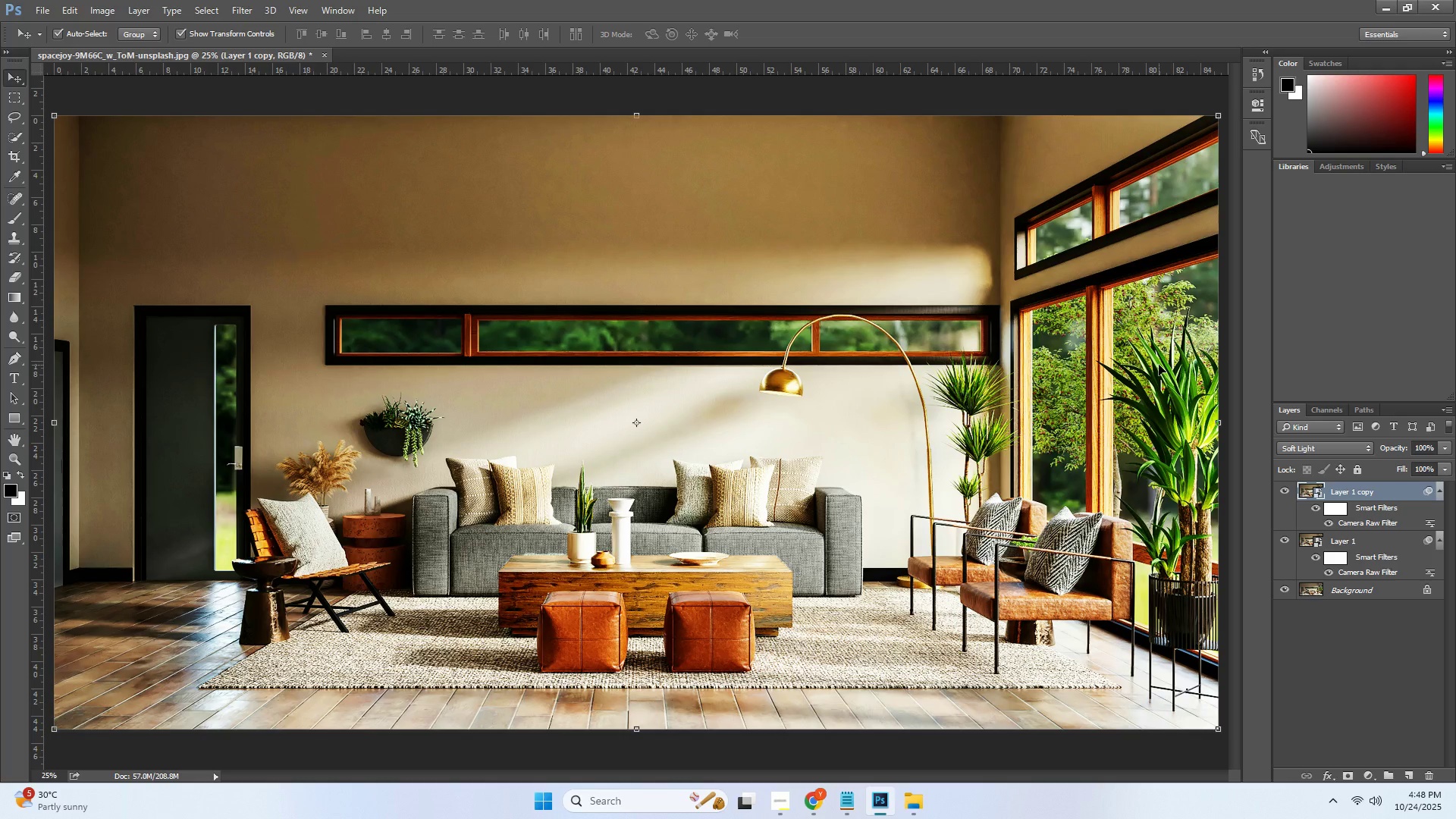 
wait(9.24)
 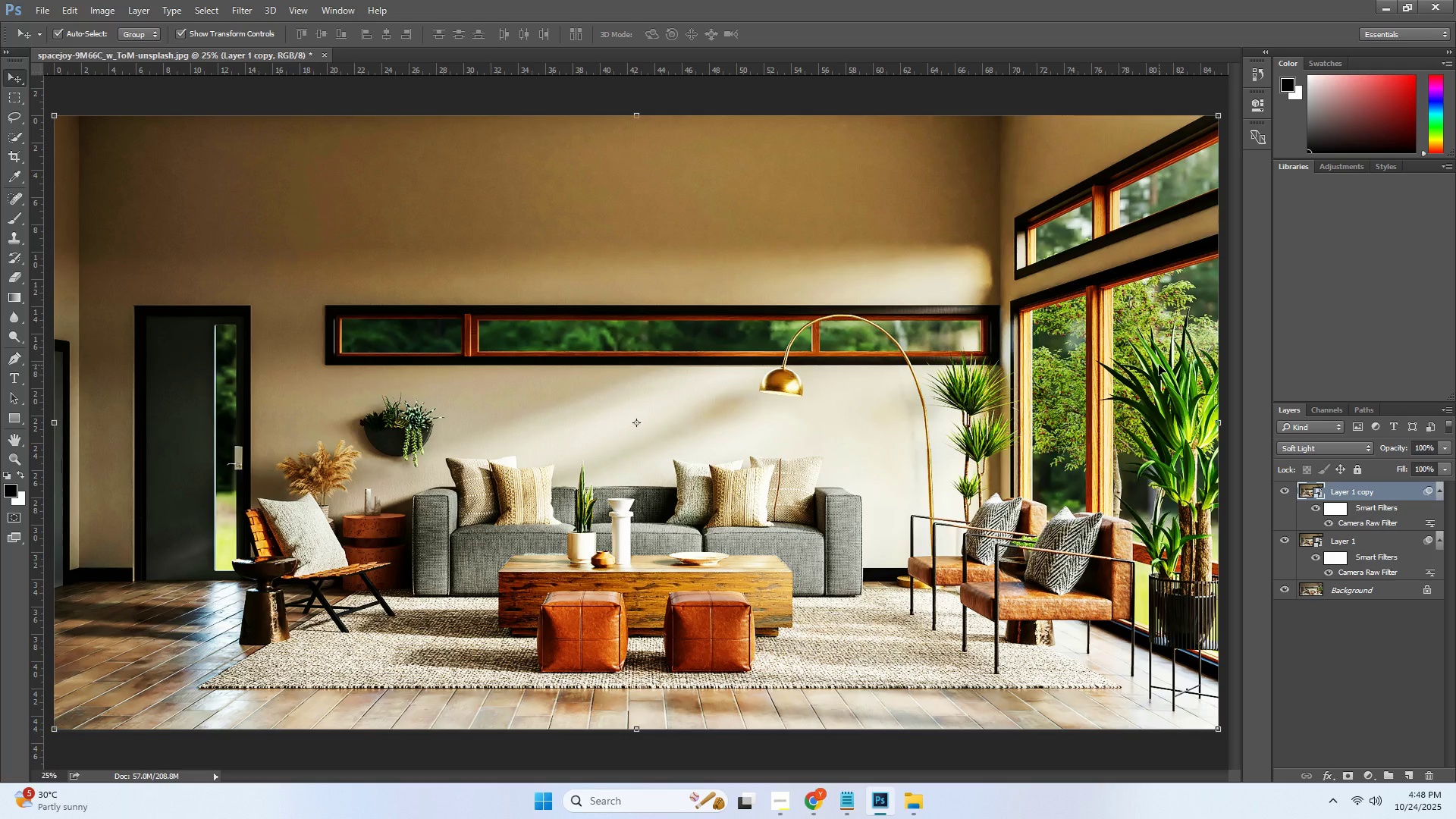 
left_click([1320, 452])
 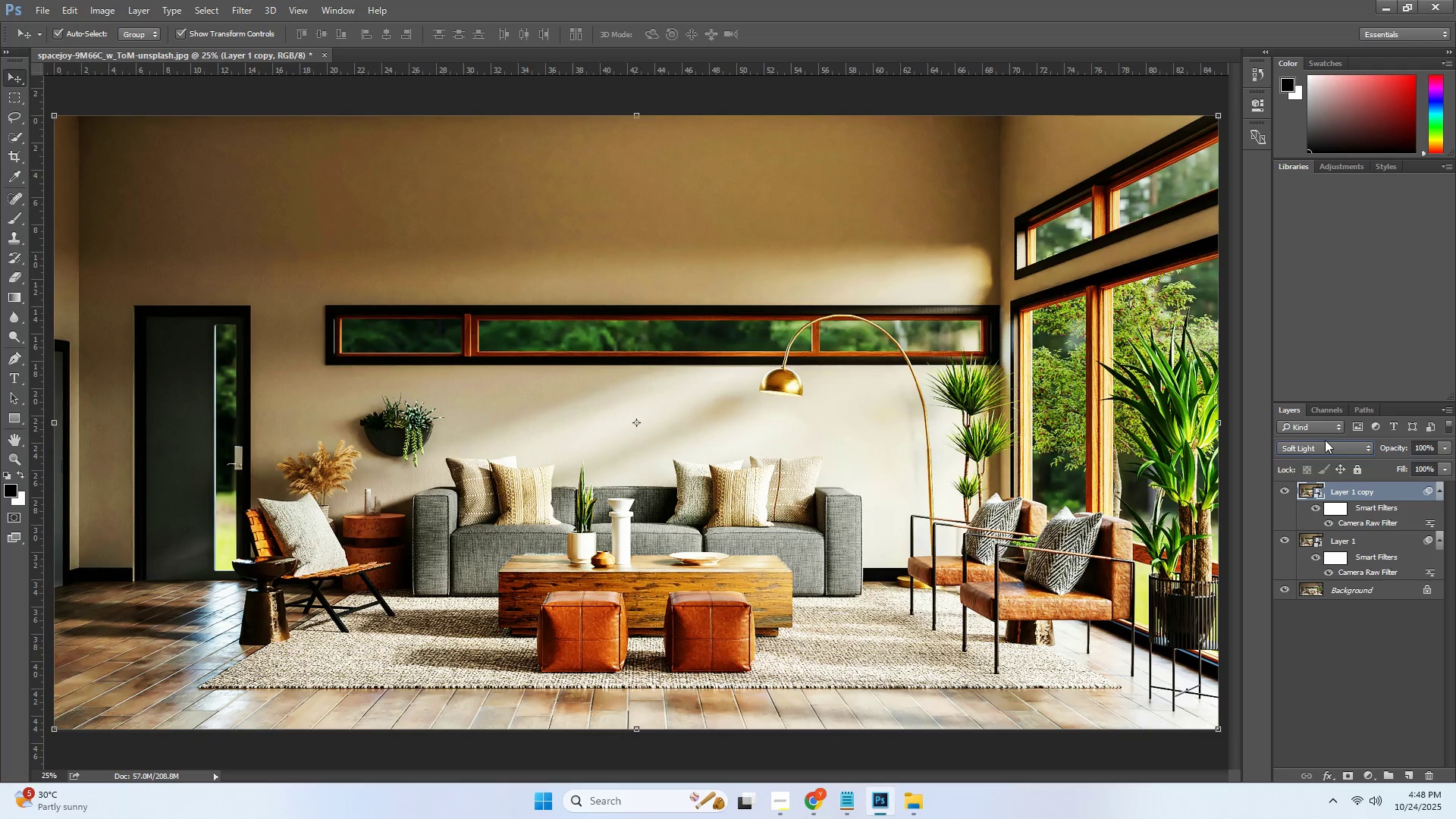 
triple_click([1326, 424])
 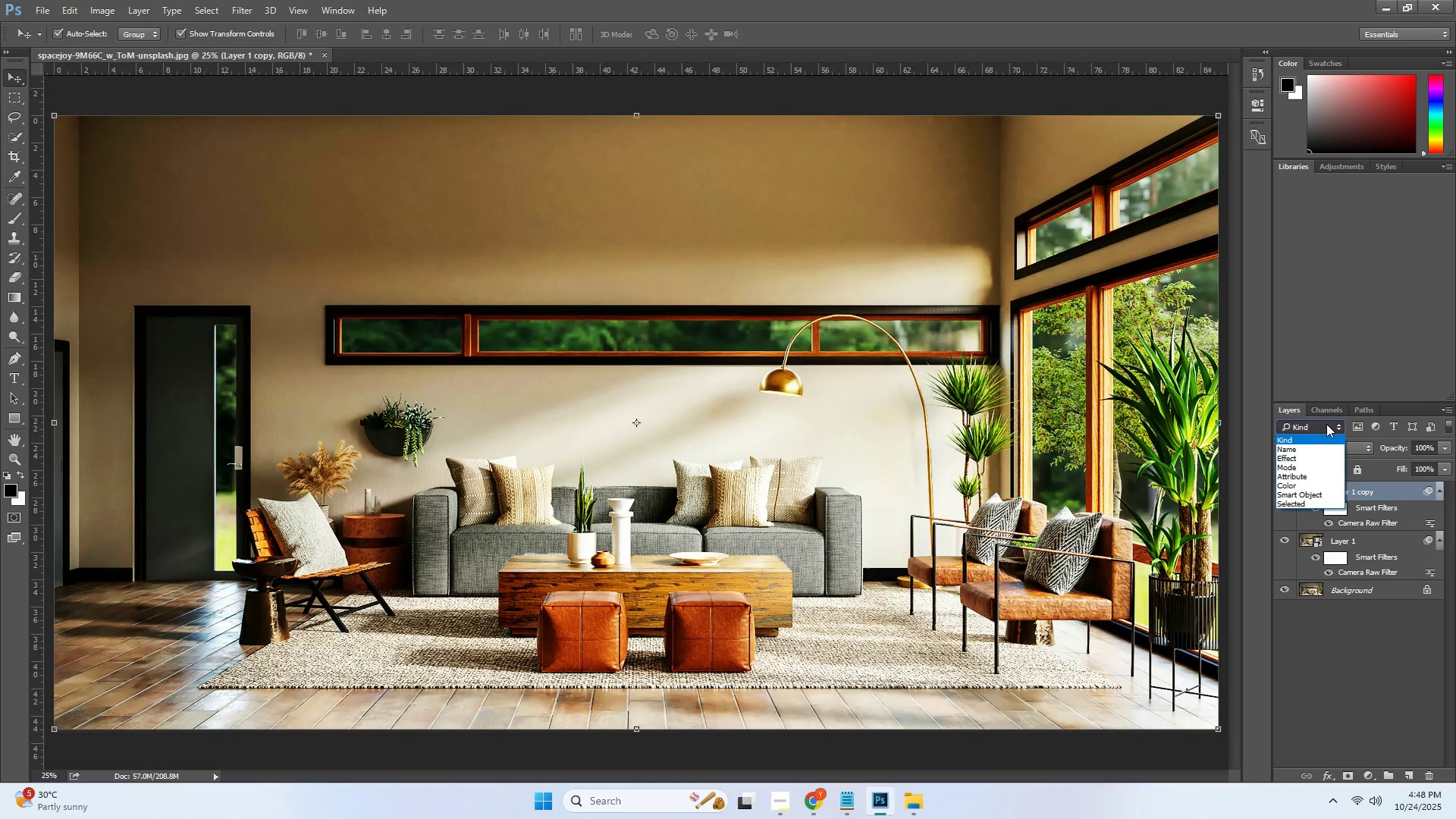 
left_click([1326, 424])
 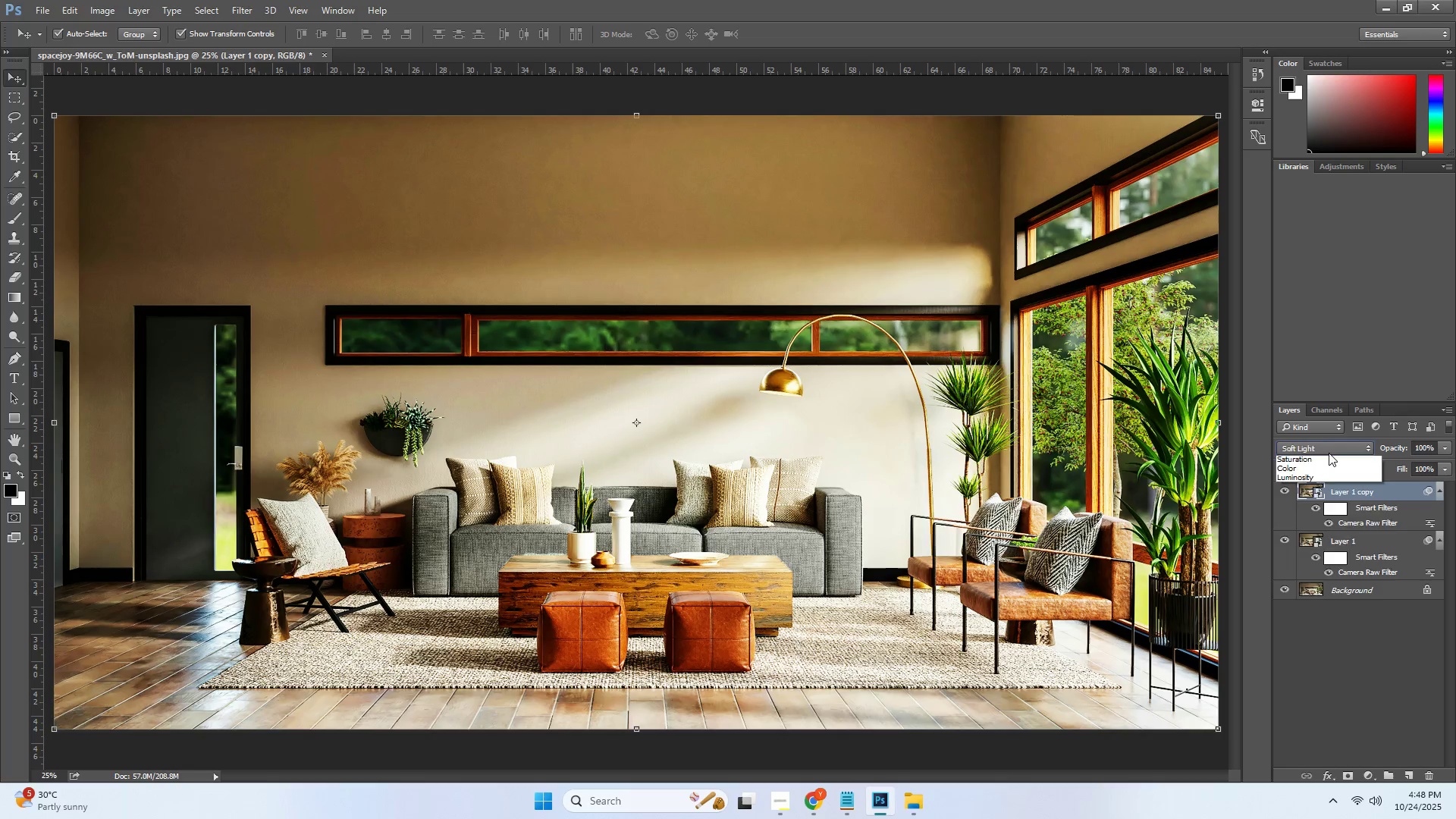 
double_click([1329, 453])
 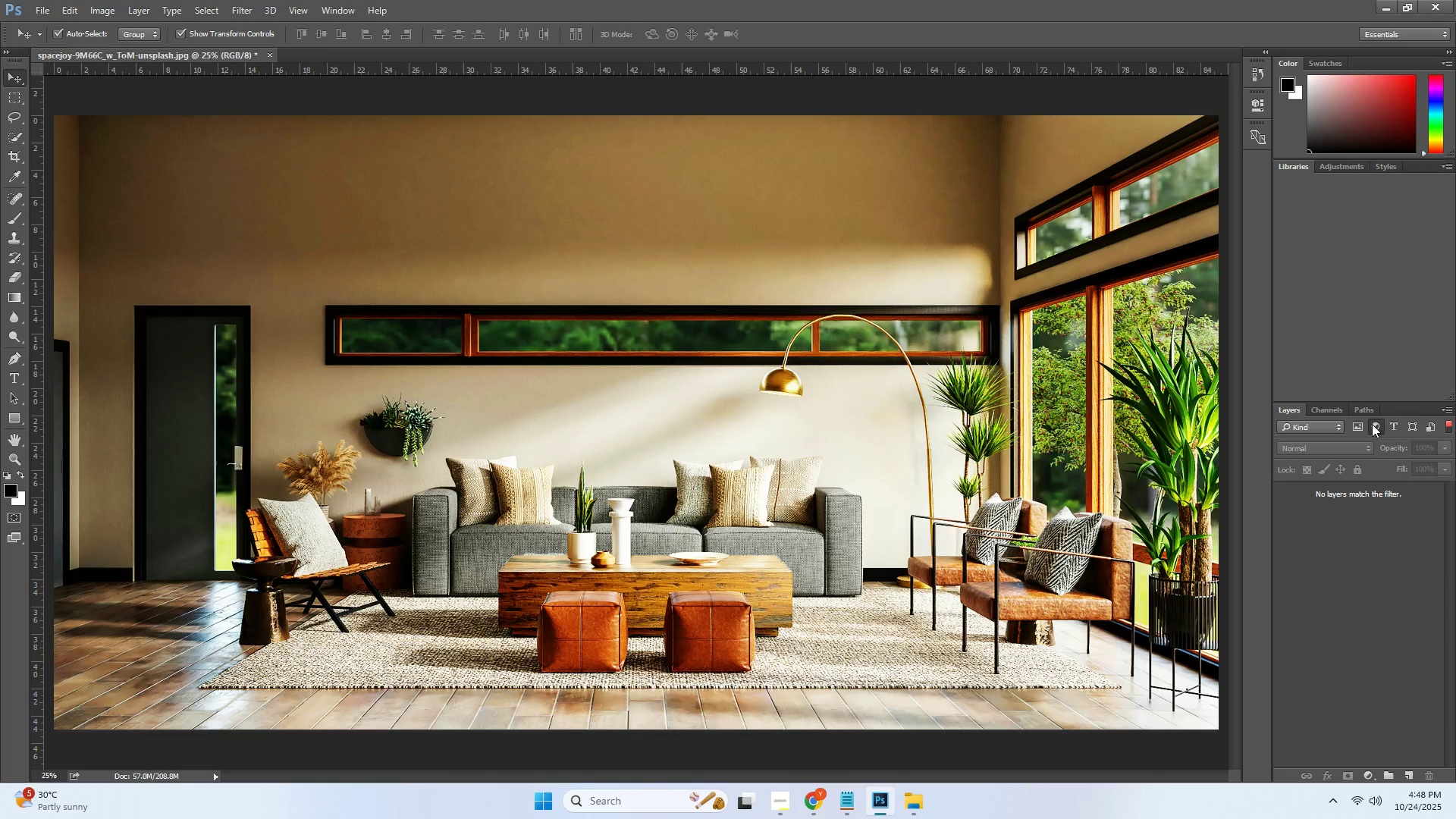 
wait(6.06)
 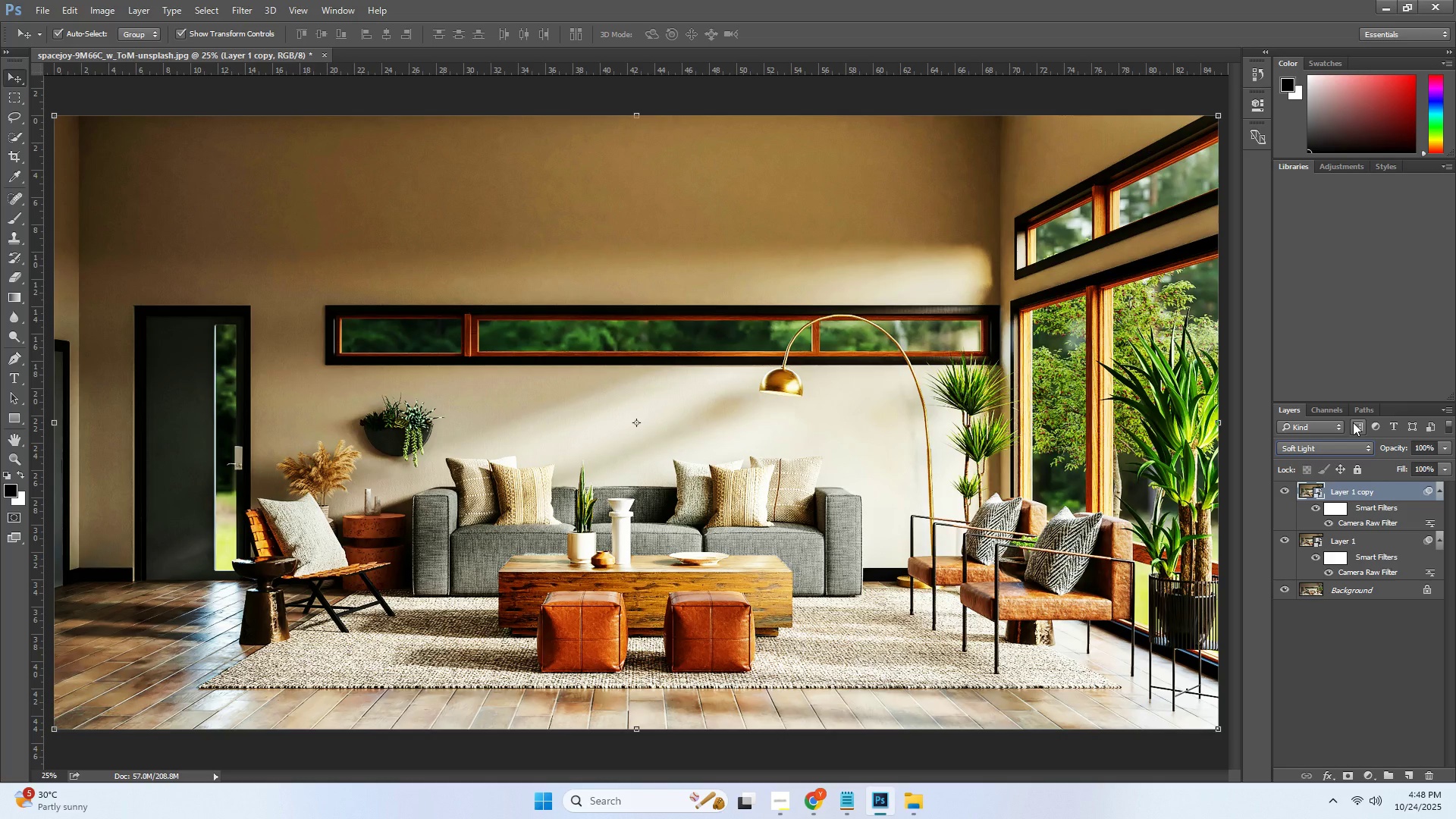 
key(Control+Z)
 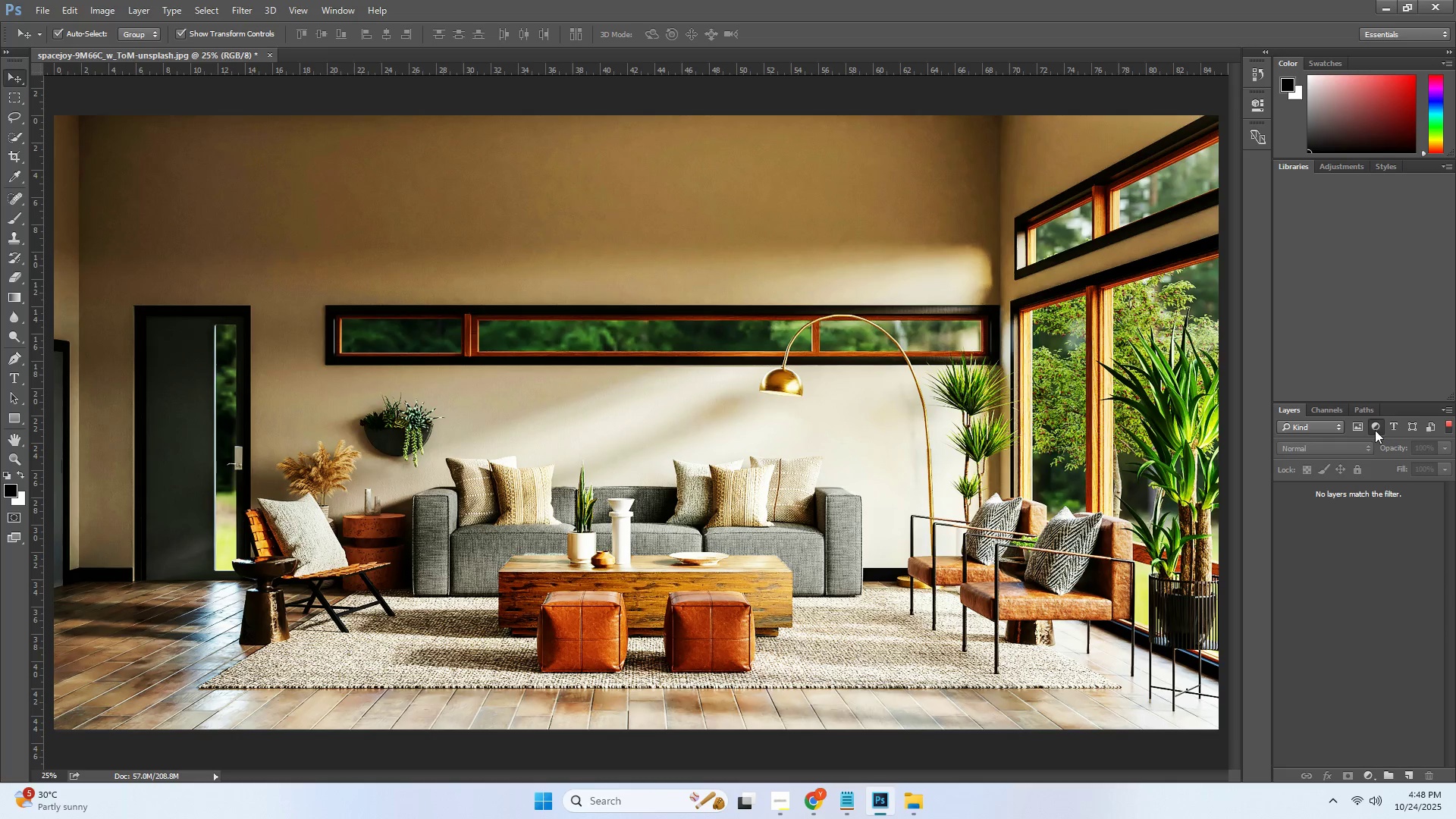 
left_click([1378, 427])
 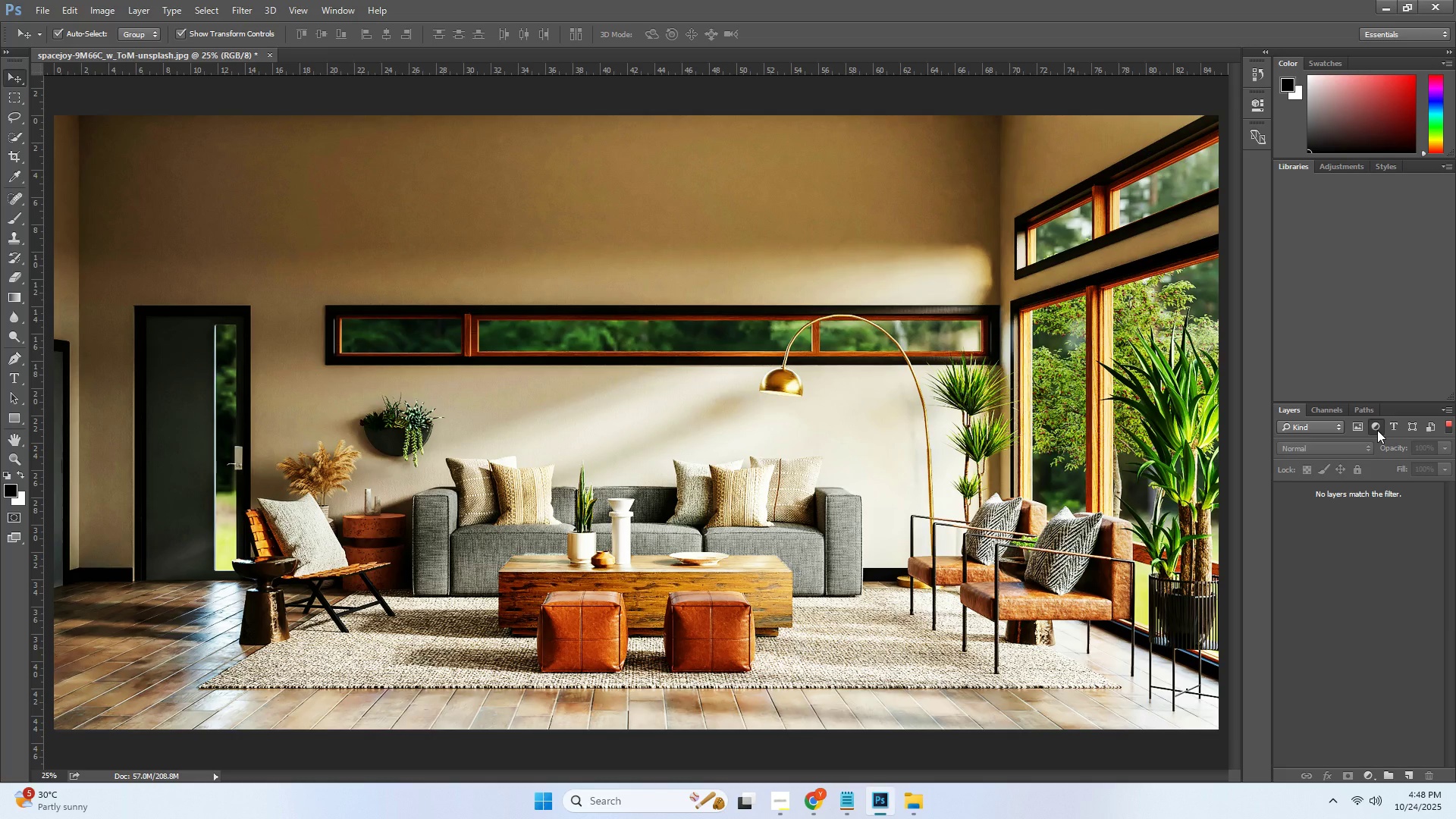 
double_click([1377, 430])
 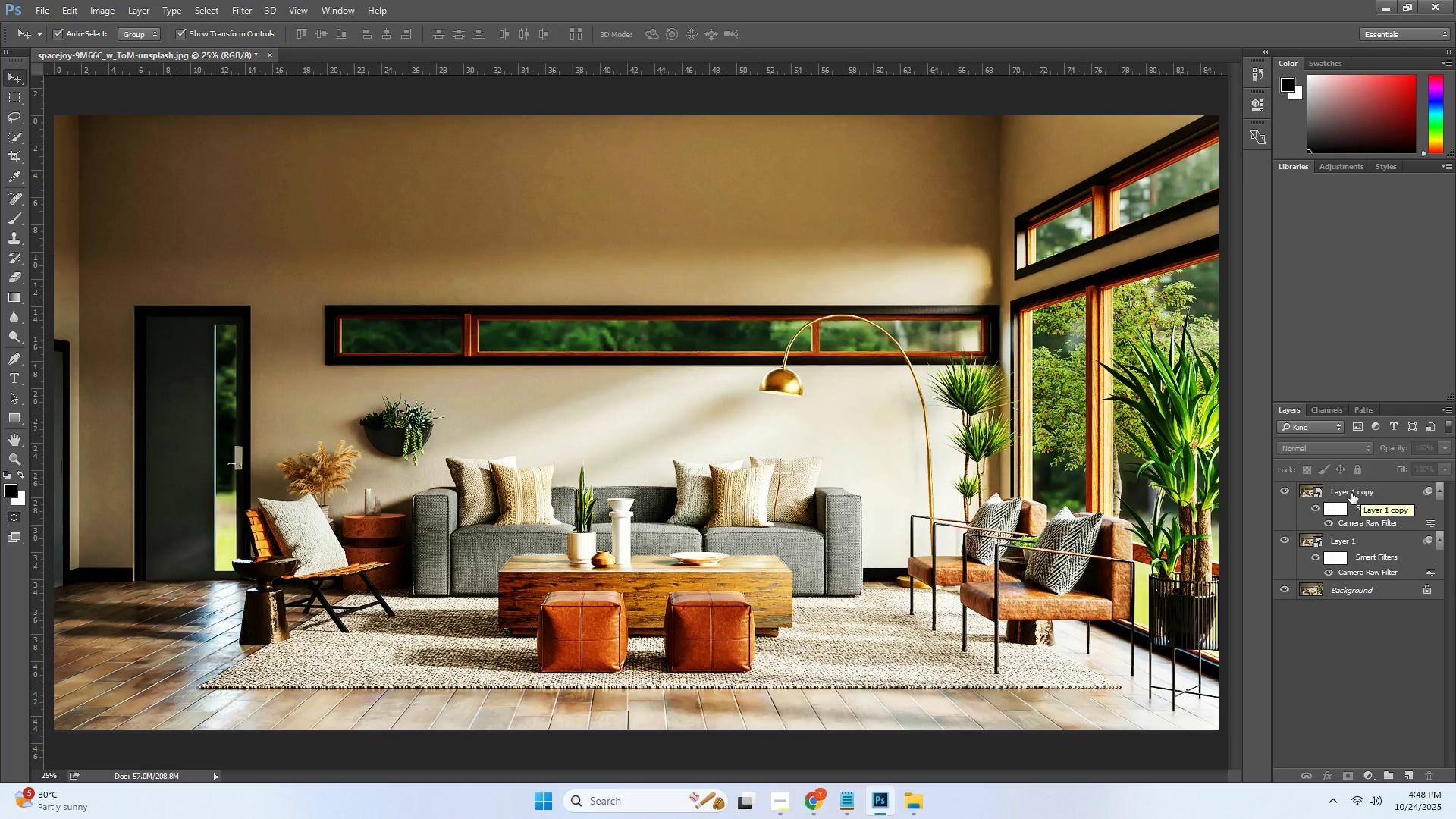 
wait(7.94)
 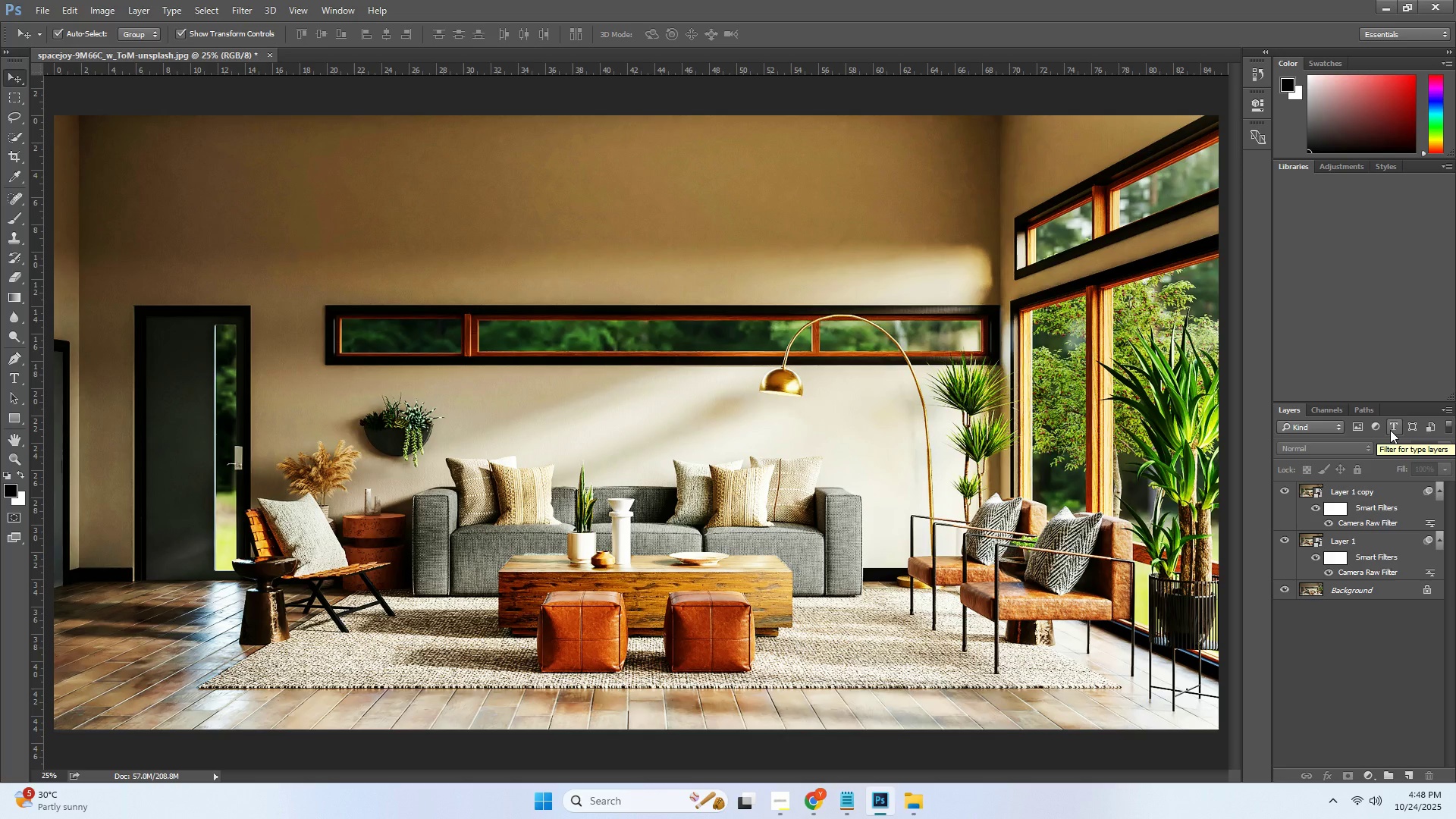 
double_click([1311, 428])
 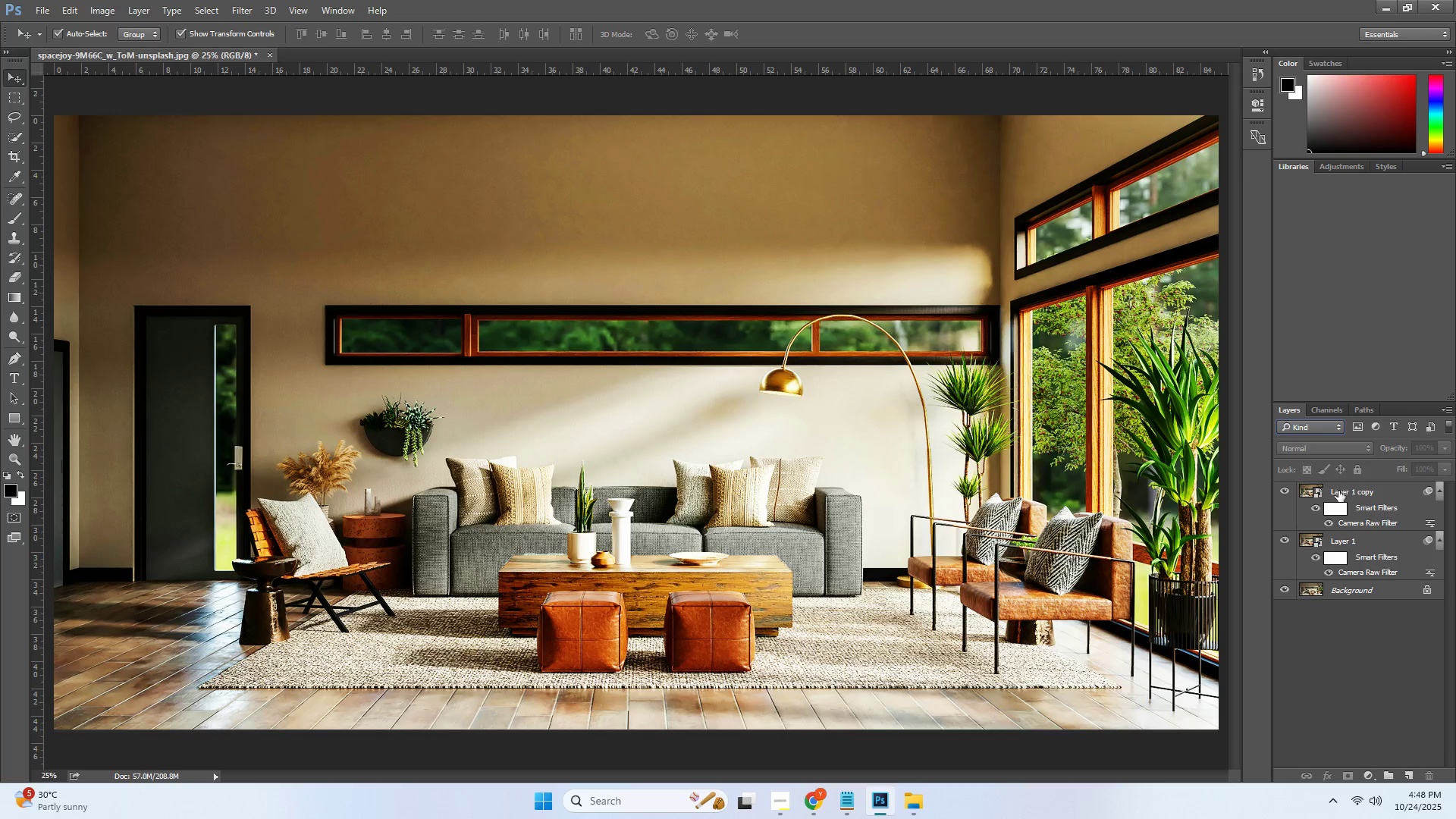 
left_click([1360, 491])
 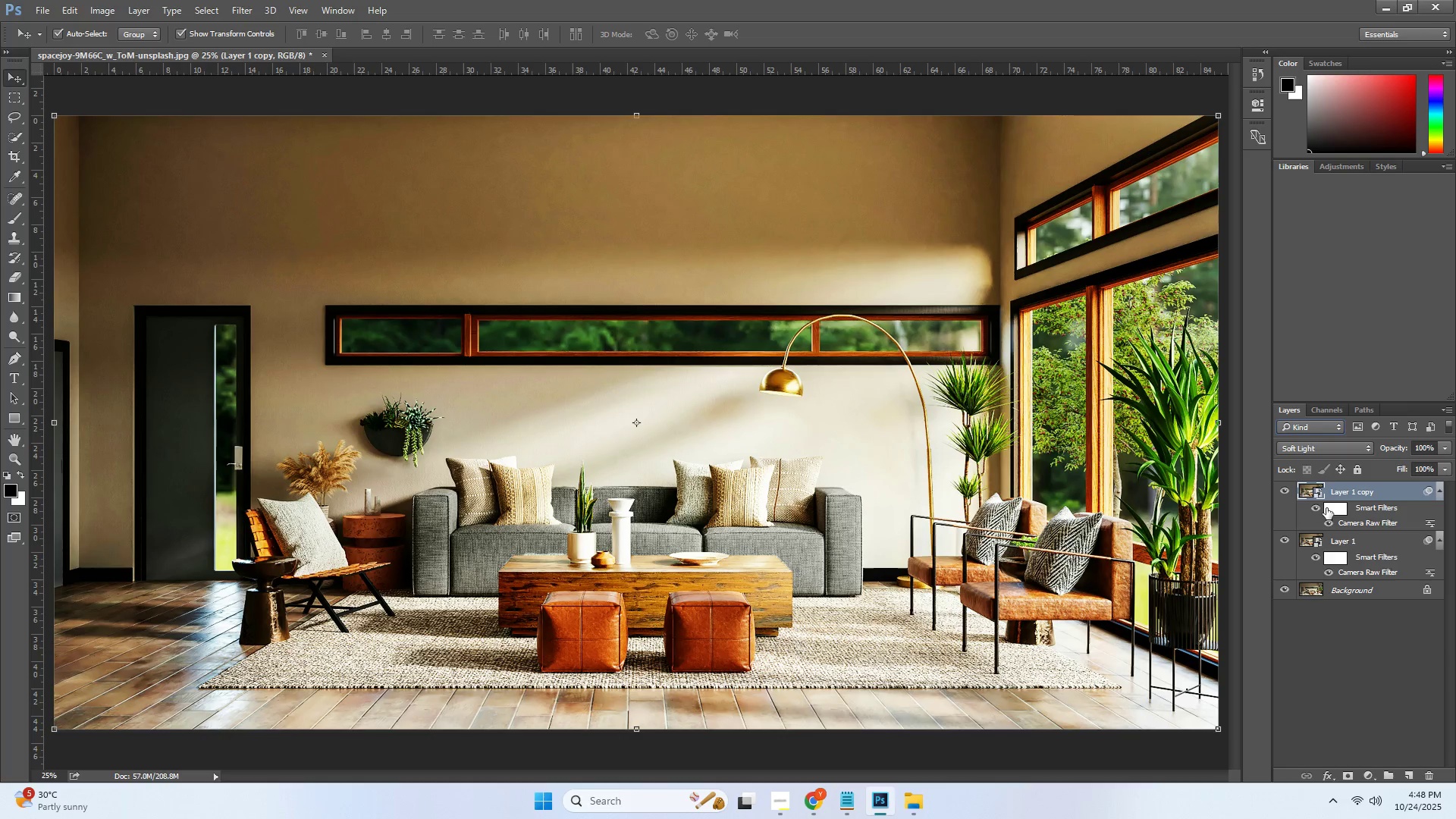 
left_click([1315, 509])
 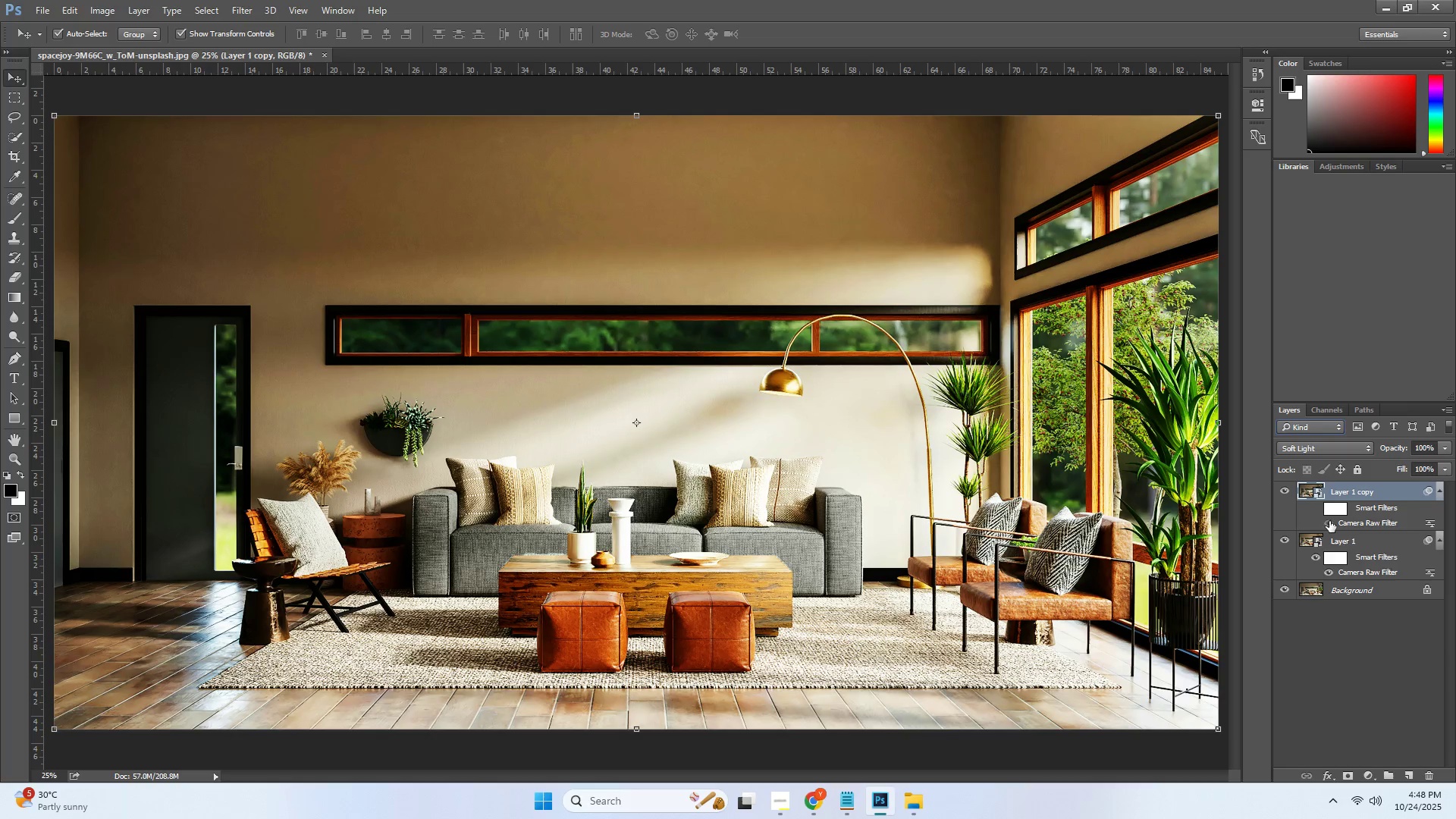 
left_click([1329, 521])
 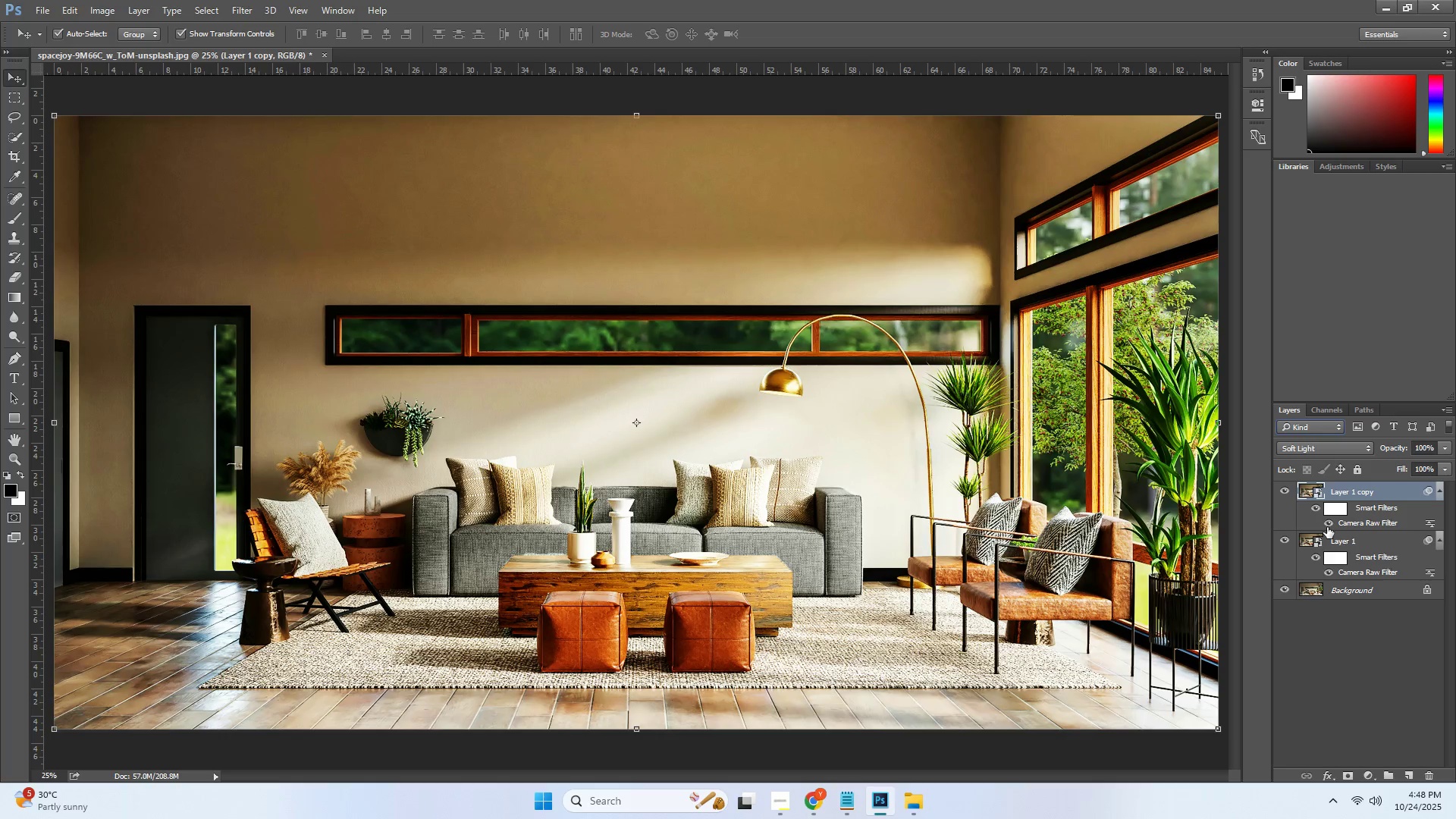 
left_click([1328, 524])
 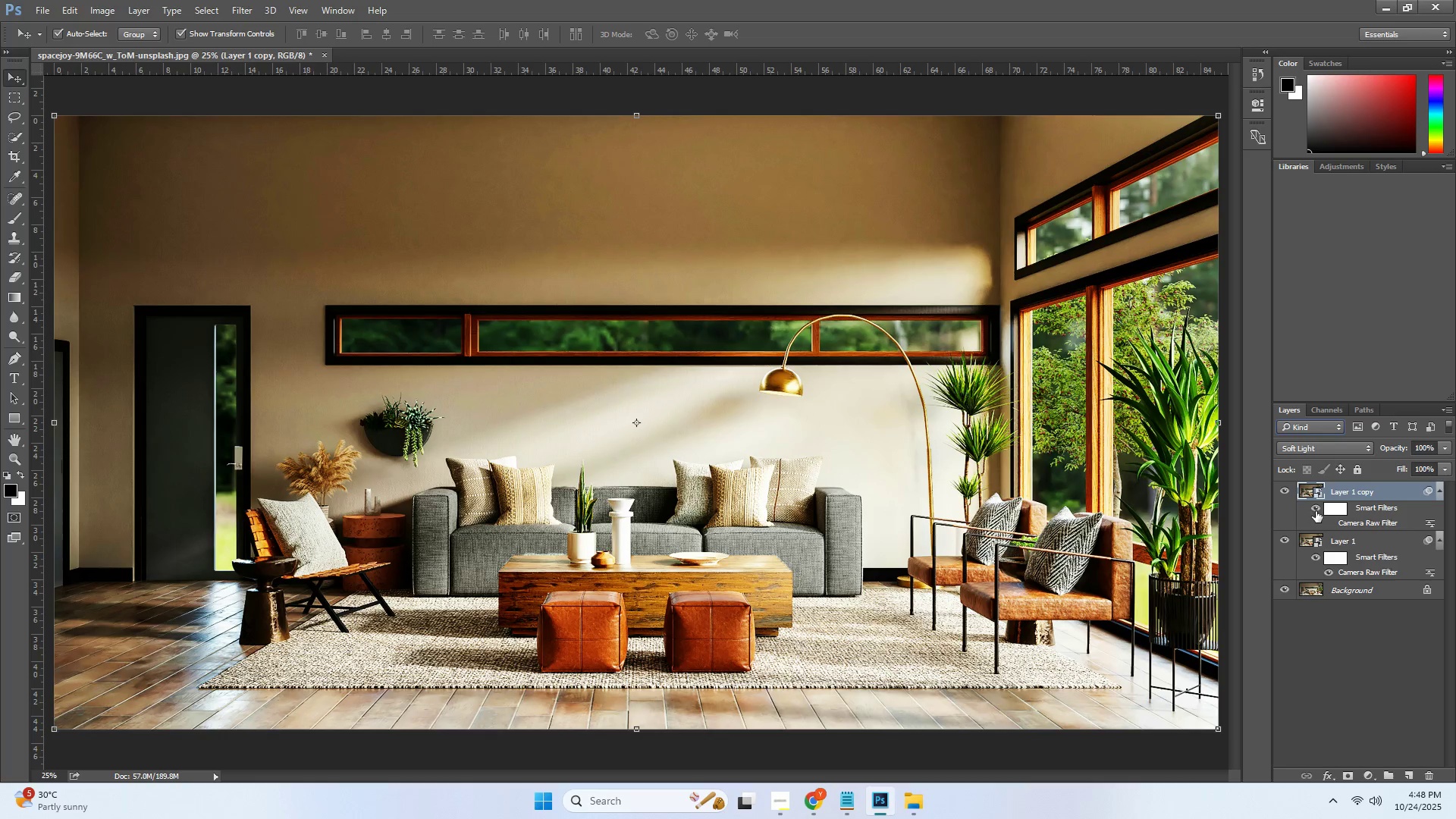 
left_click([1317, 507])
 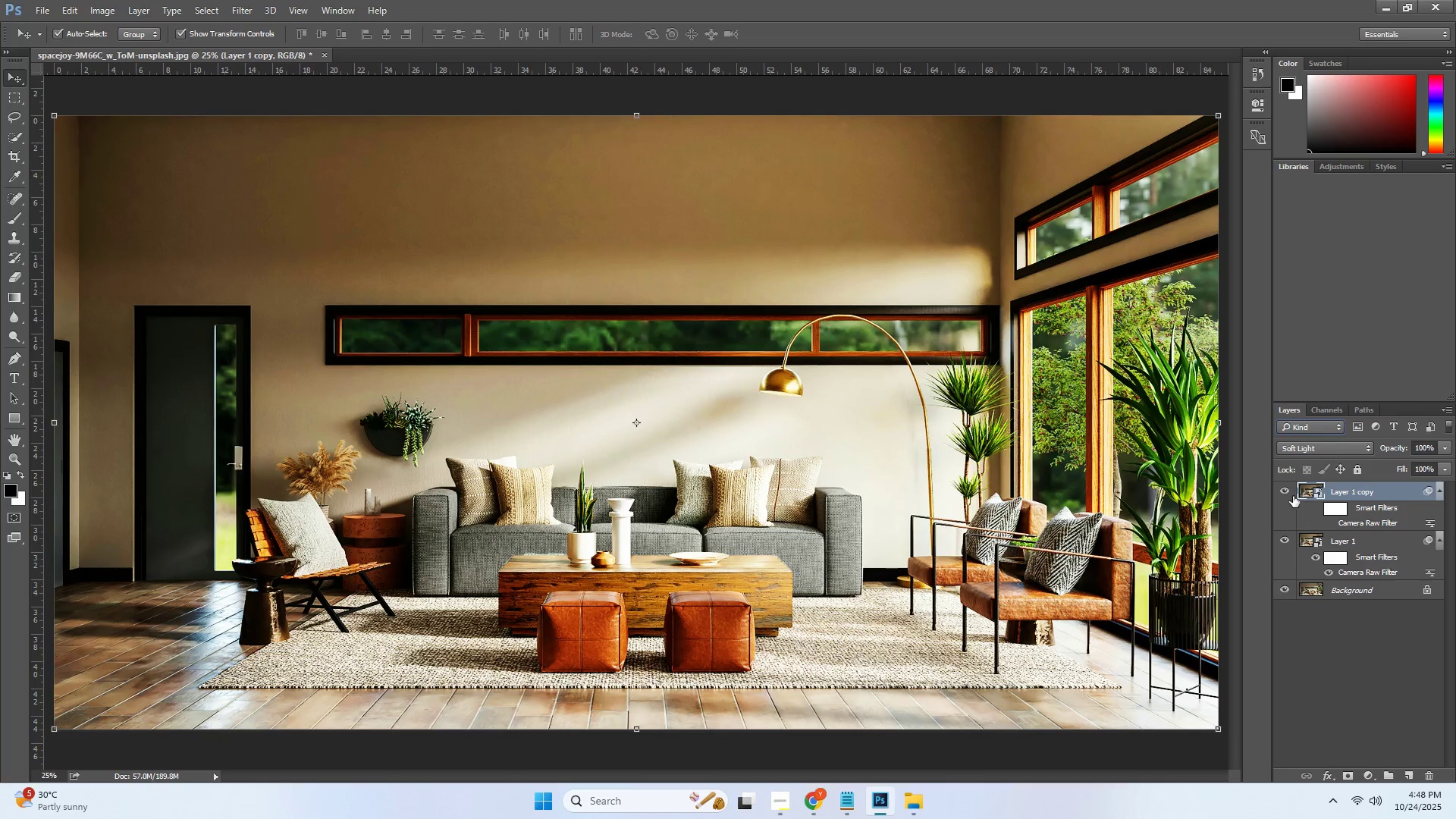 
left_click([1285, 491])
 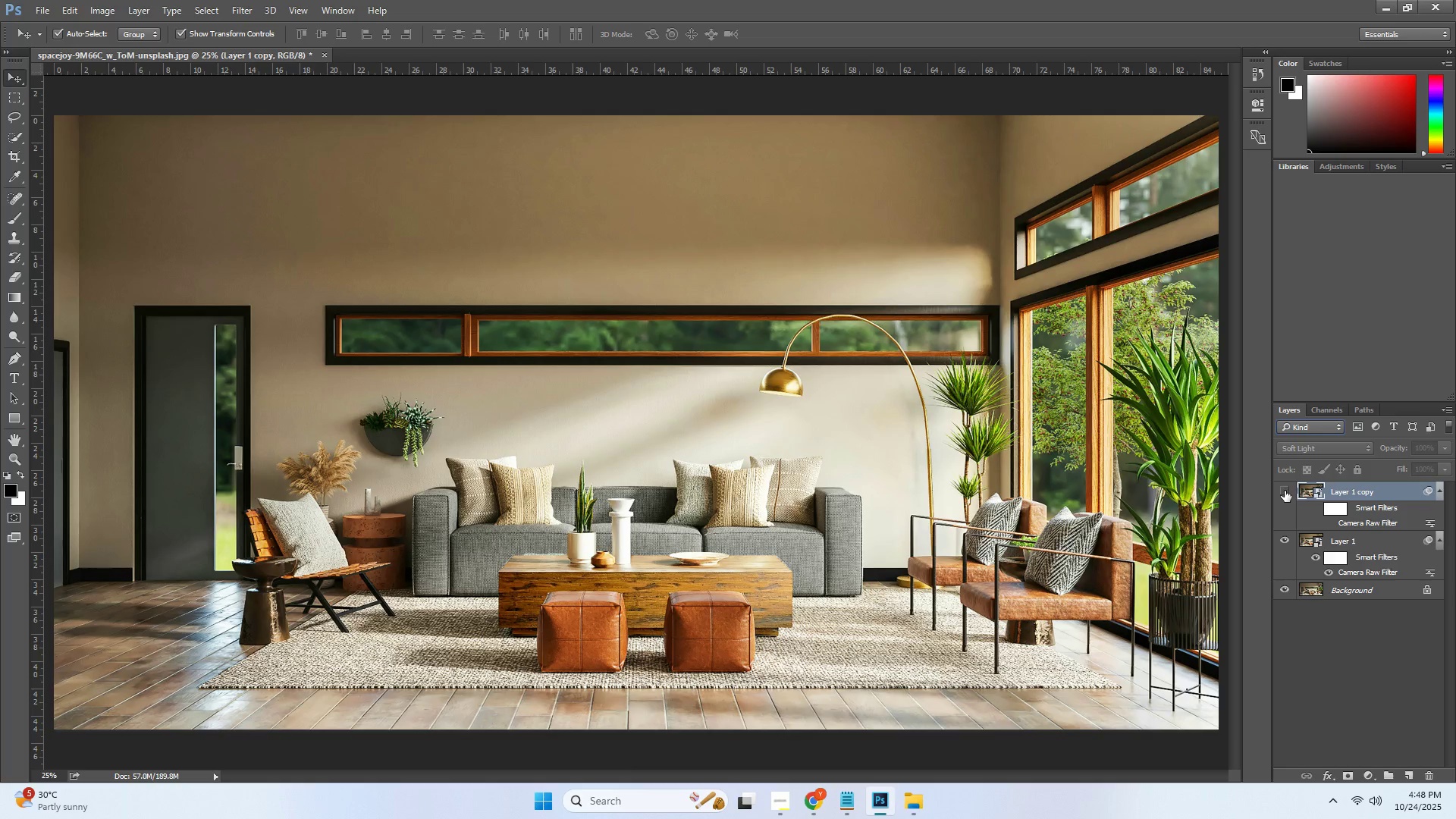 
left_click([1285, 491])
 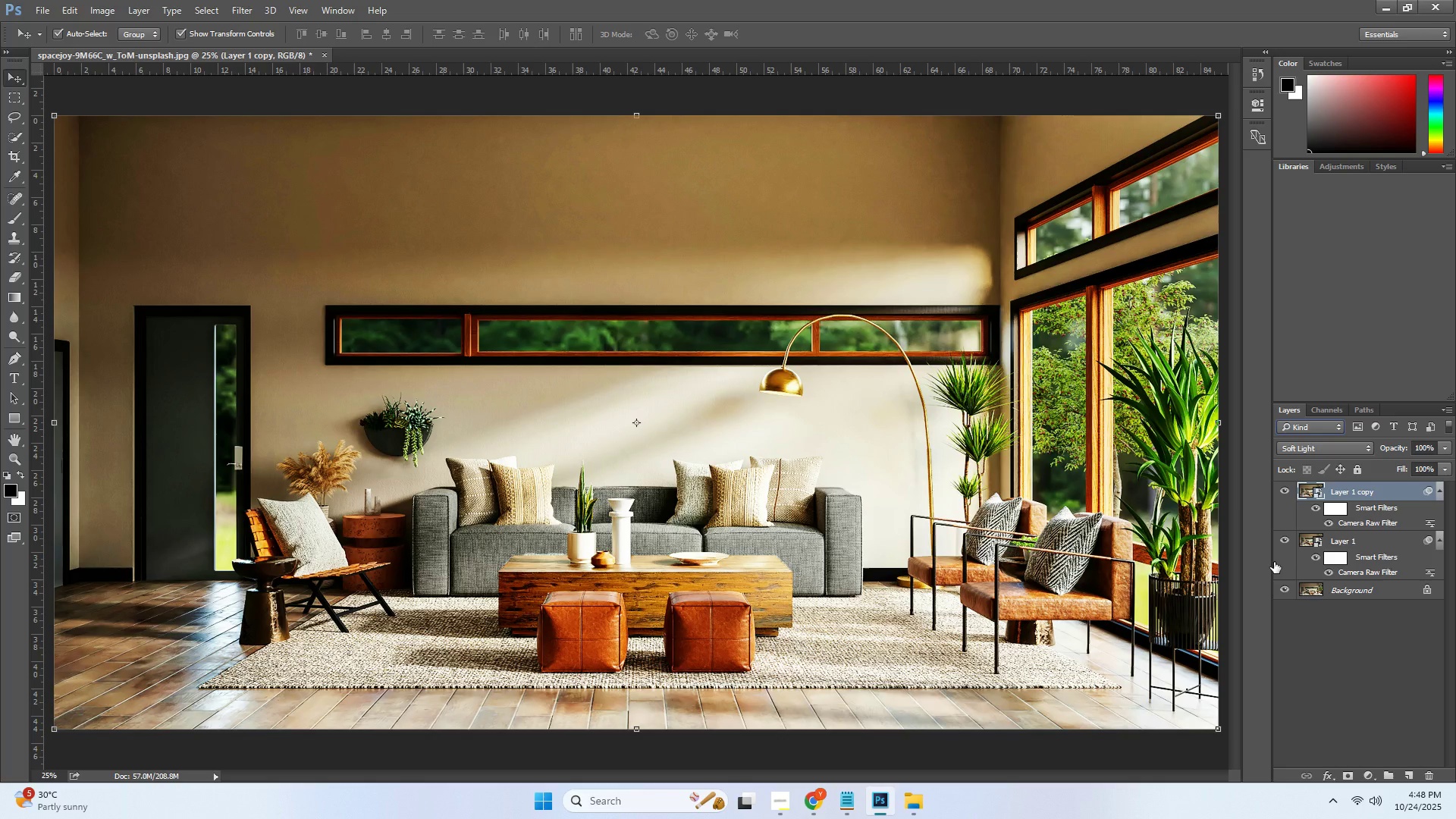 
wait(22.15)
 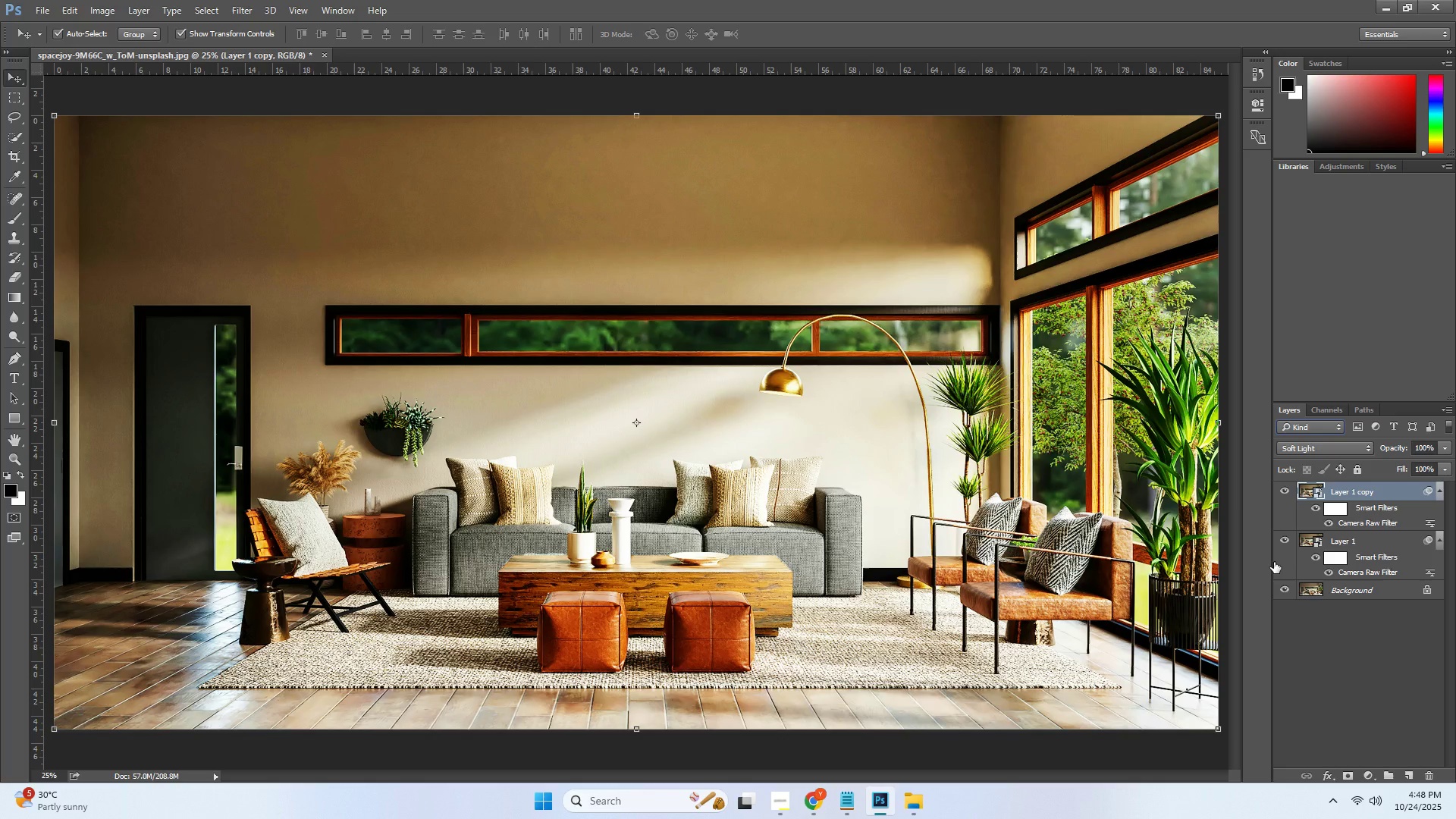 
left_click([967, 504])
 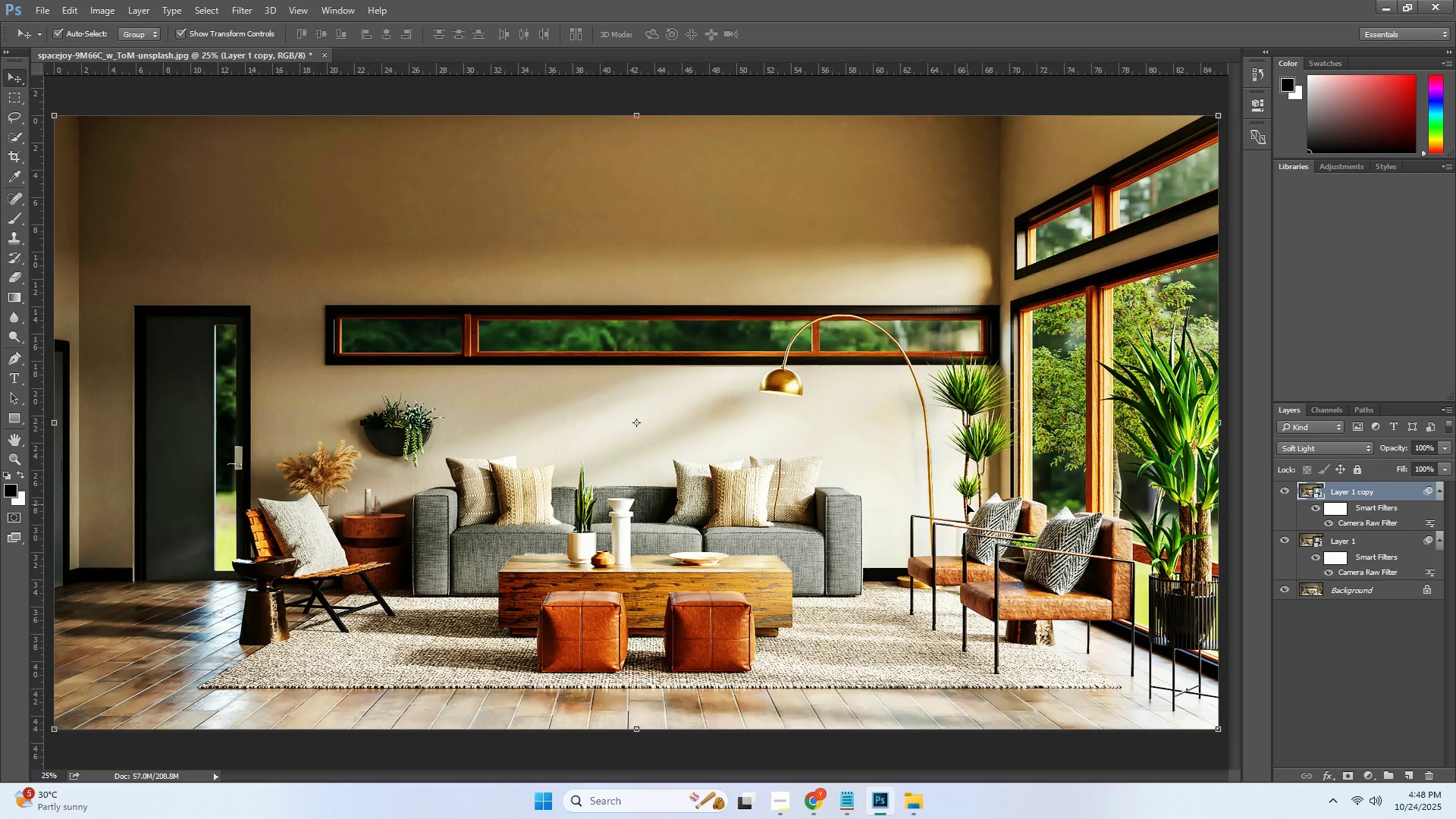 
wait(8.39)
 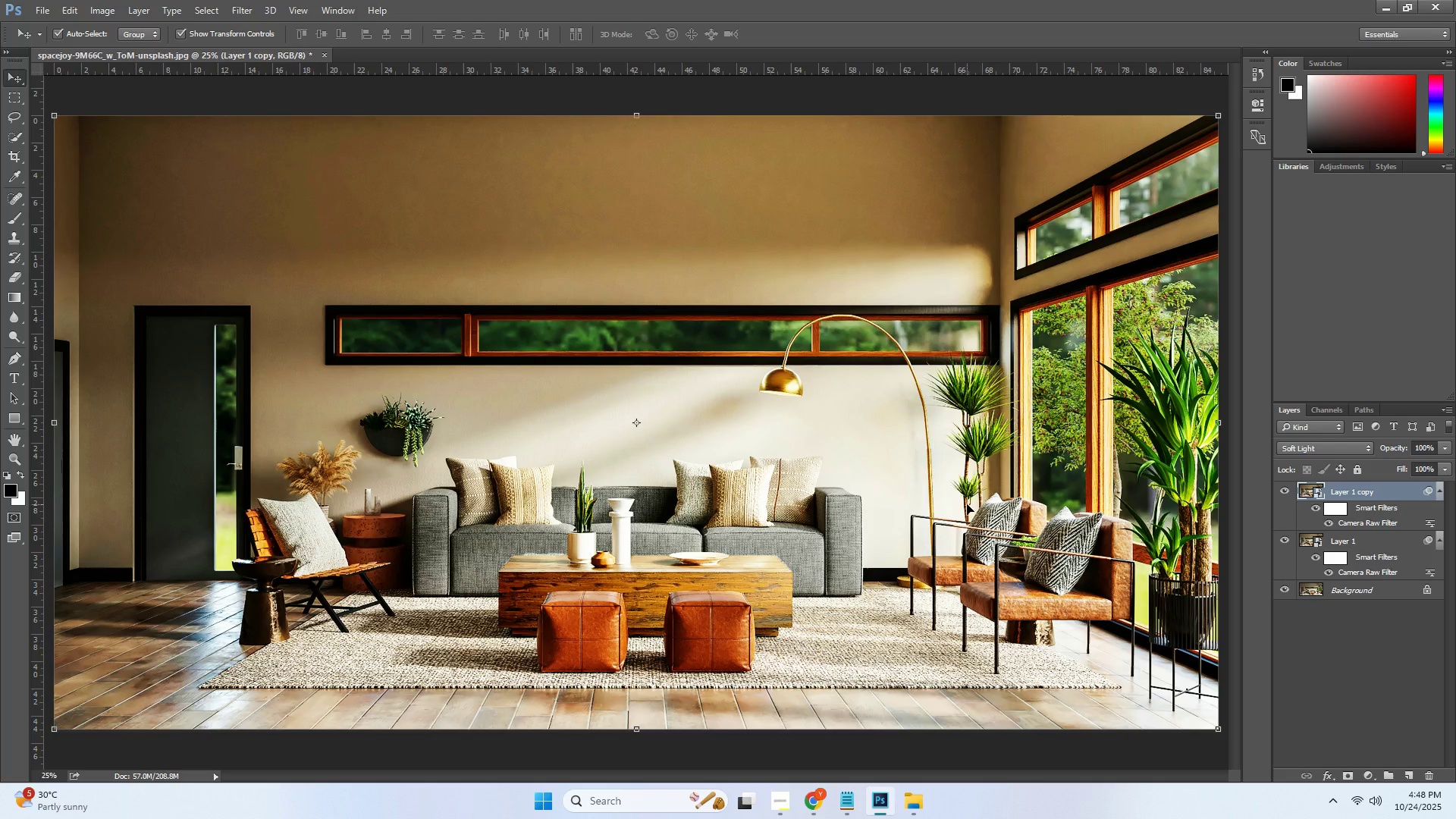 
key(Control+Z)
 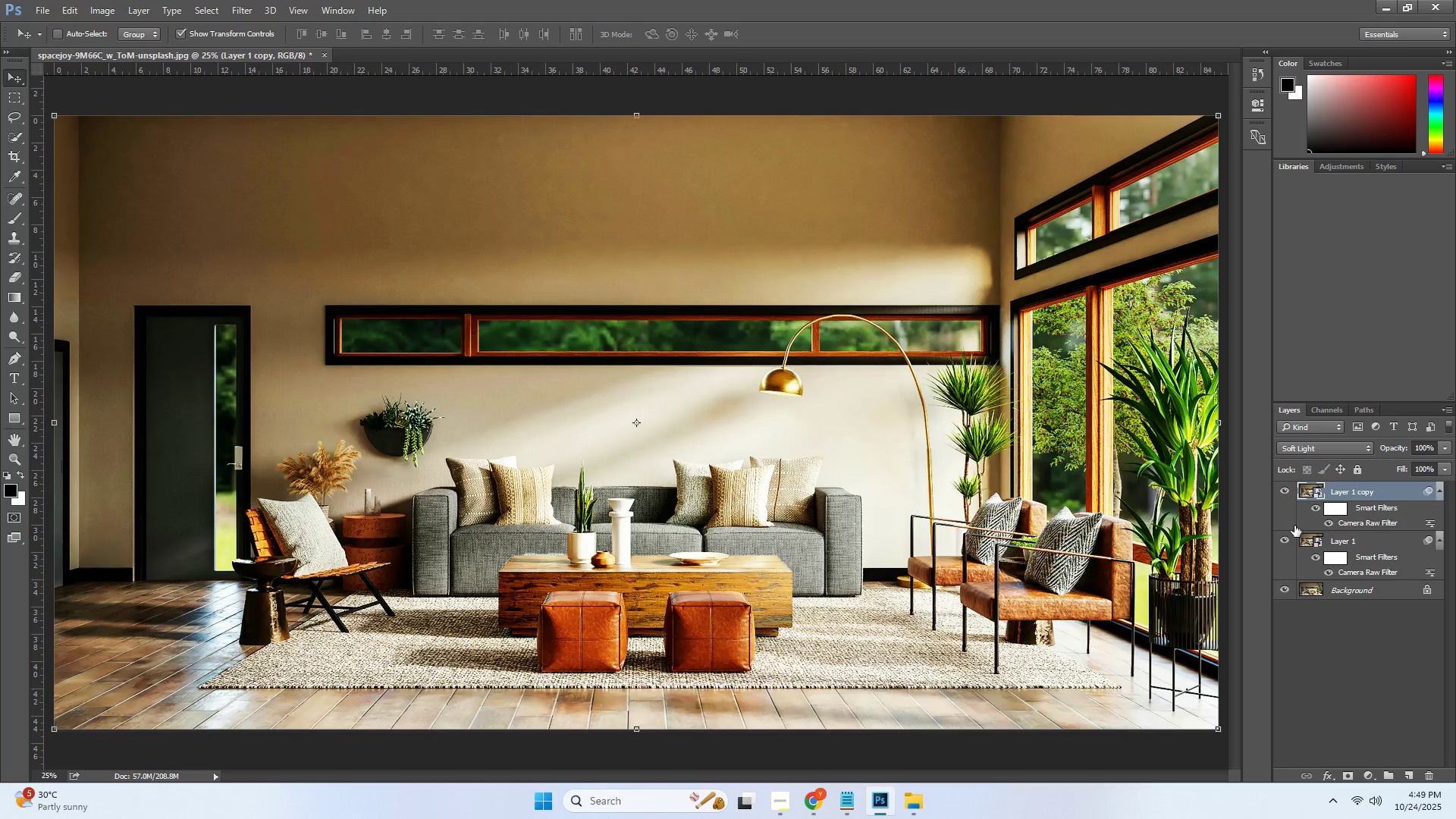 
key(Control+Z)
 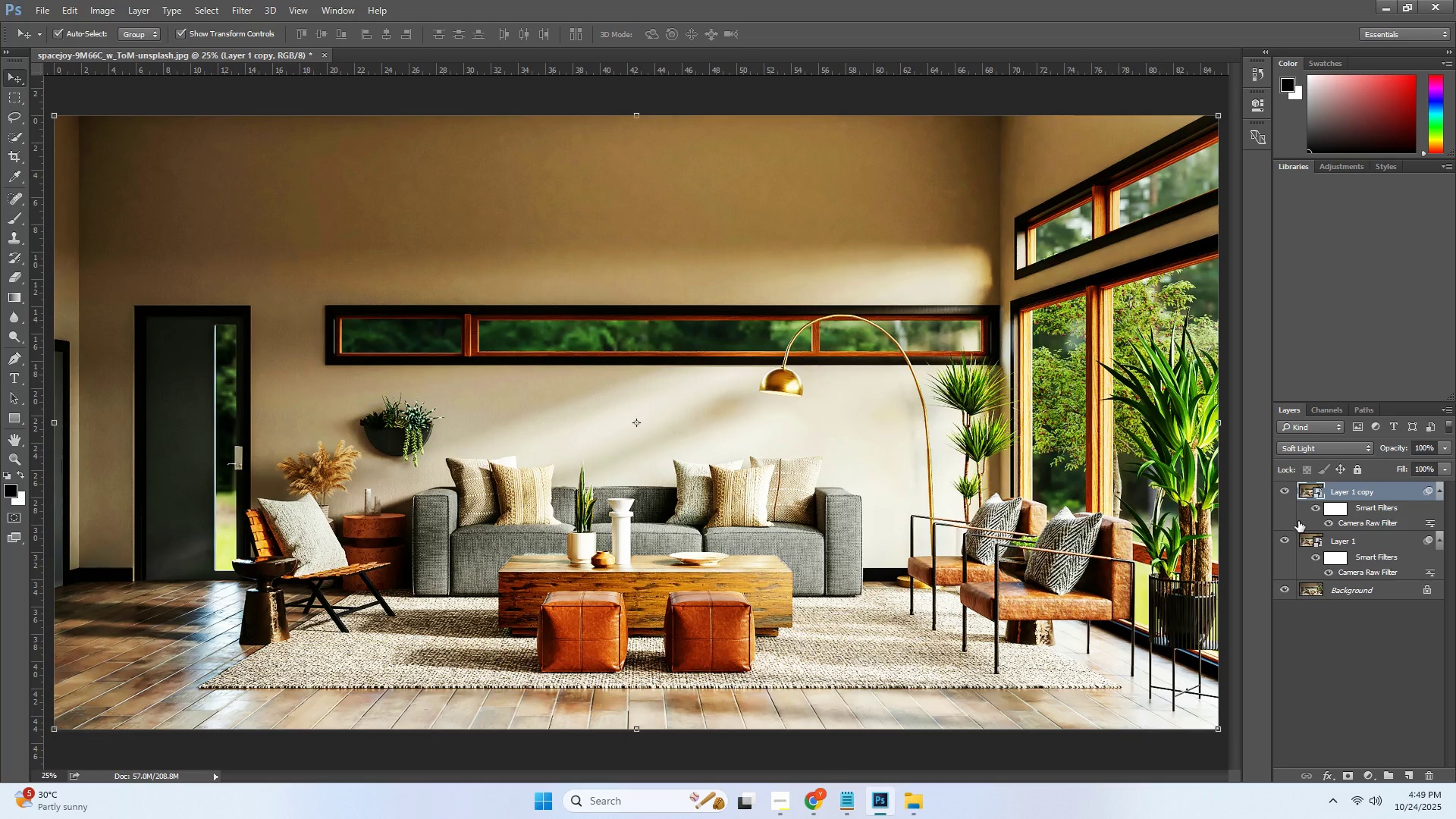 
double_click([1309, 520])
 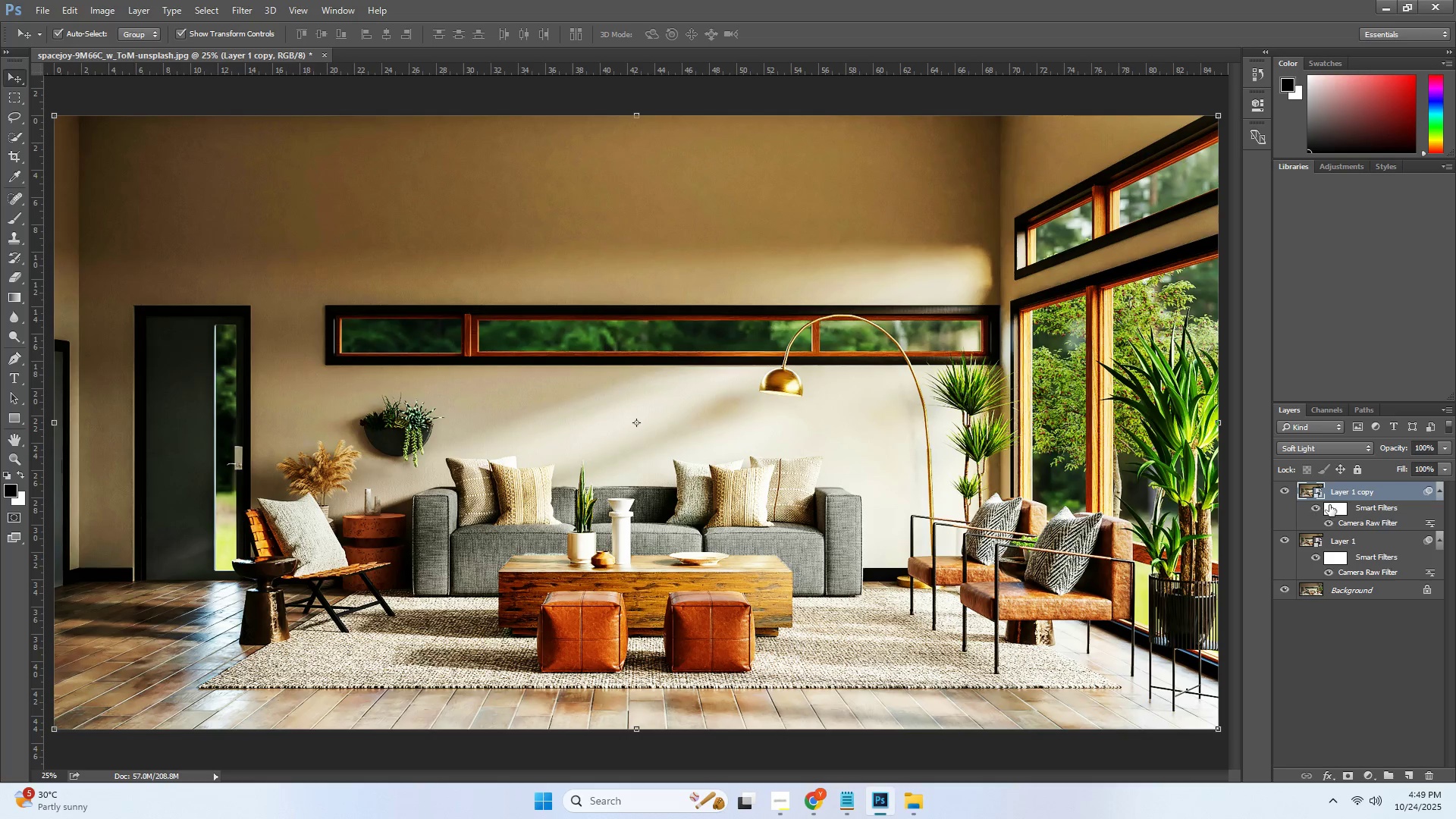 
key(Delete)
 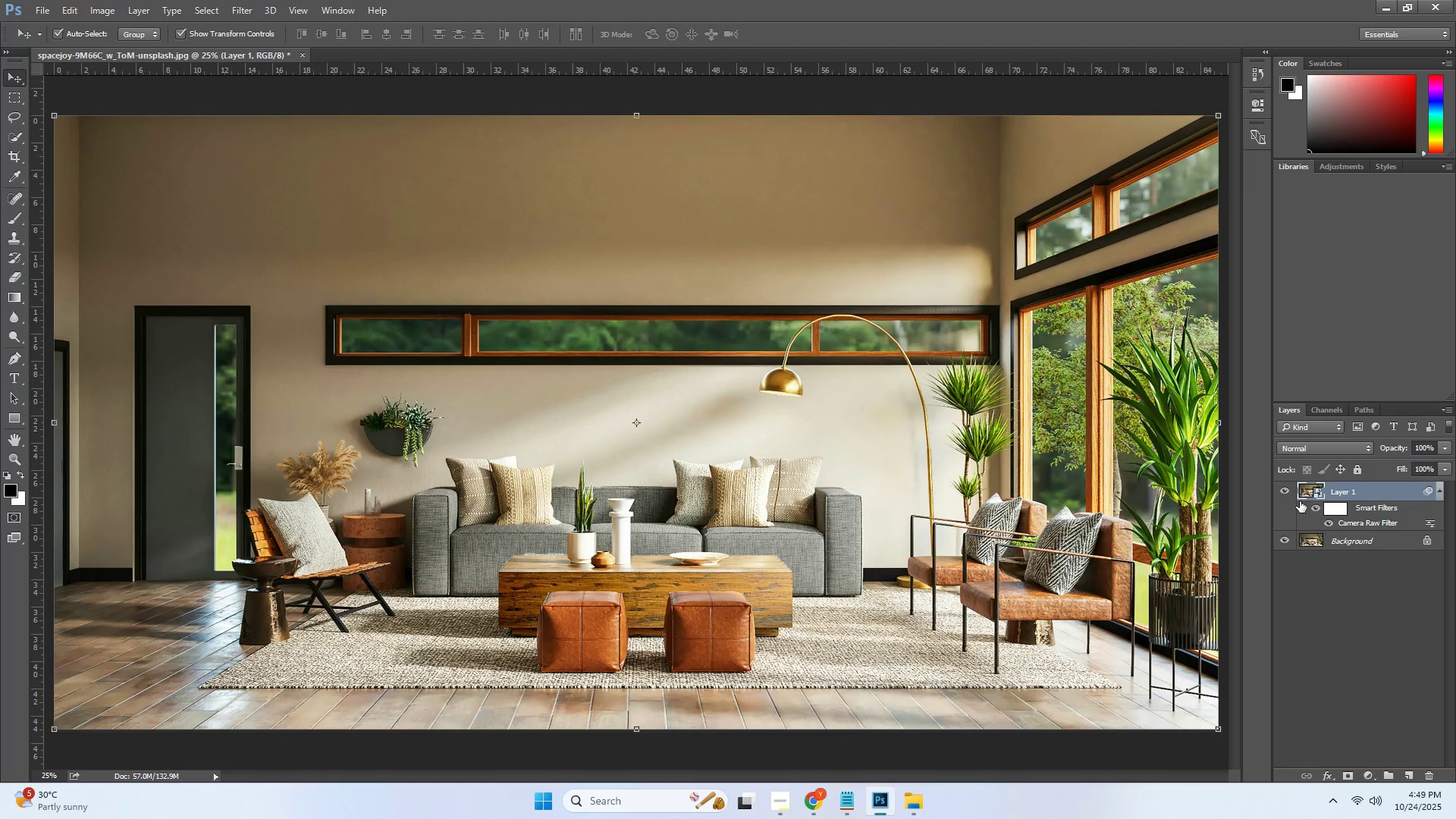 
key(Control+J)
 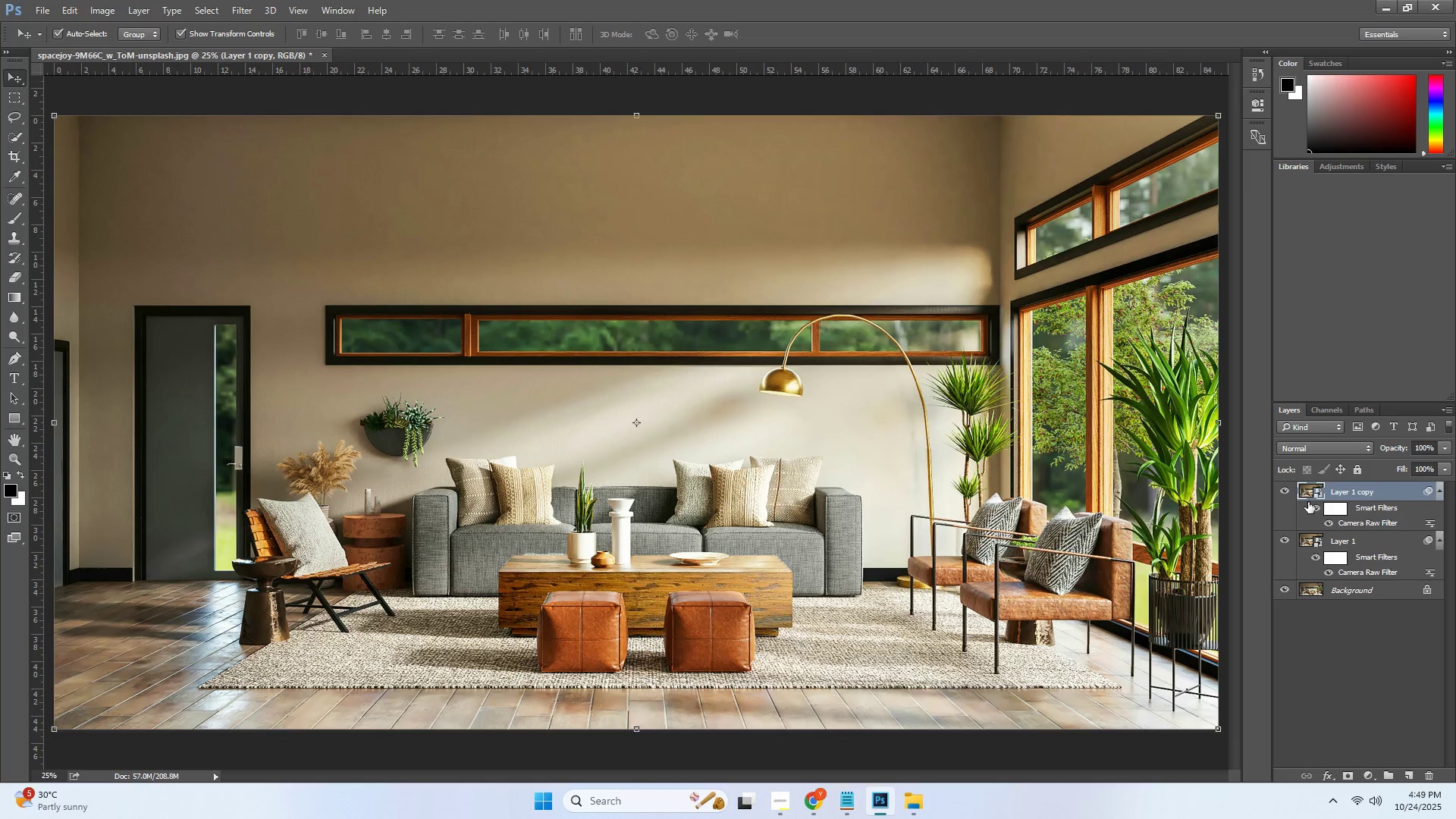 
key(Control+Z)
 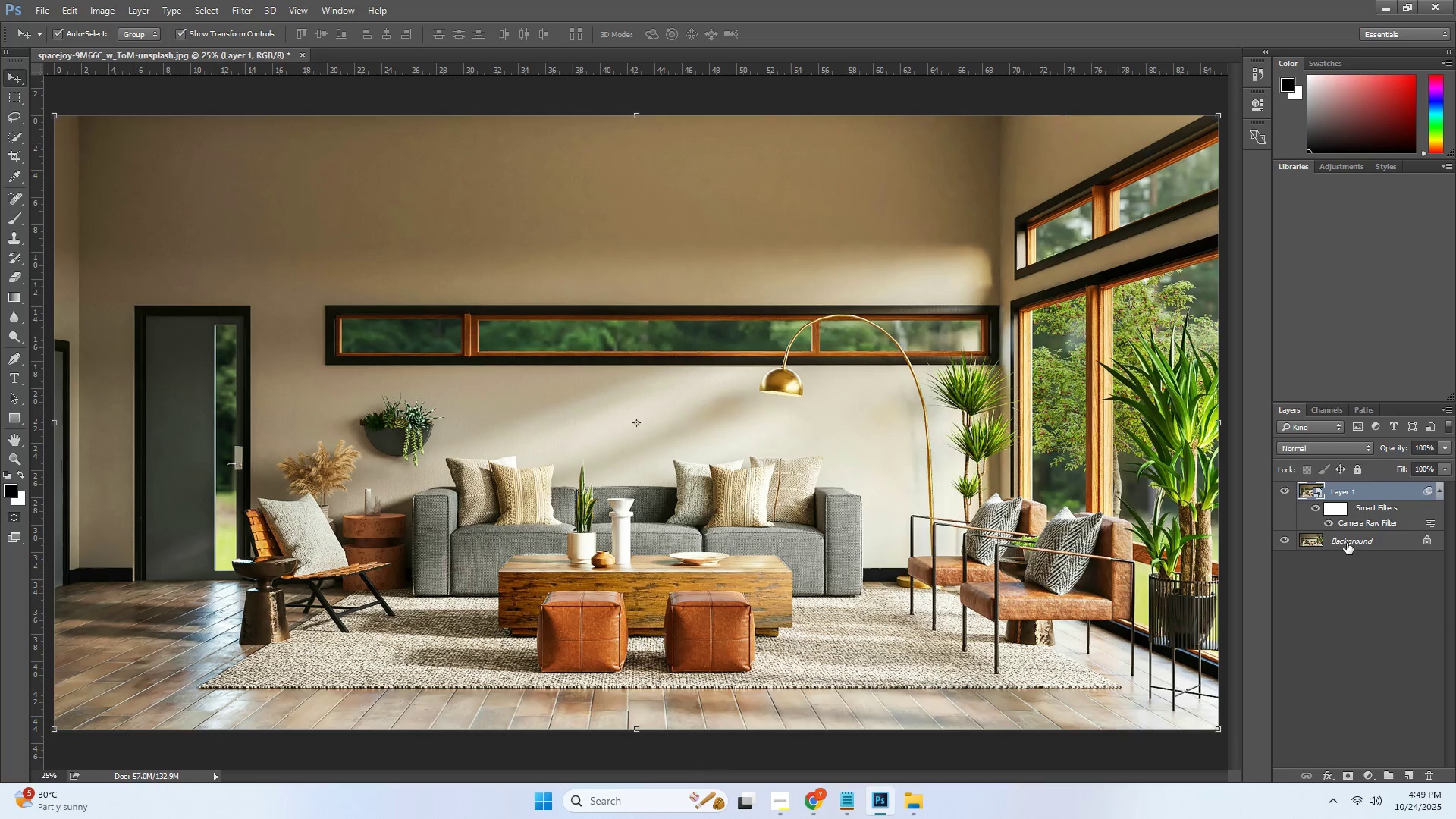 
left_click([1347, 543])
 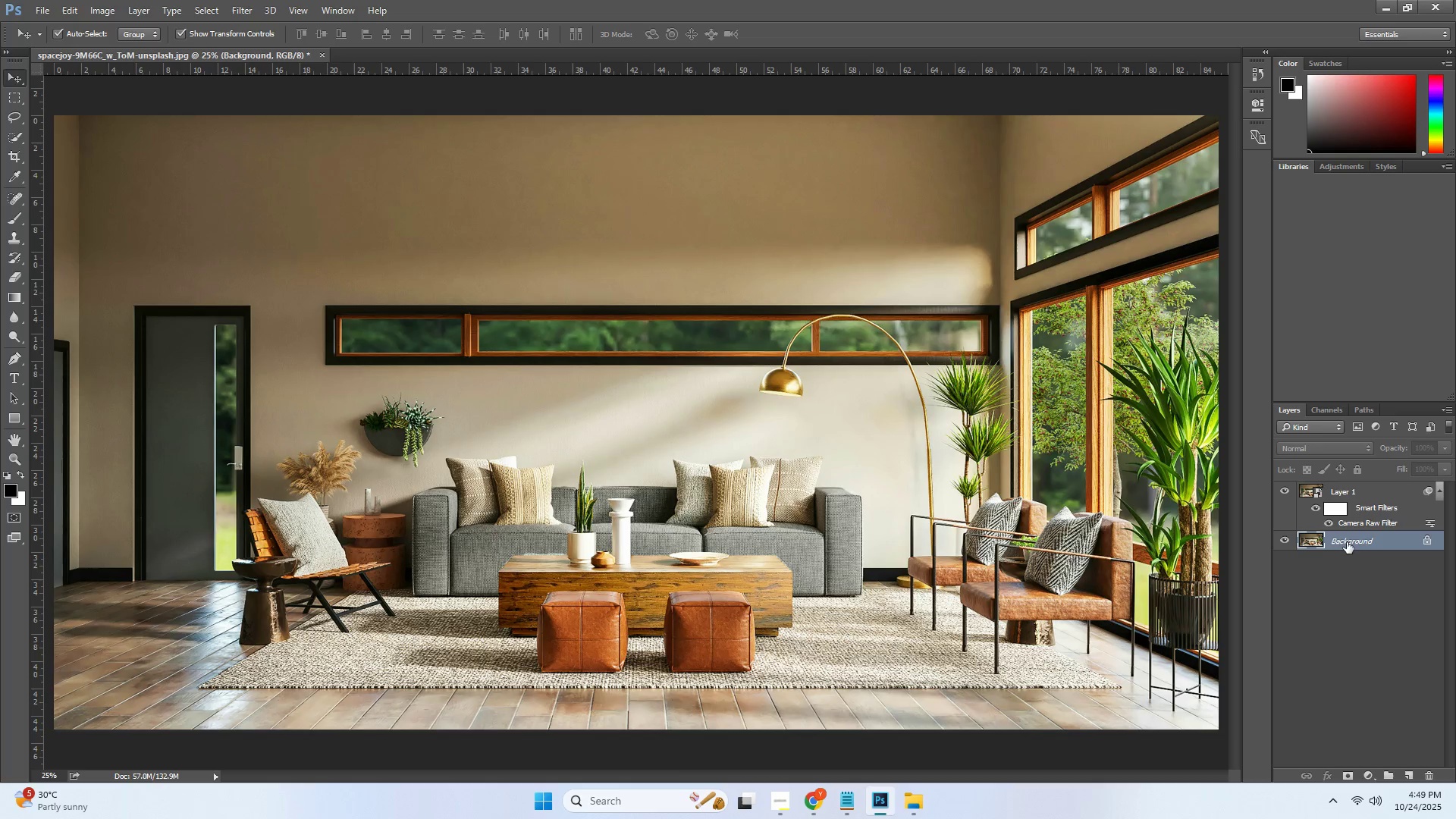 
key(Control+J)
 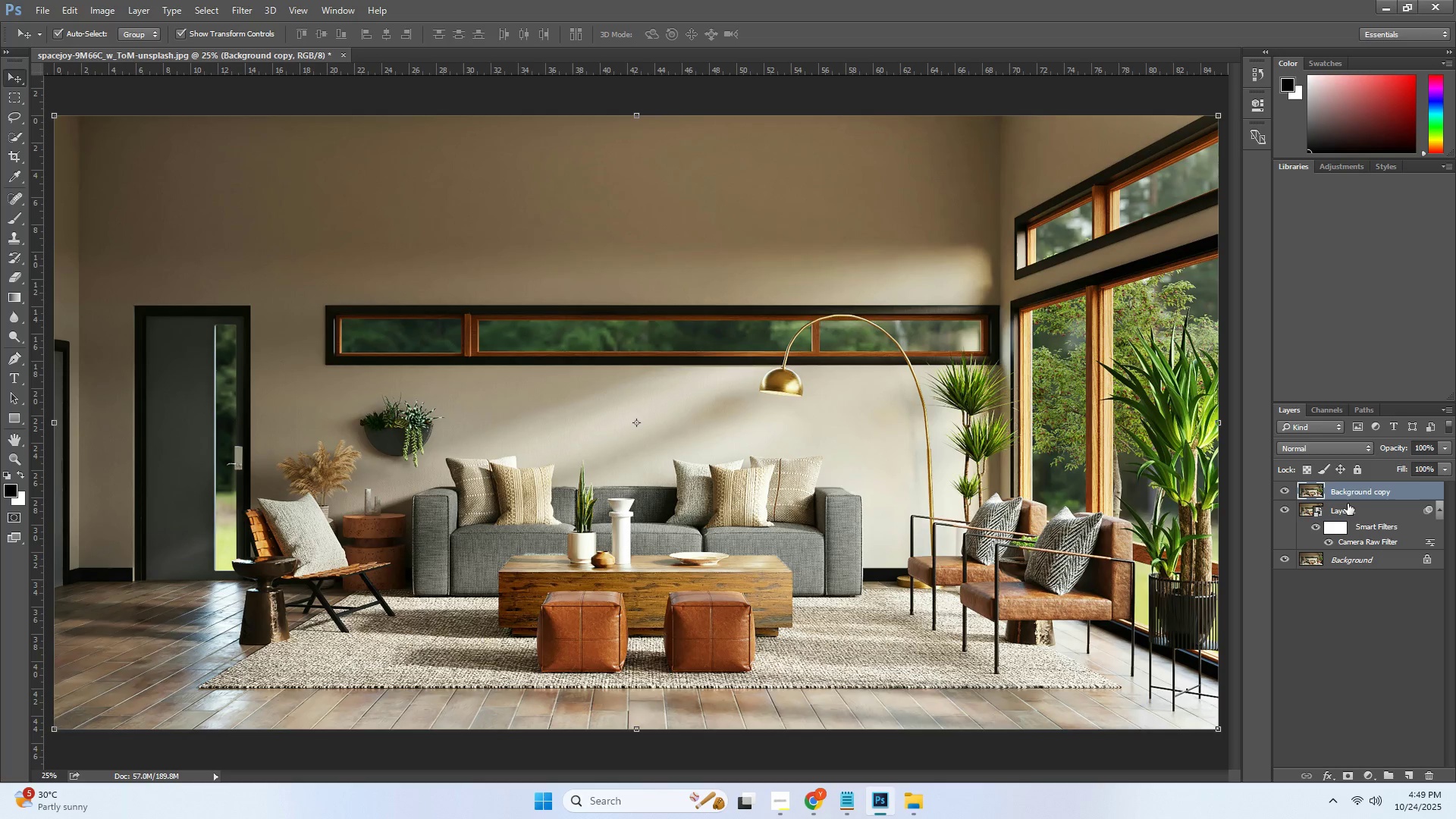 
left_click([1285, 489])
 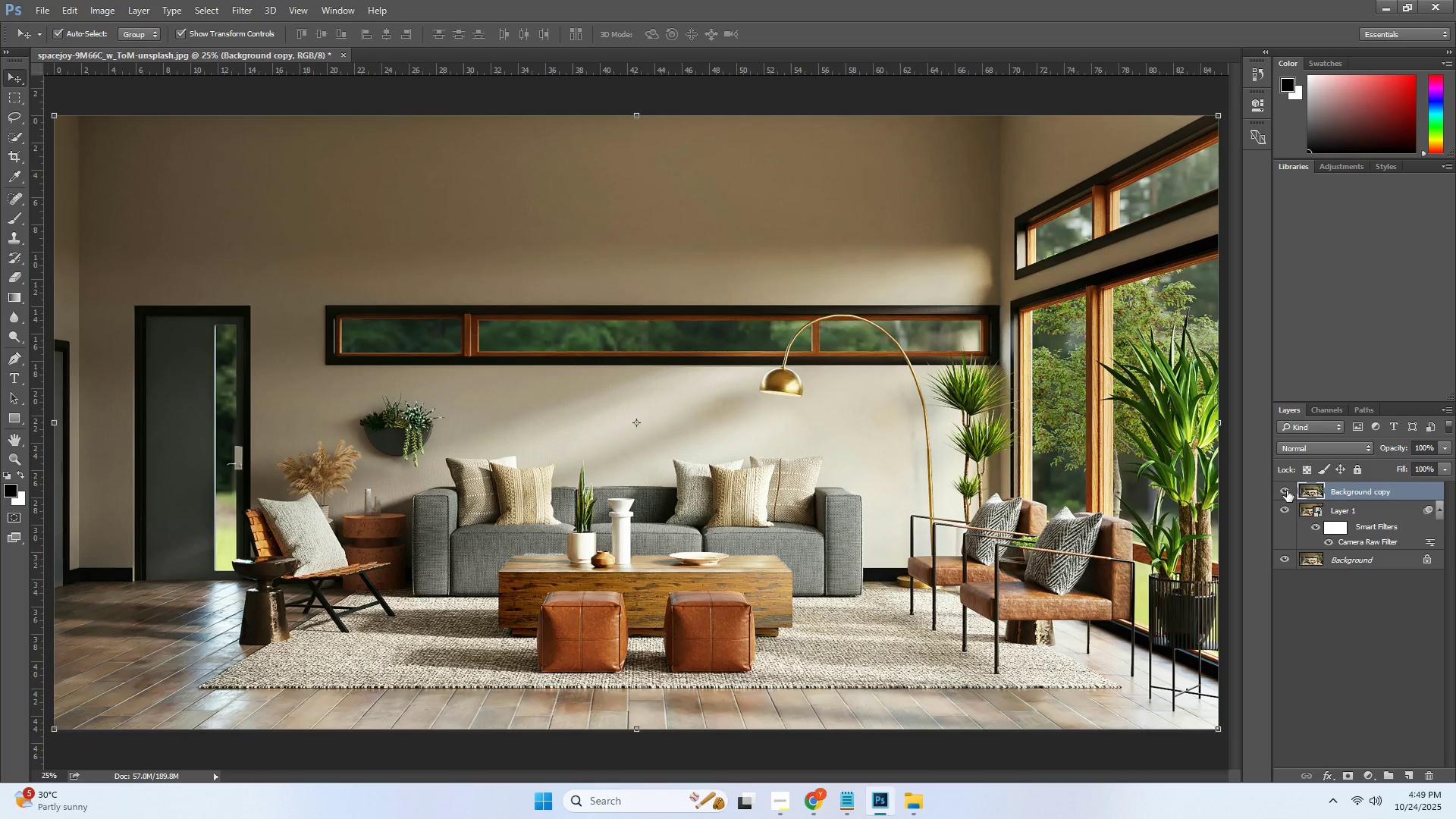 
double_click([1287, 491])
 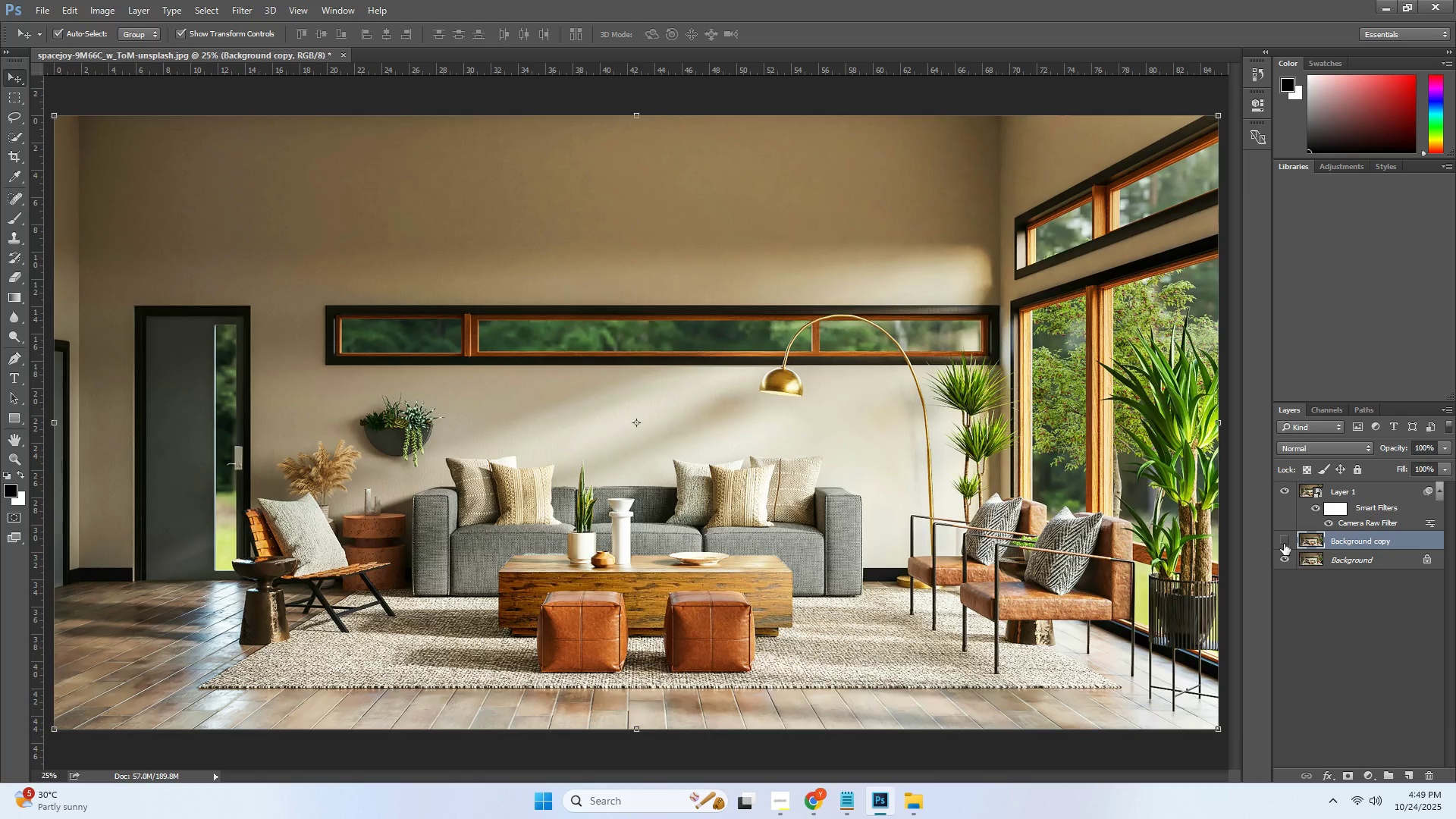 
double_click([1284, 544])
 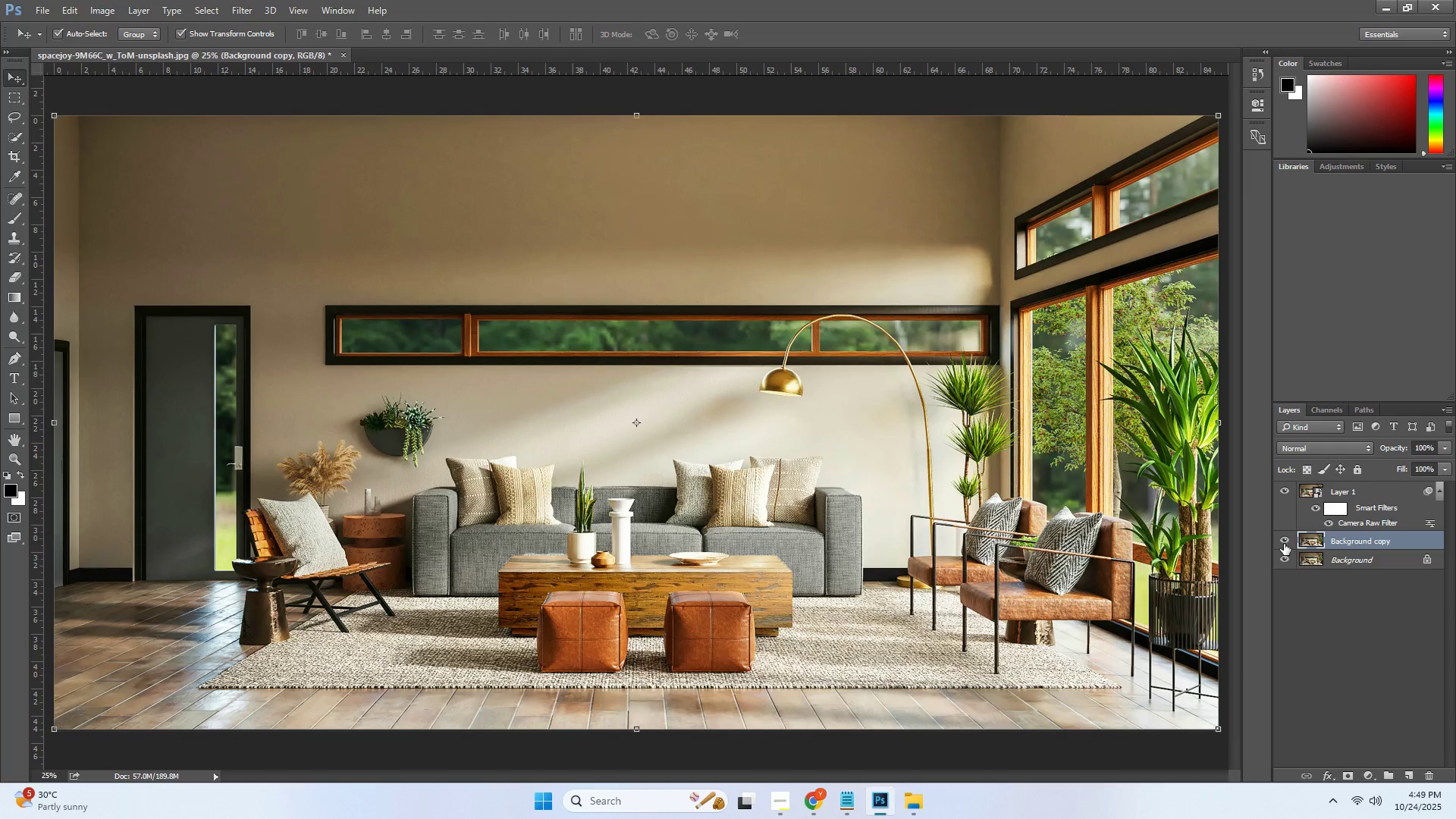 
triple_click([1284, 544])
 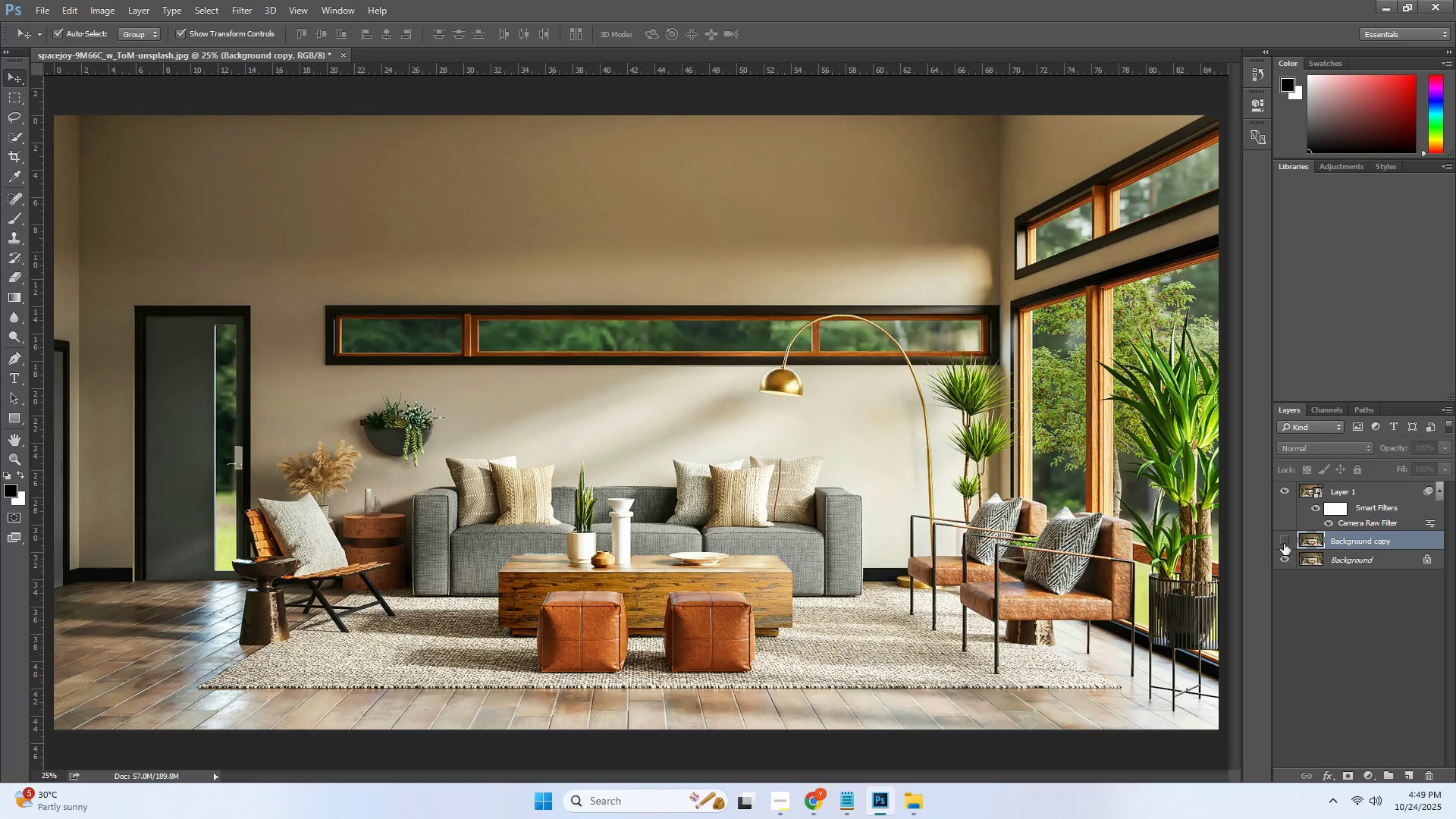 
triple_click([1284, 544])
 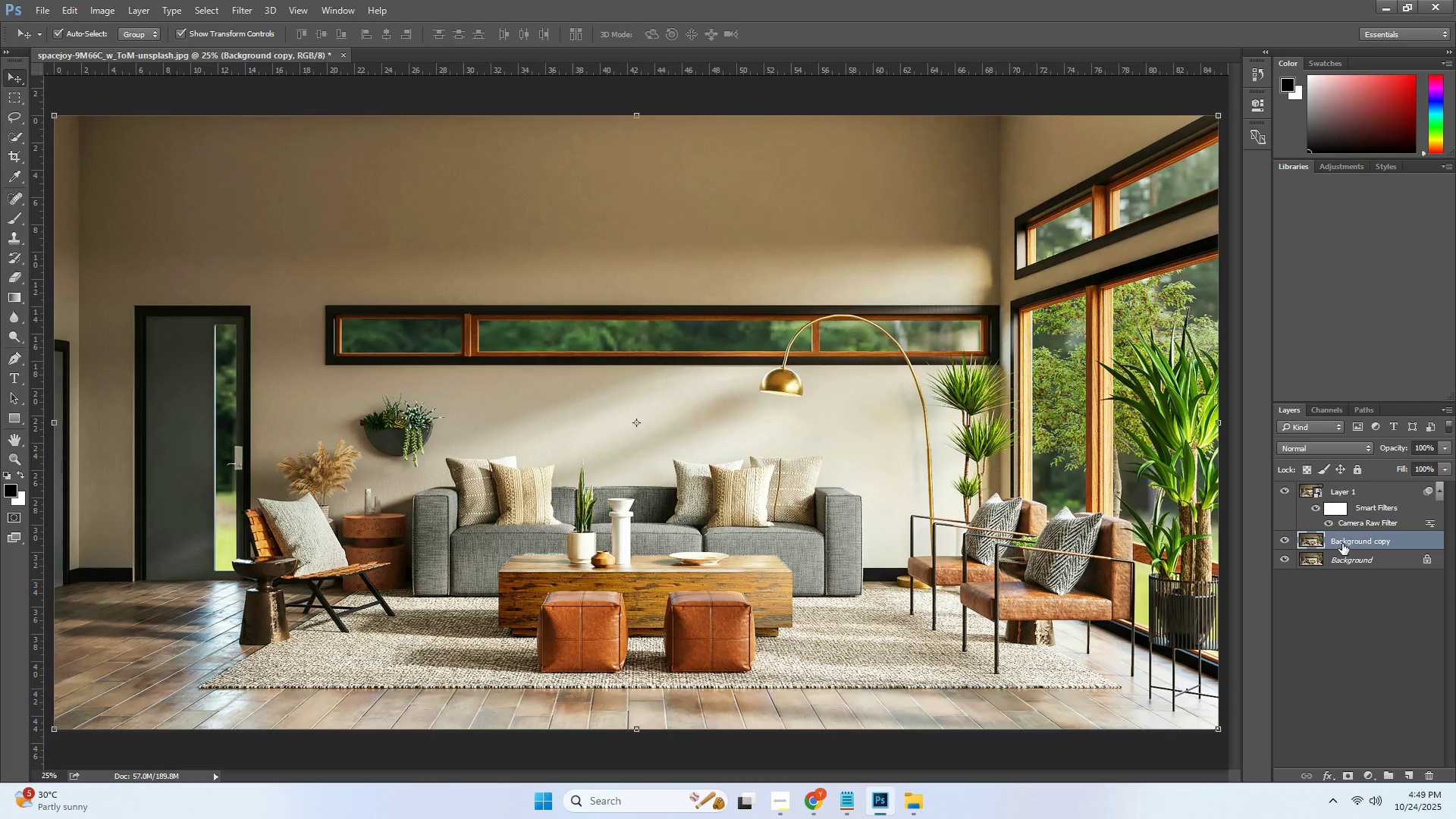 
left_click([1342, 544])
 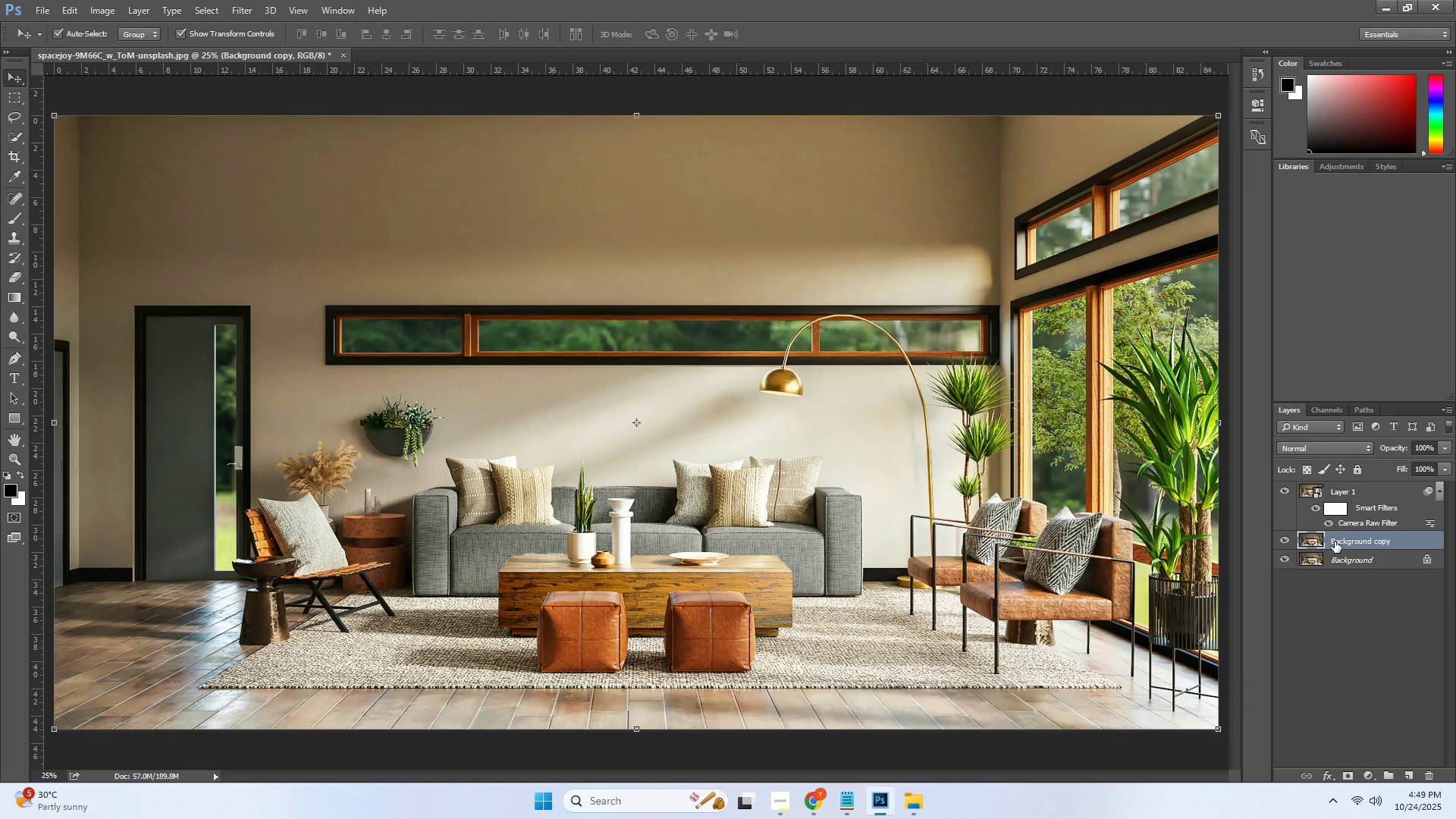 
key(Delete)
 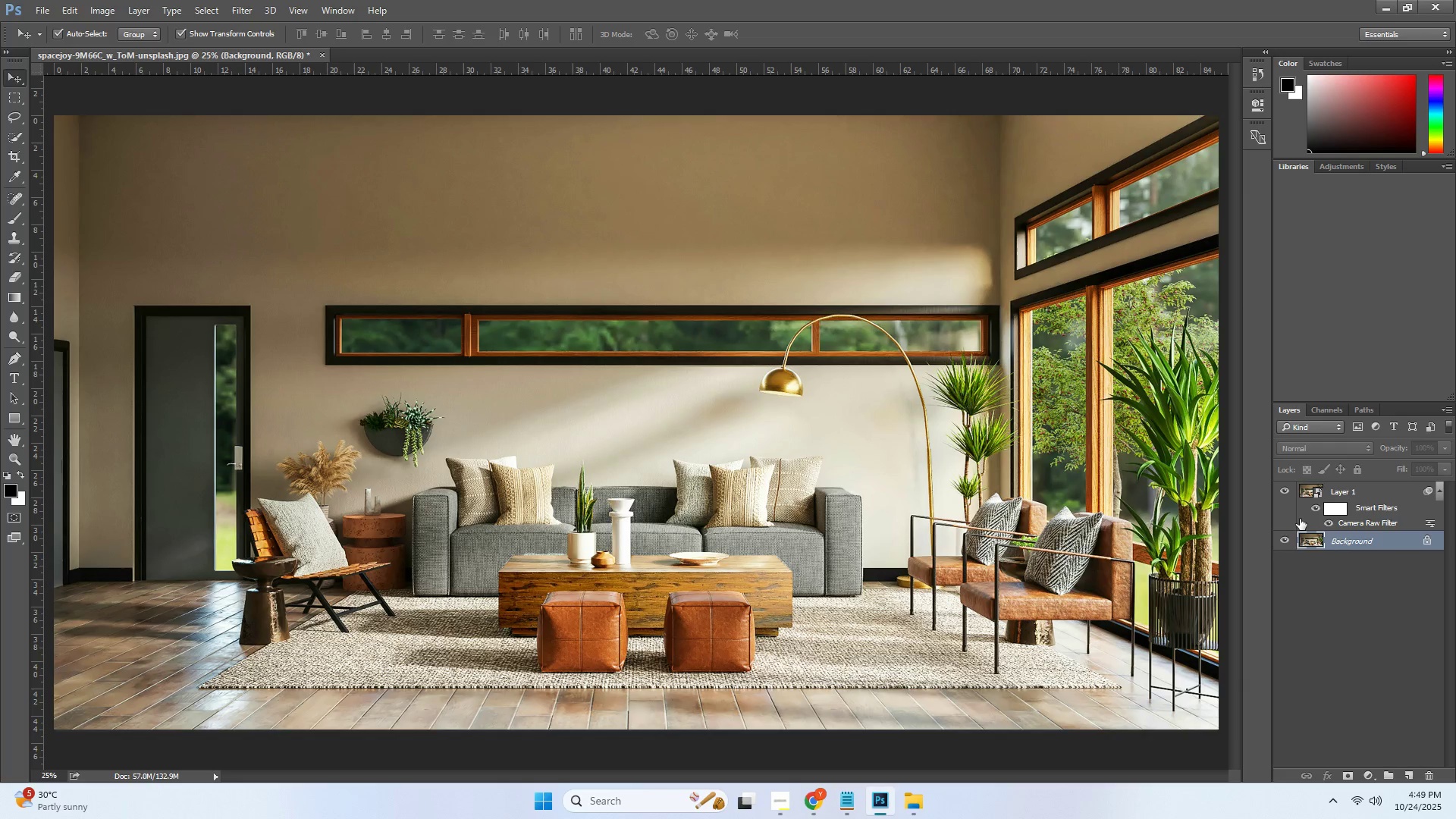 
left_click([1300, 519])
 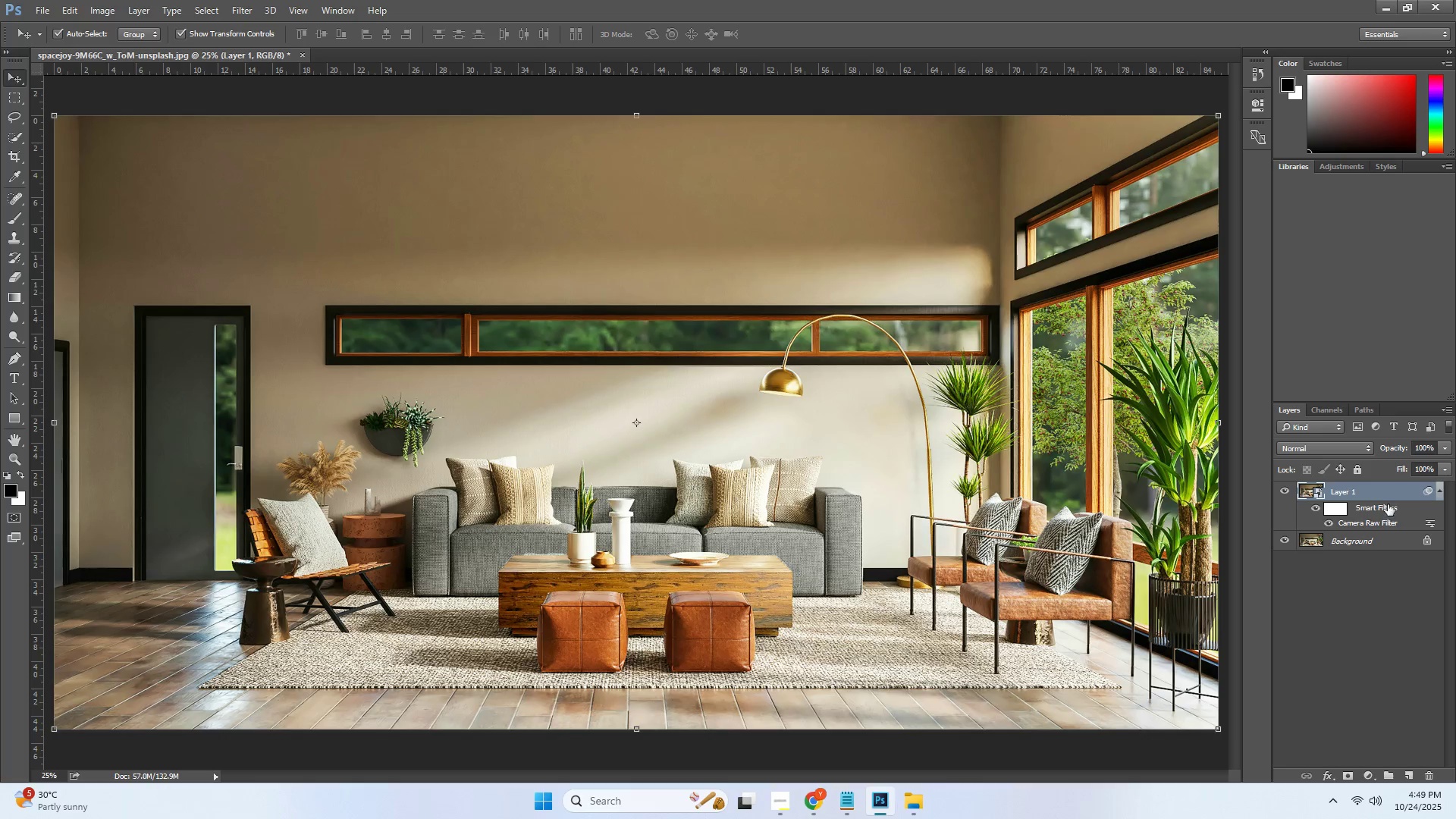 
key(Control+J)
 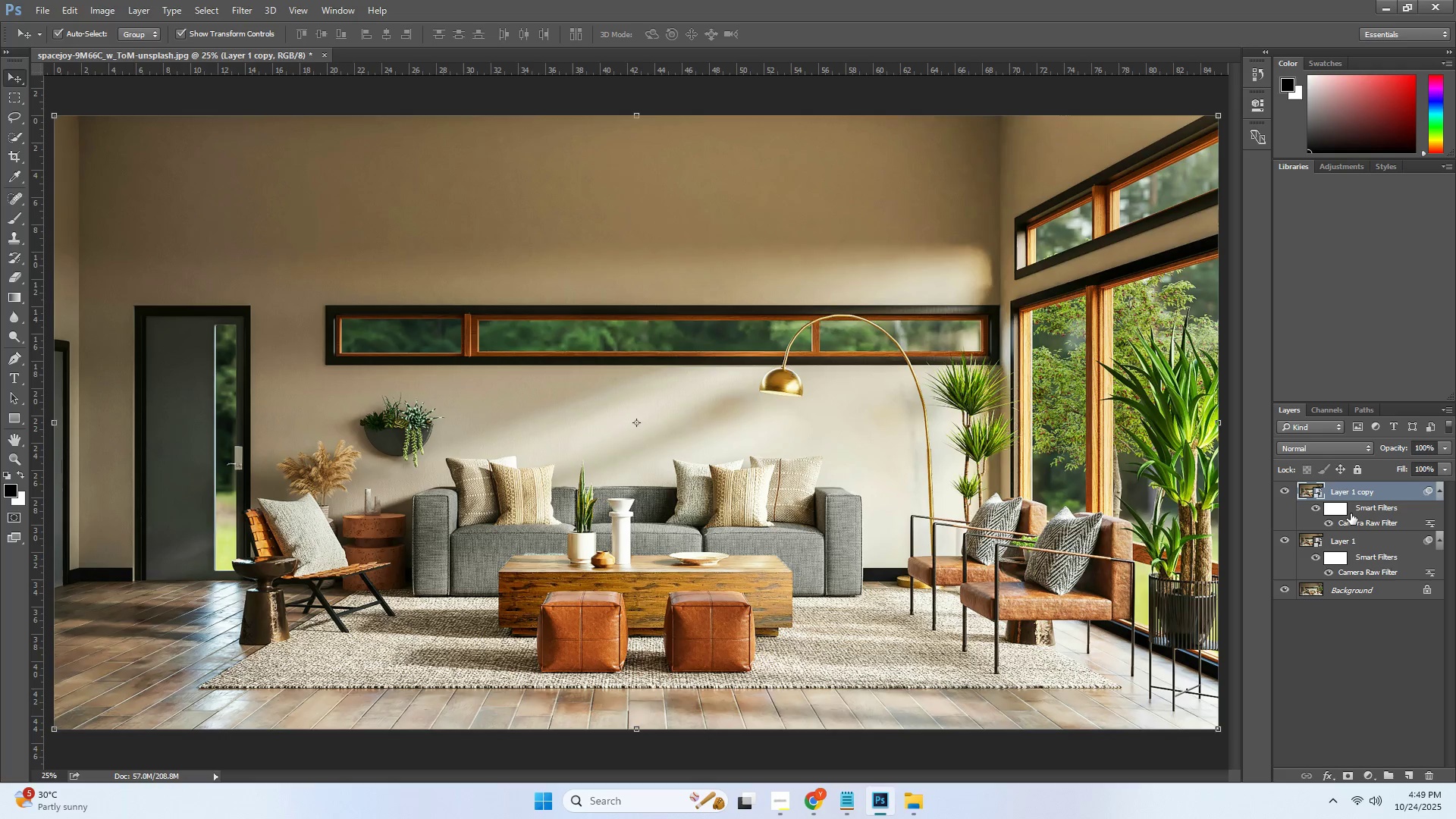 
key(Control+J)
 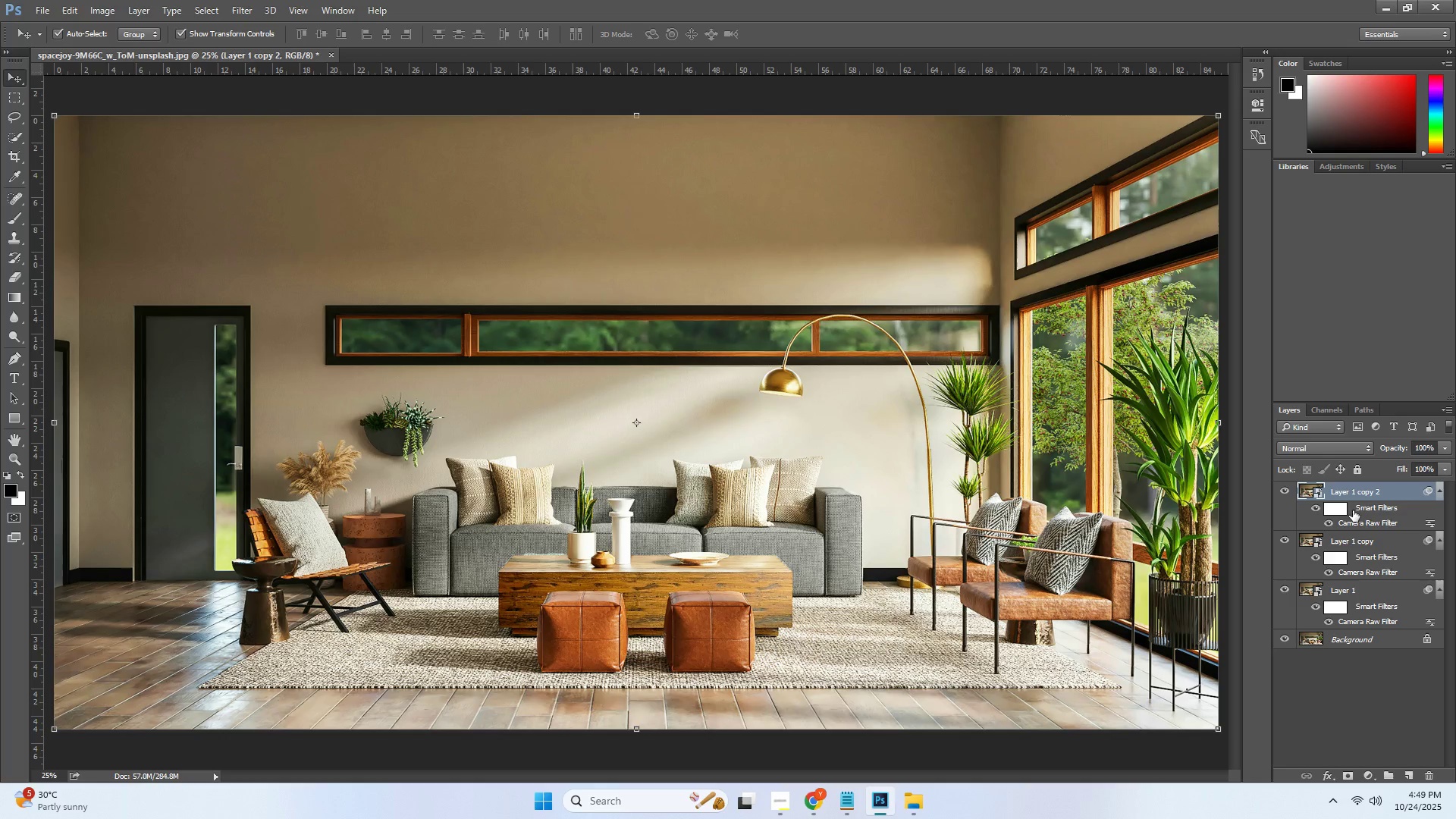 
key(Control+Shift+ShiftLeft)
 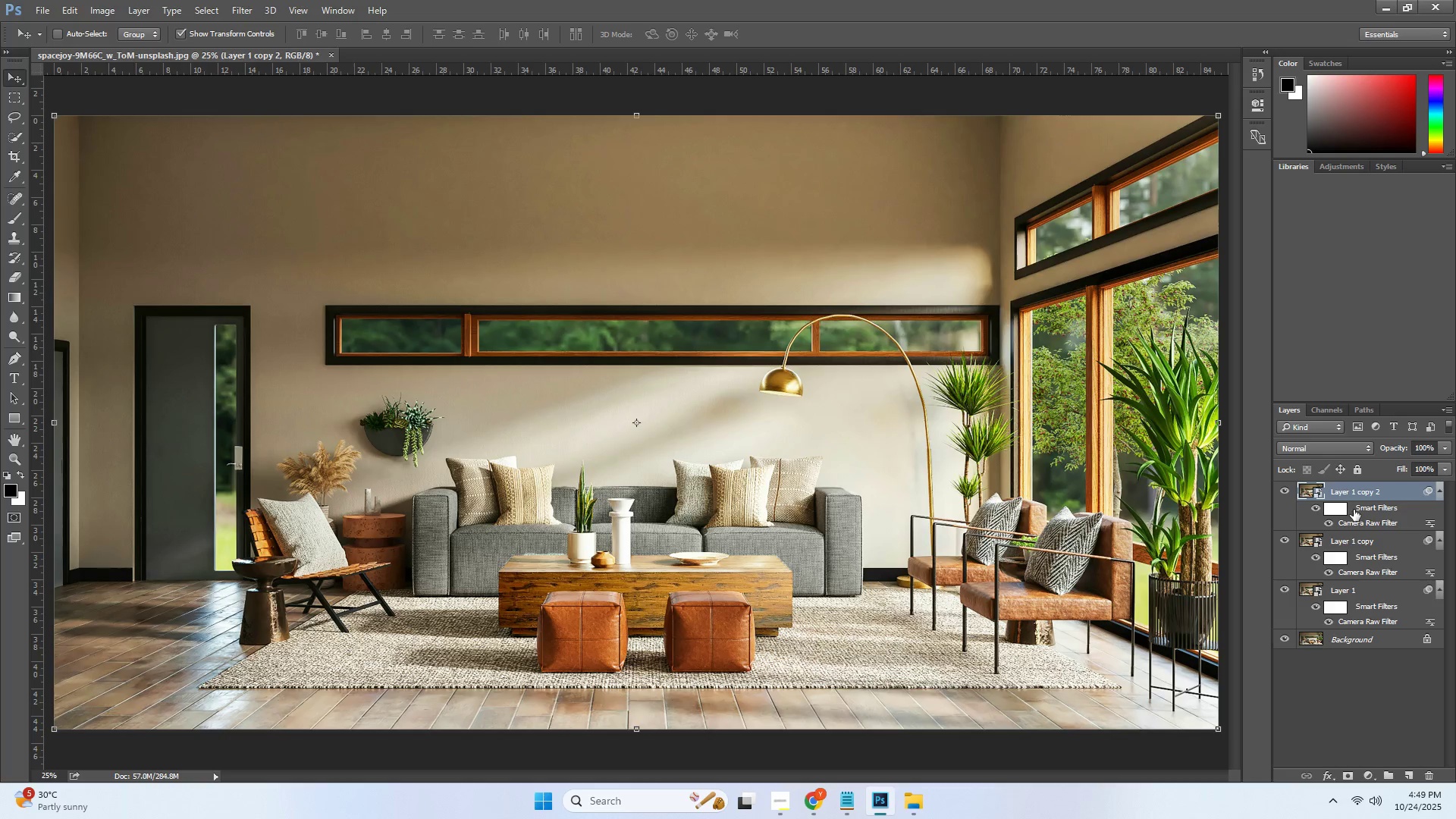 
key(Control+Z)
 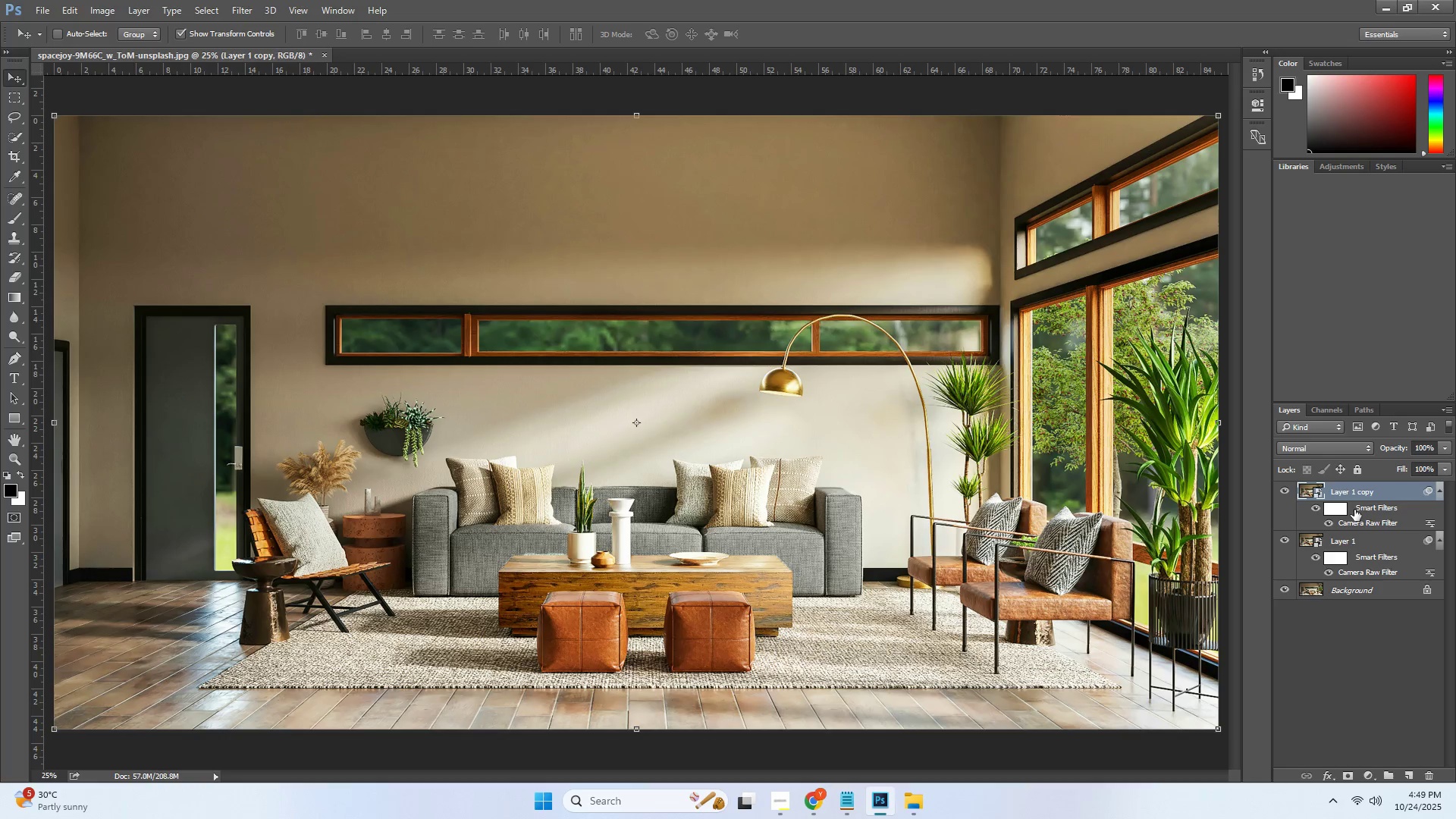 
key(Control+Z)
 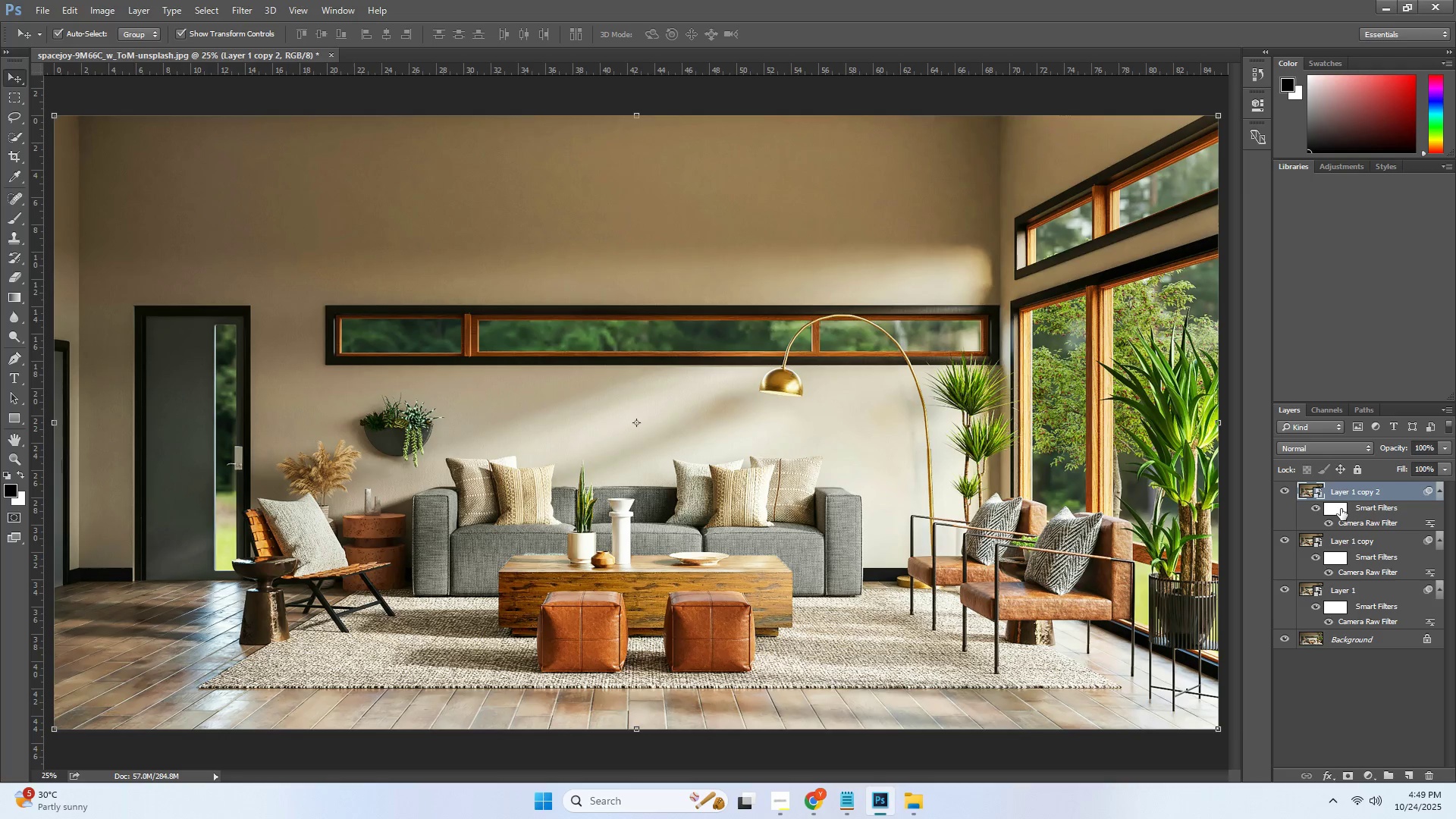 
key(Control+Z)
 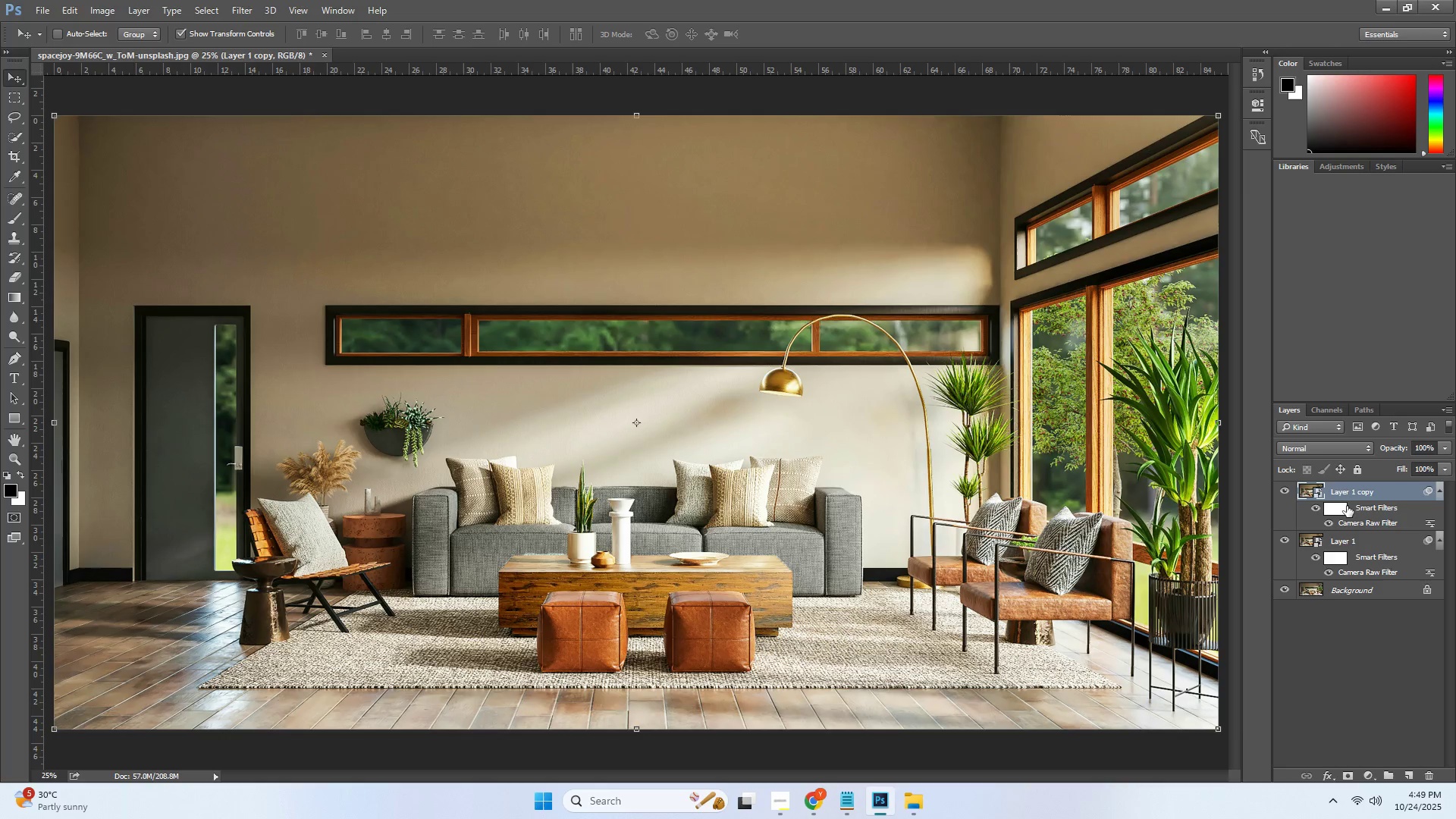 
key(Control+Z)
 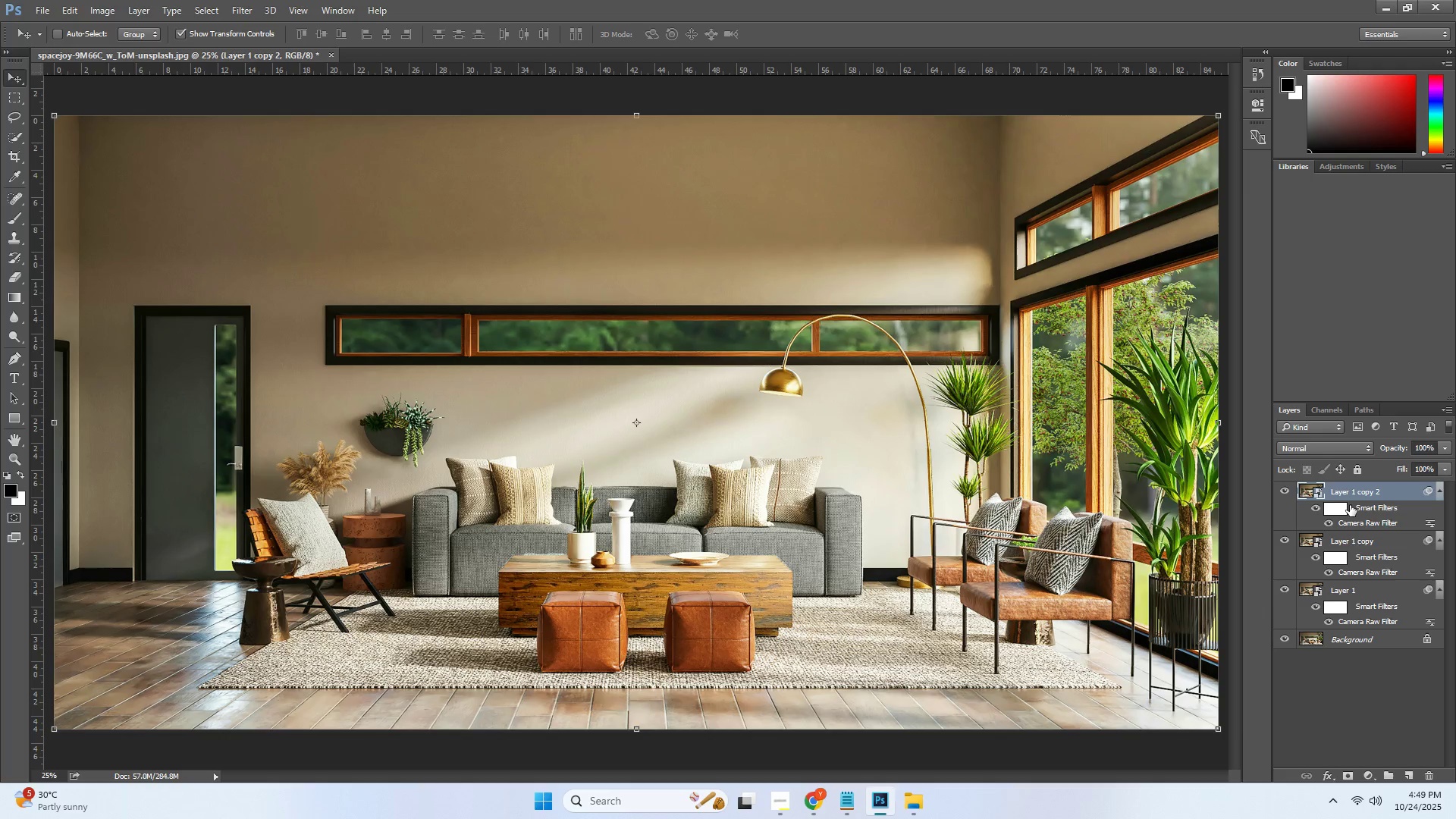 
key(Control+Z)
 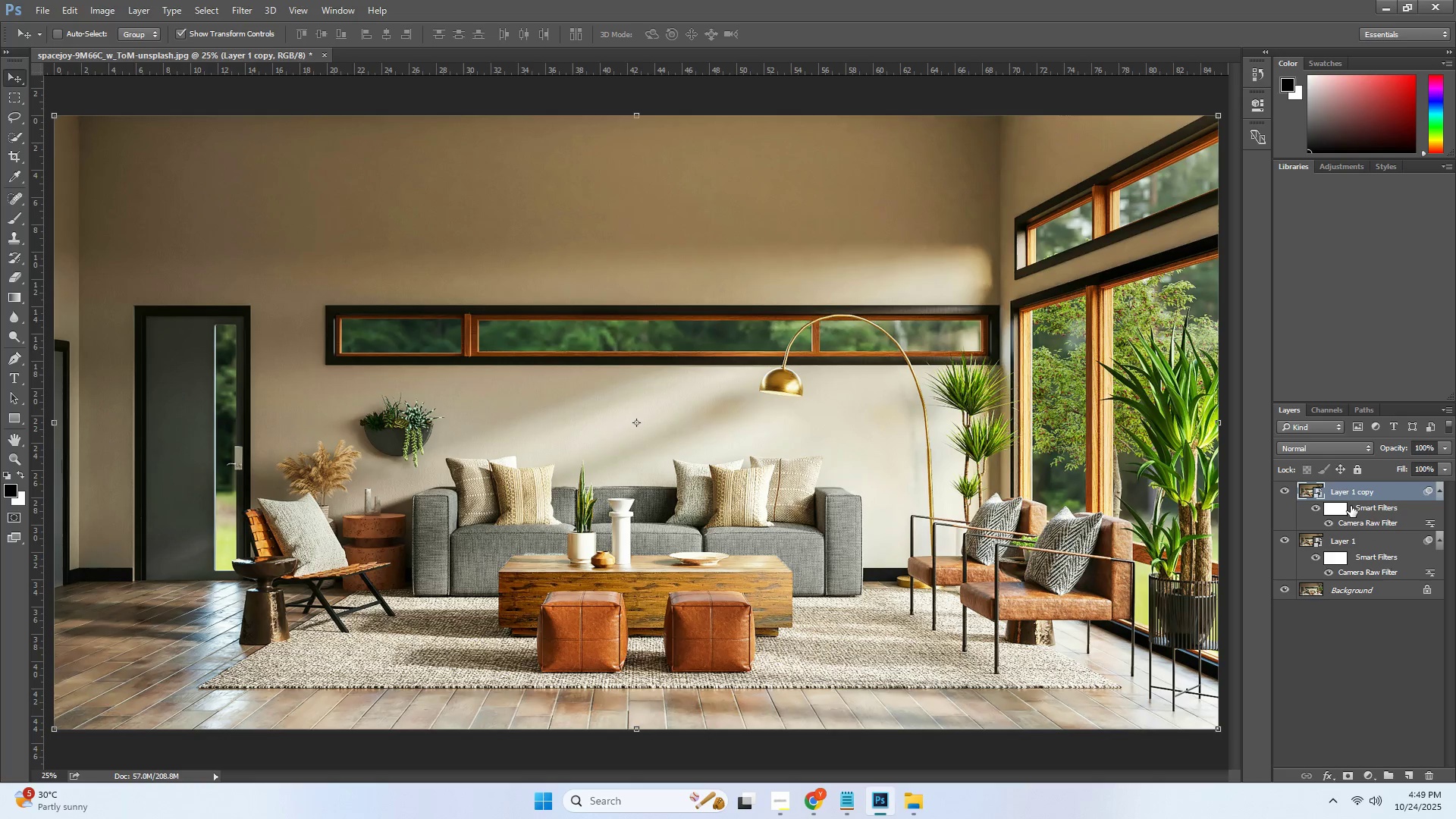 
key(Alt+Control+Z)
 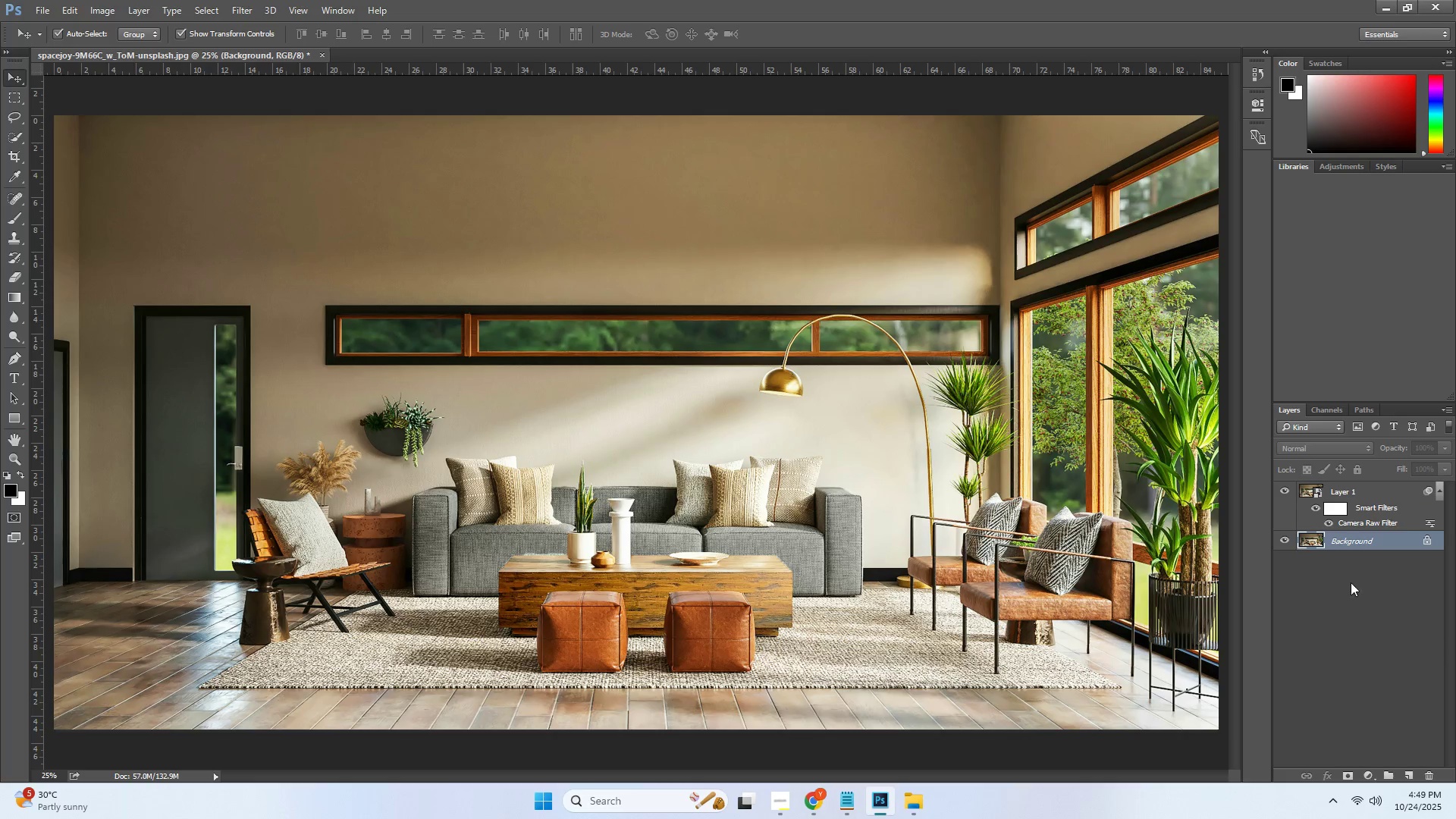 
left_click([1351, 620])
 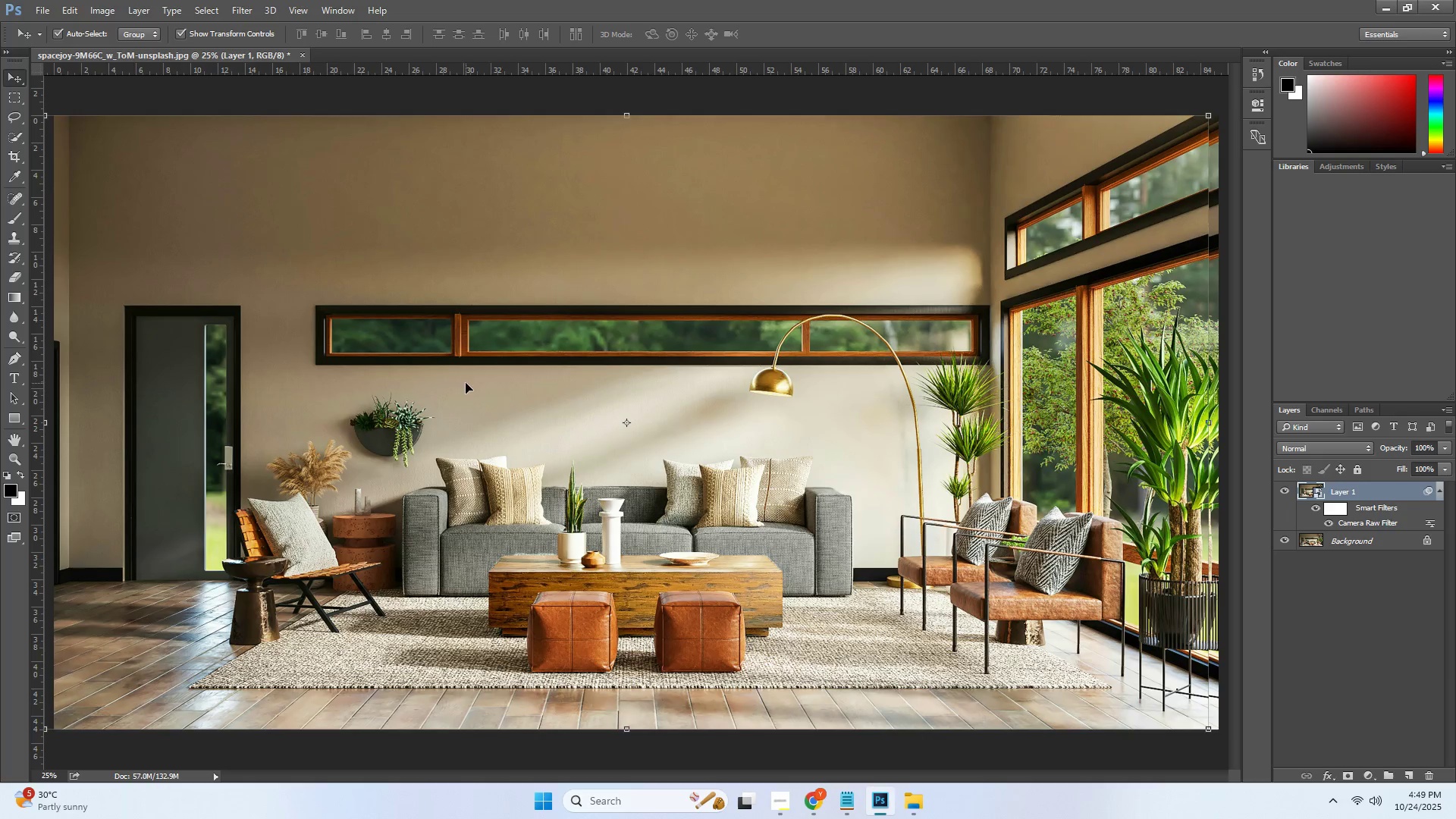 
left_click([466, 381])
 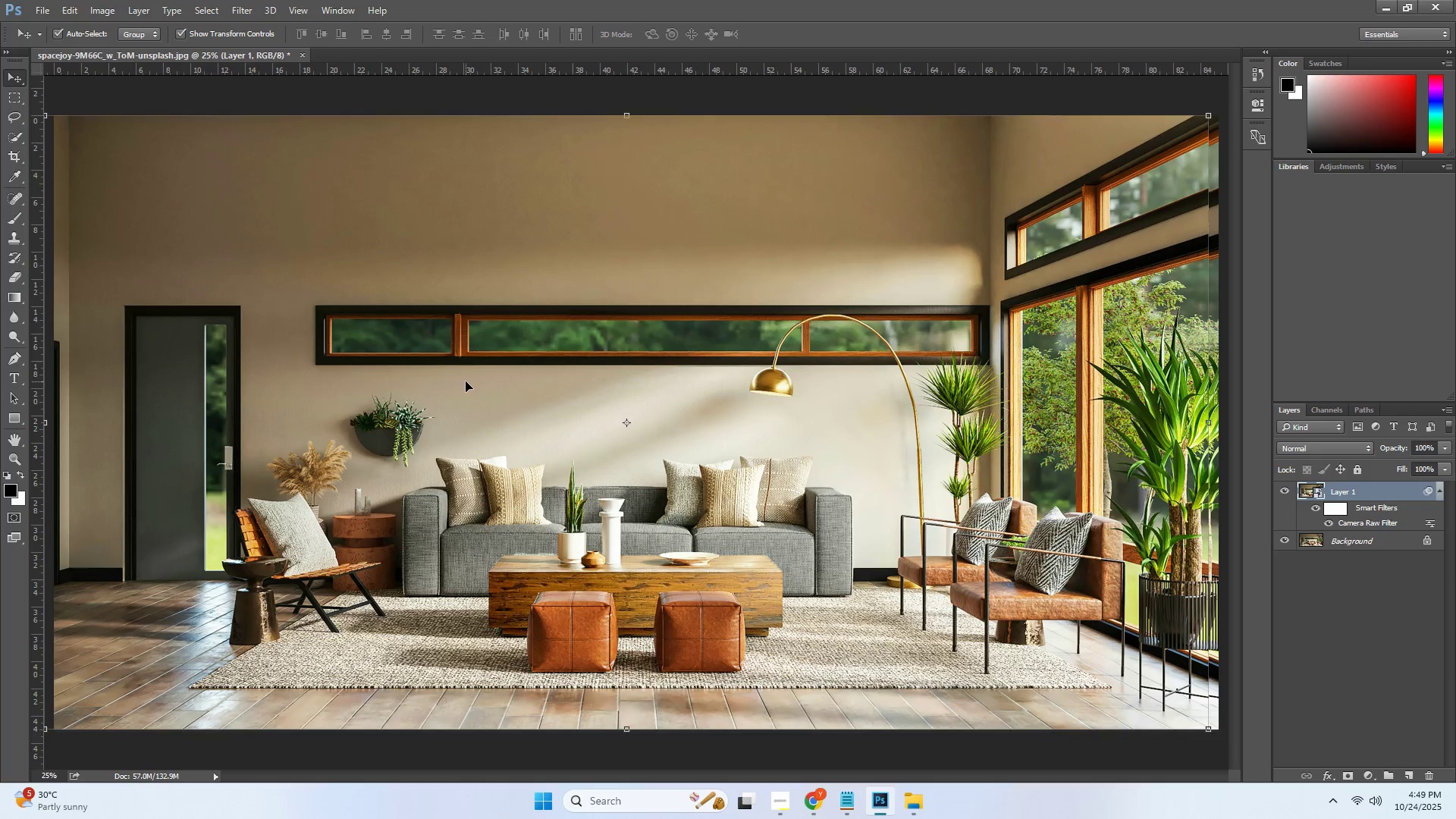 
key(Control+ControlLeft)
 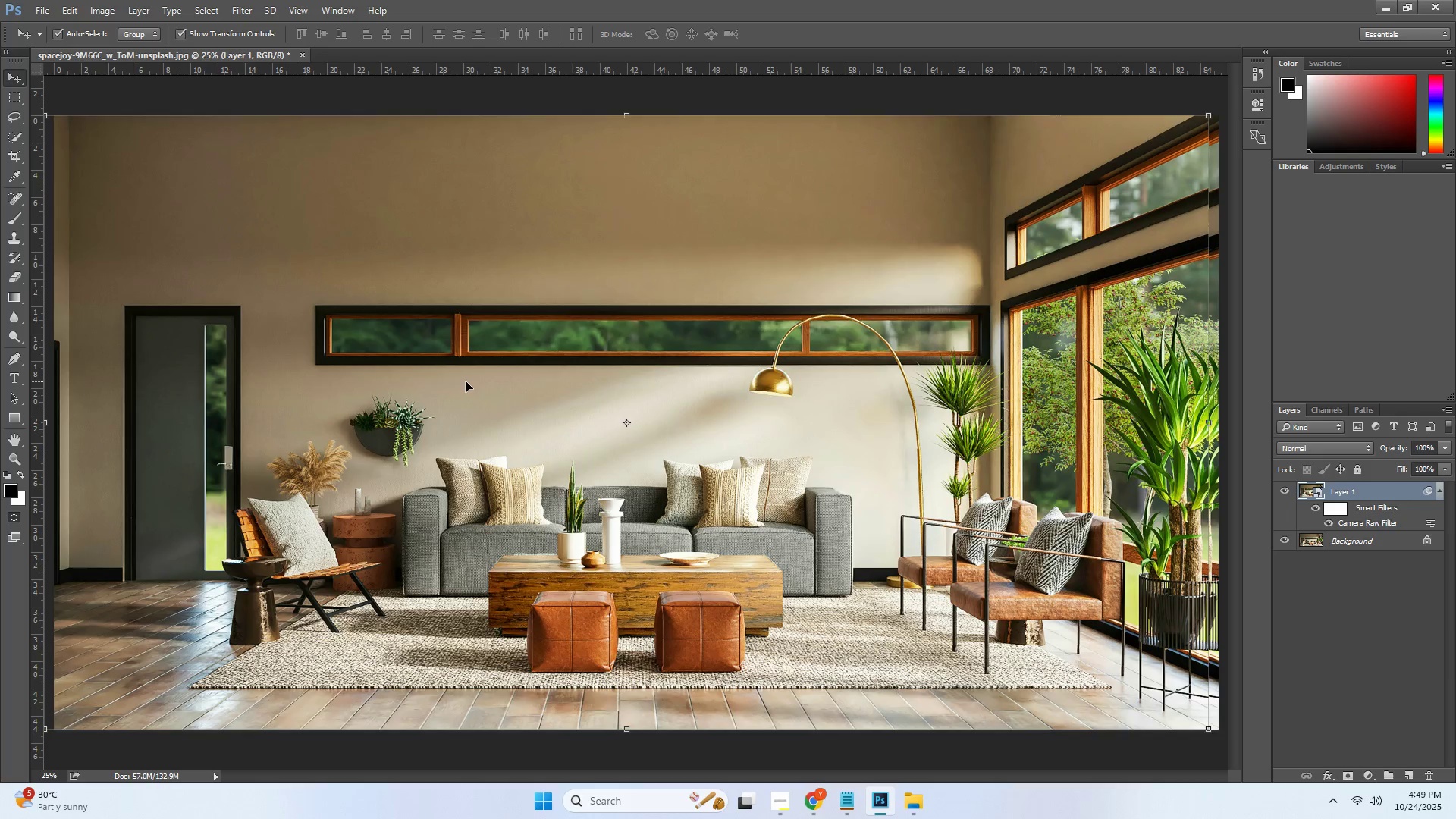 
key(Control+Z)
 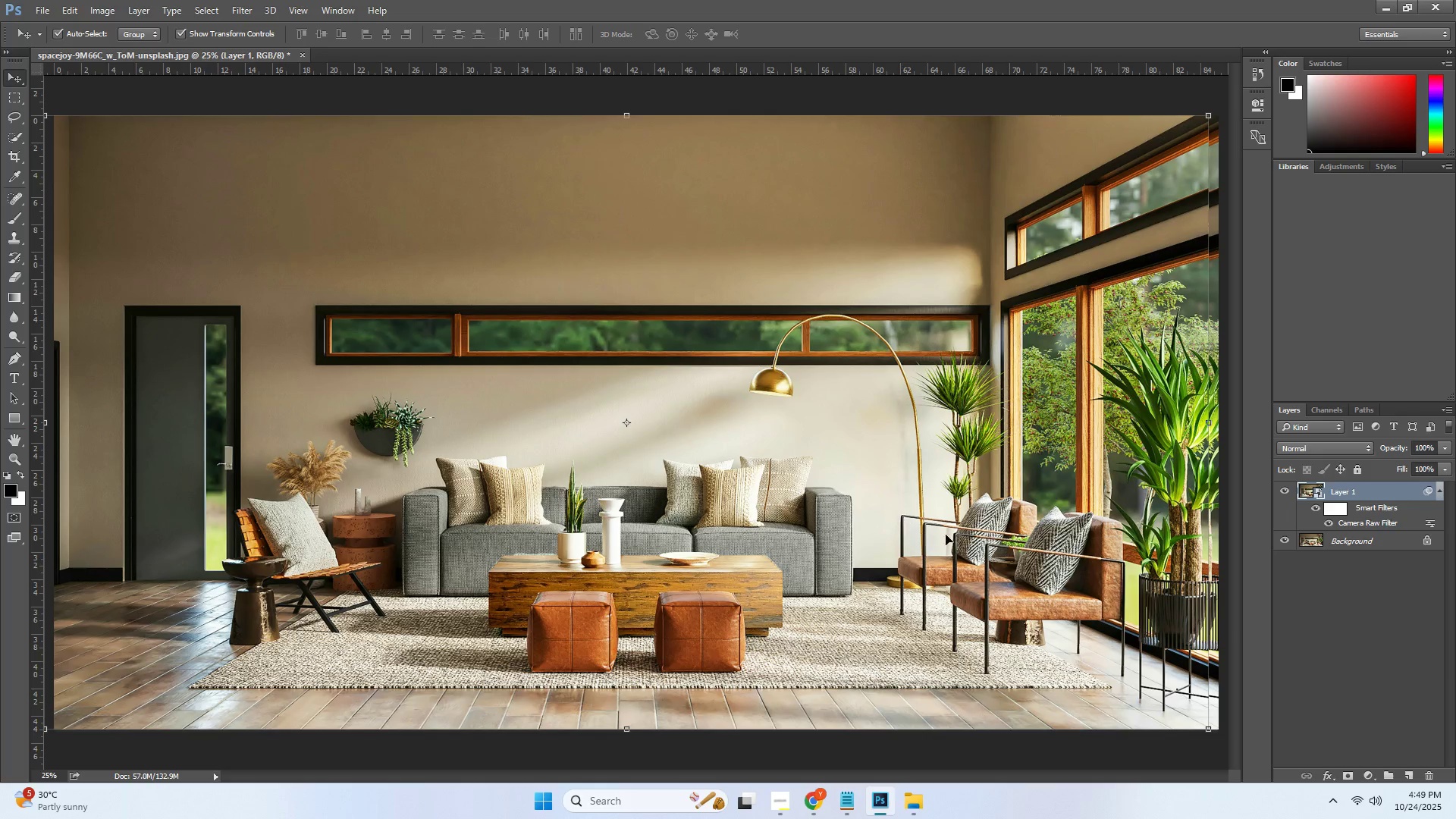 
double_click([1391, 647])
 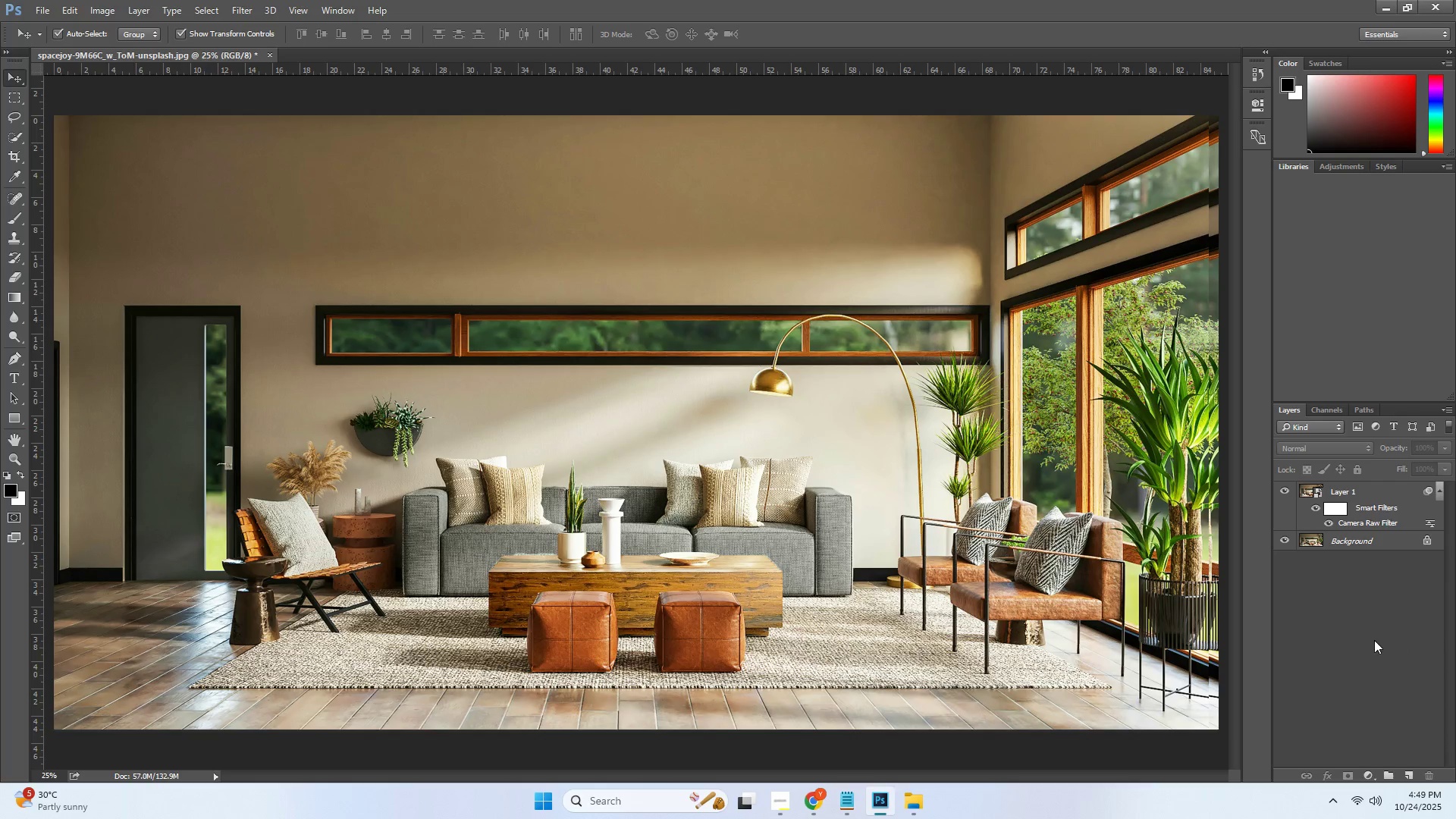 
triple_click([1374, 640])
 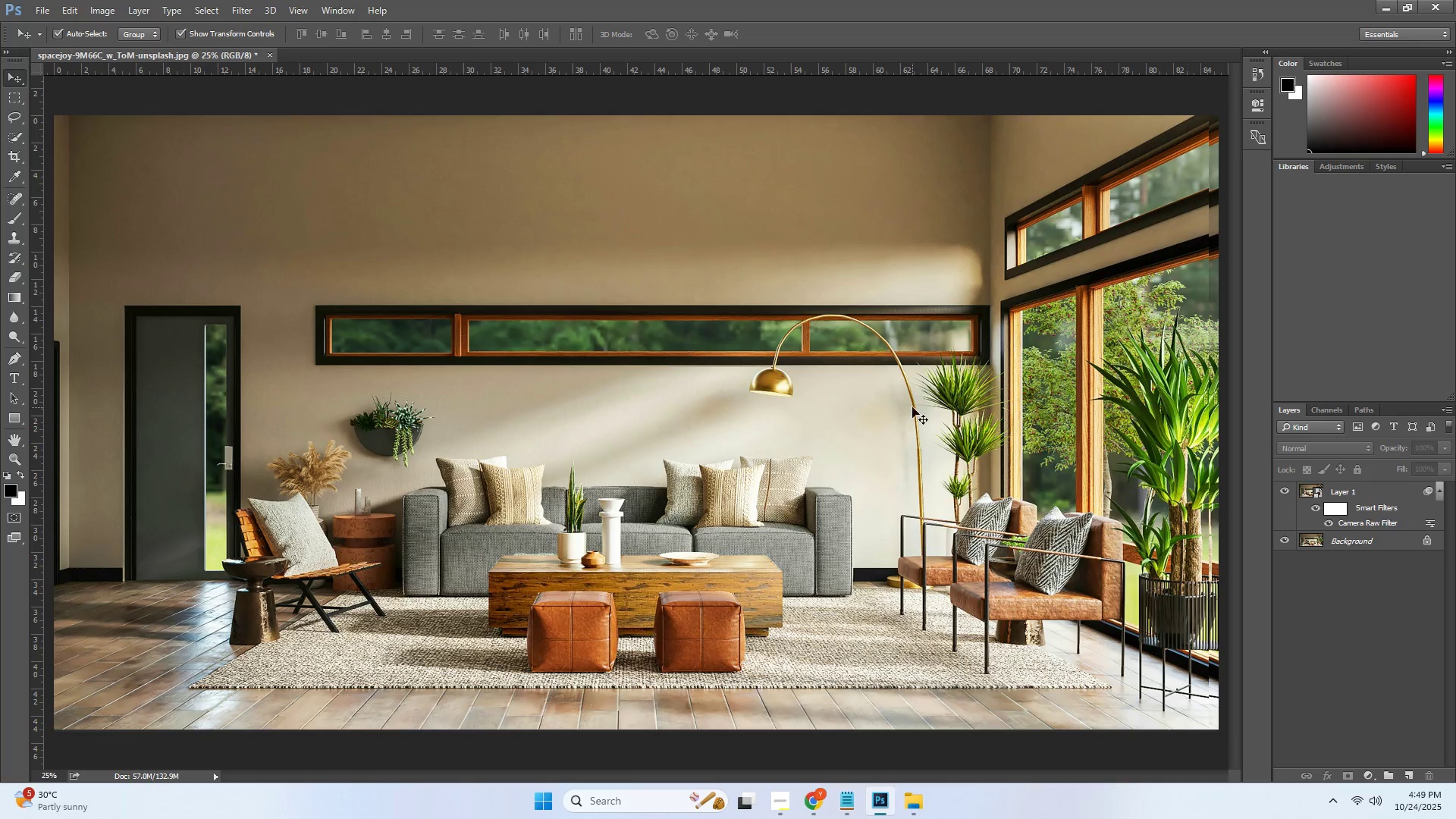 
left_click([899, 406])
 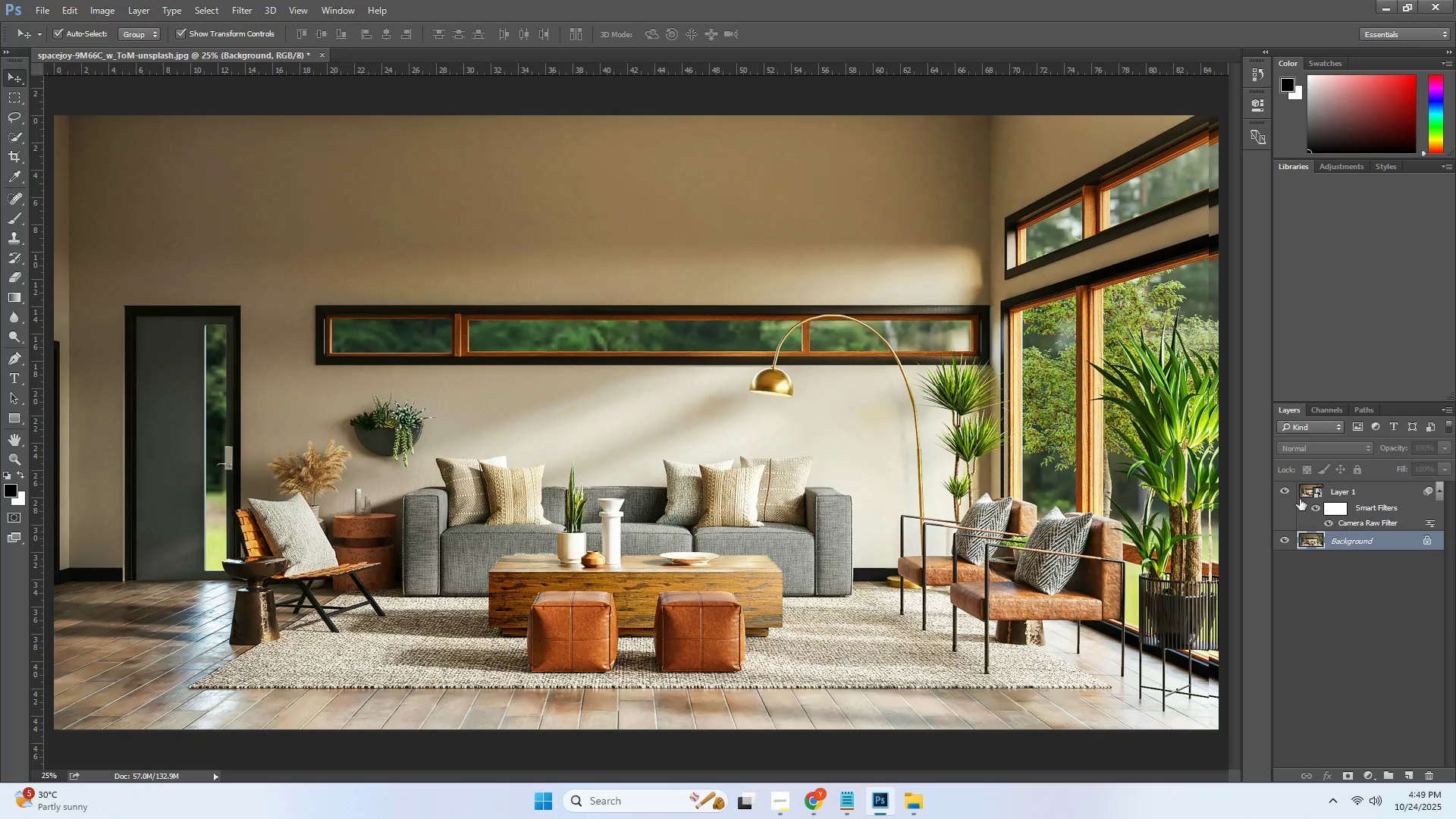 
double_click([1283, 489])
 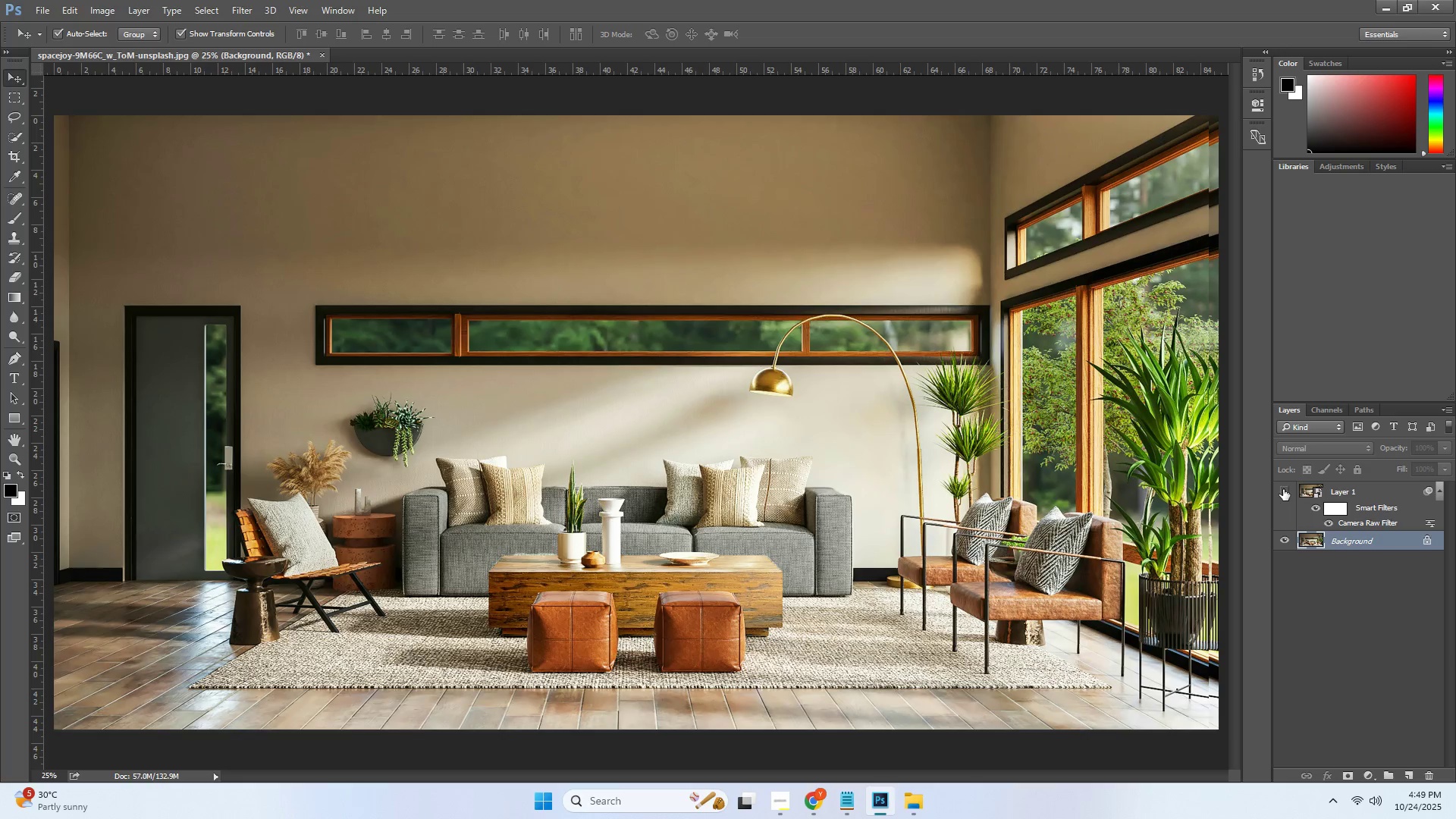 
triple_click([1283, 489])
 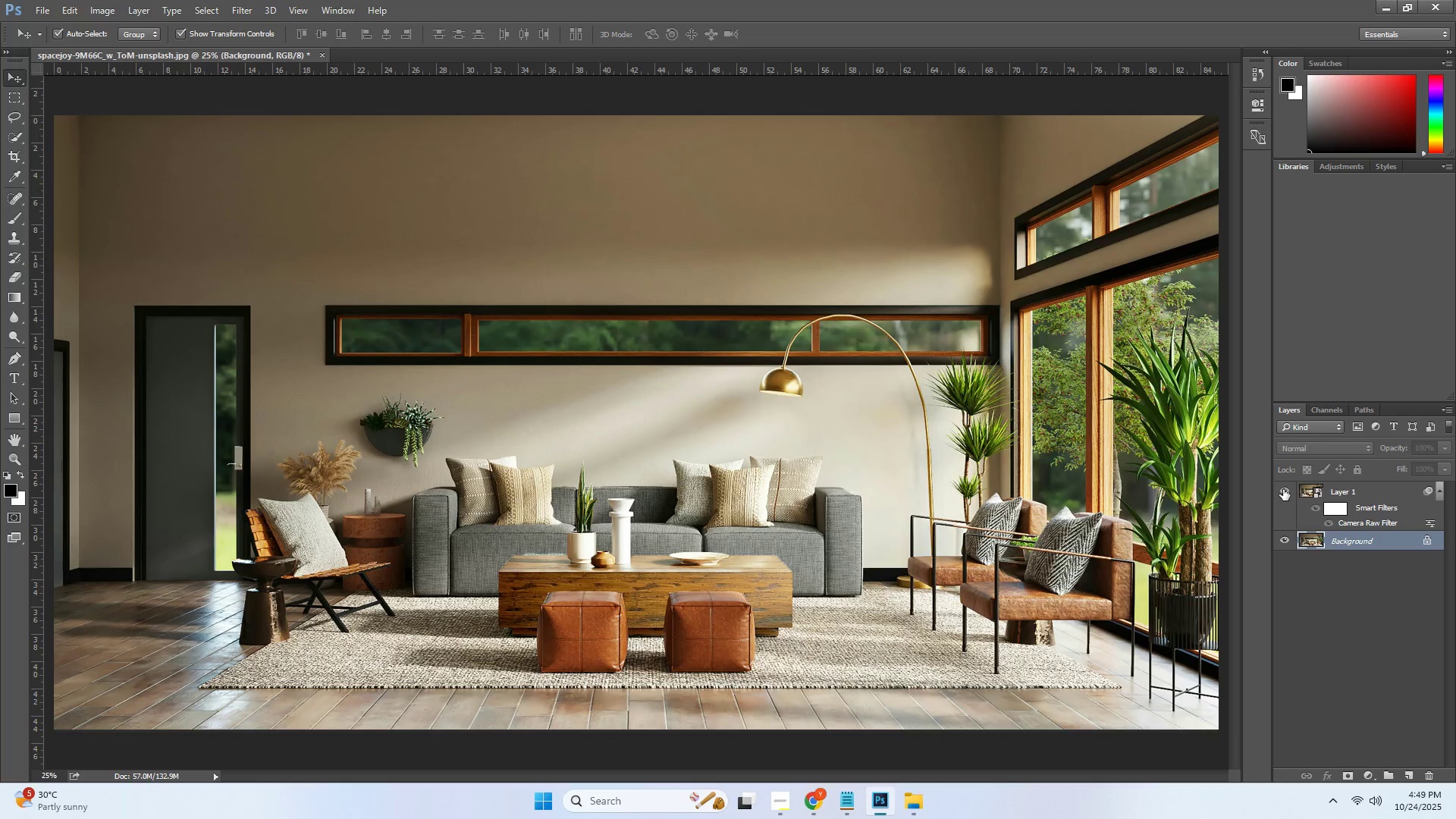 
triple_click([1283, 489])
 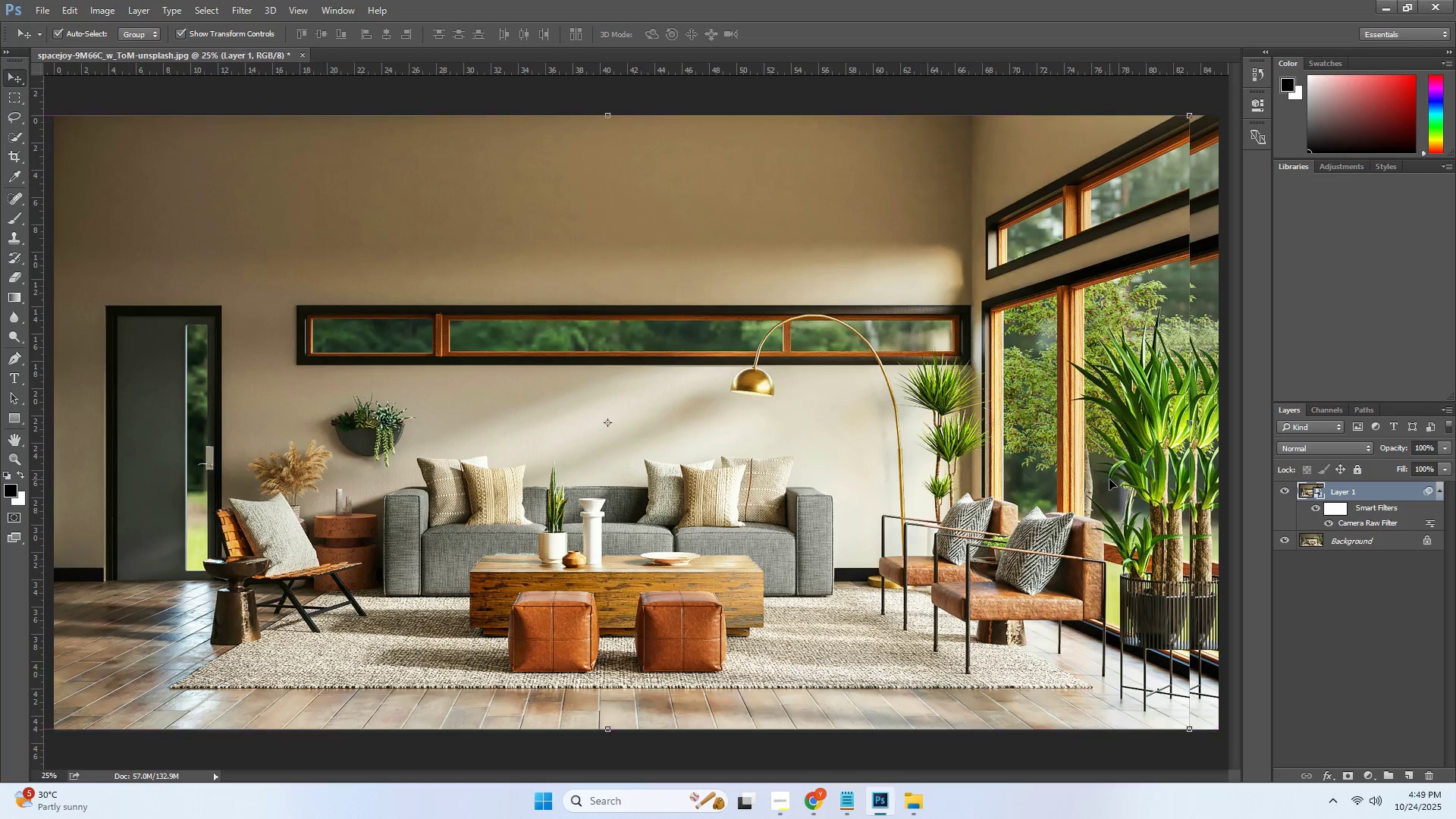 
key(Control+ControlLeft)
 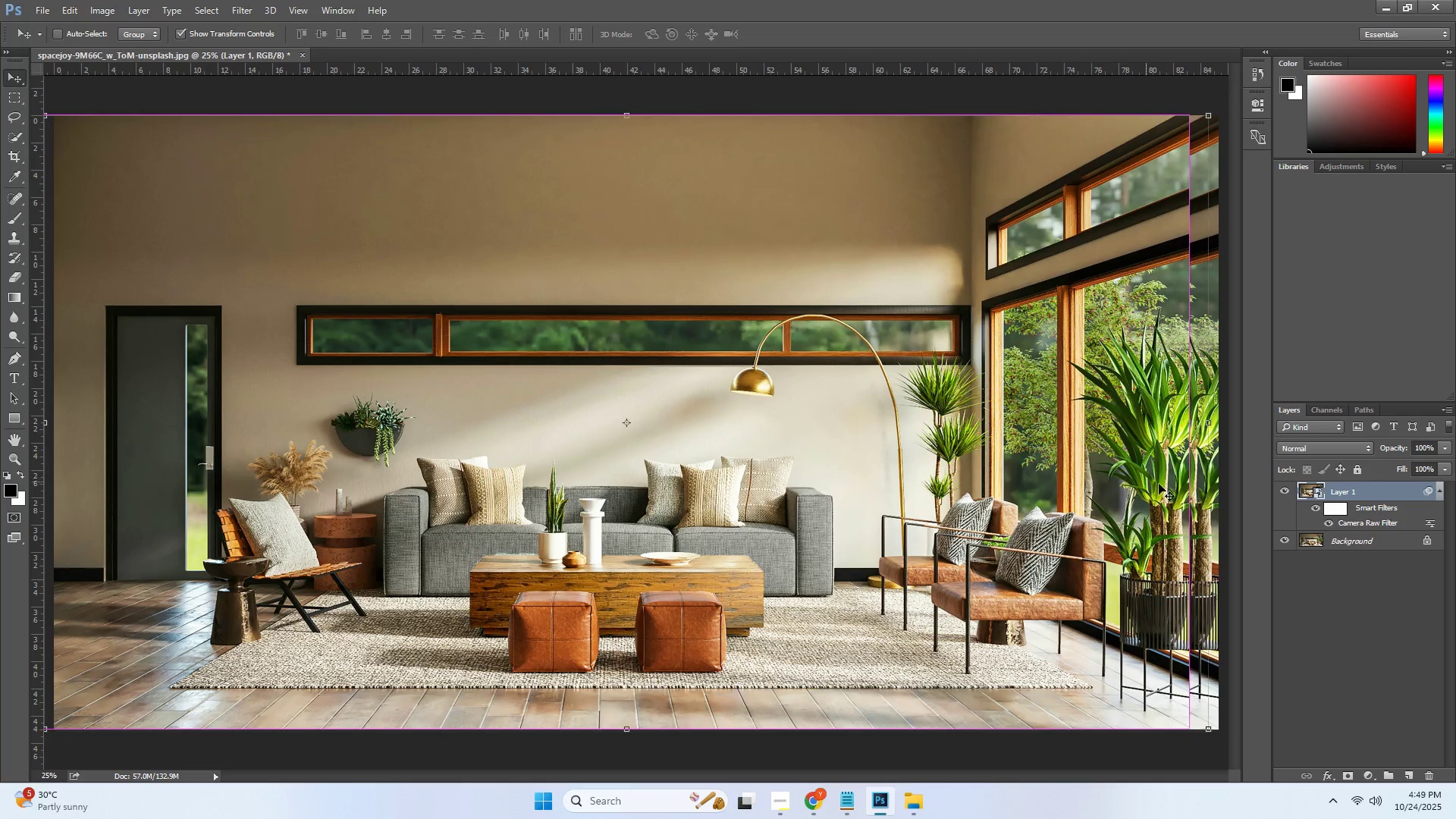 
key(Control+Z)
 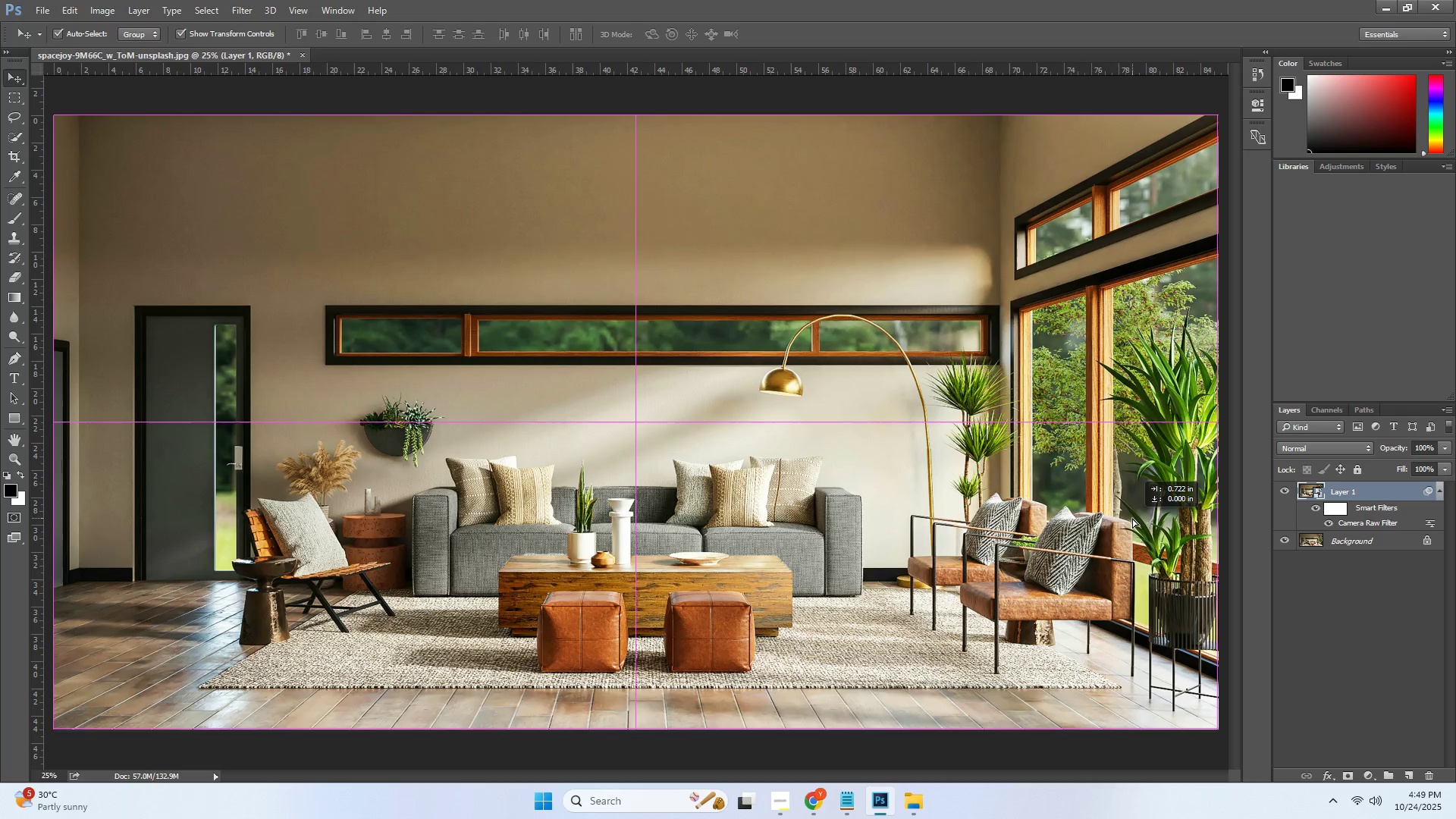 
left_click([1339, 649])
 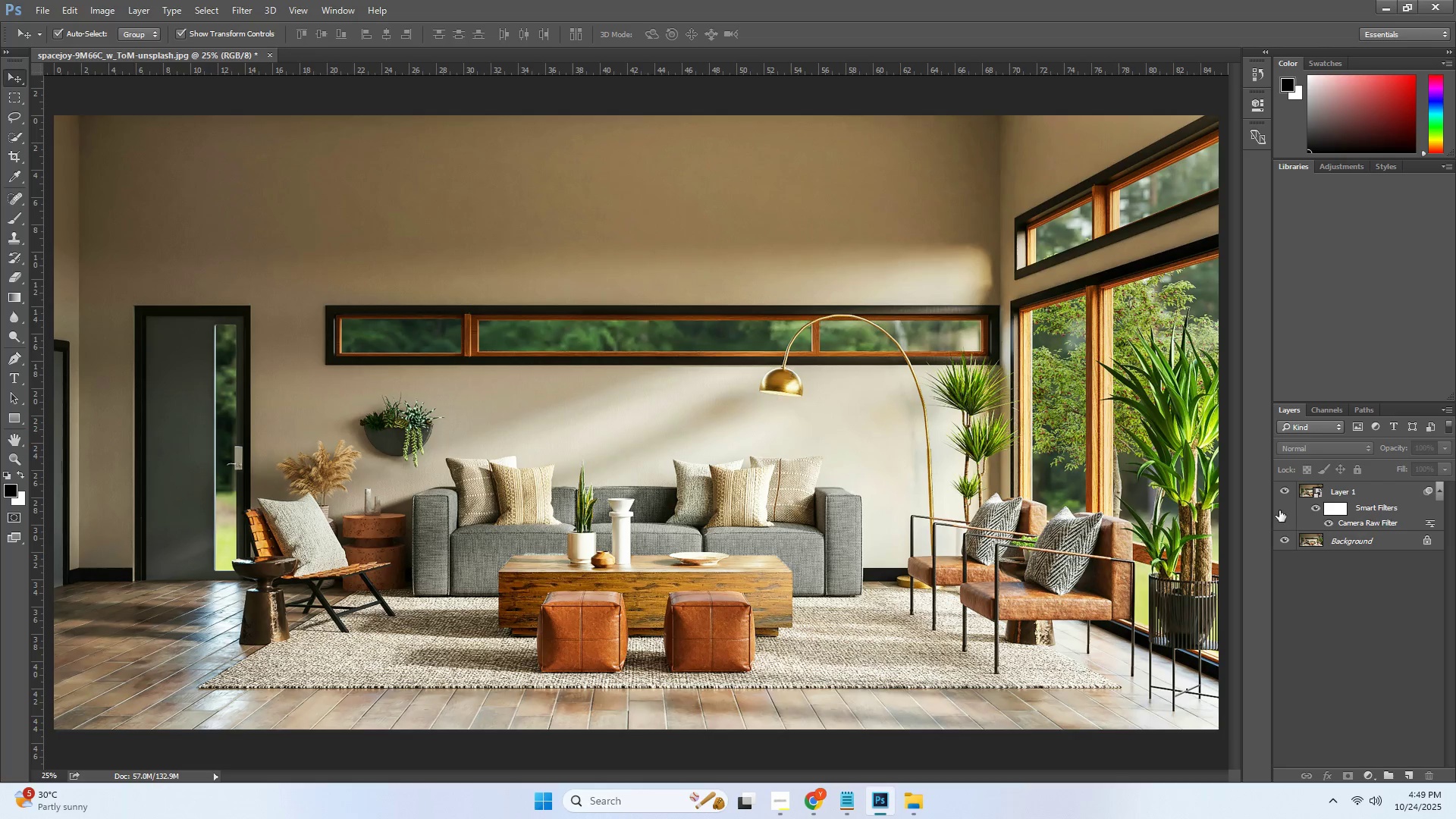 
left_click([1282, 491])
 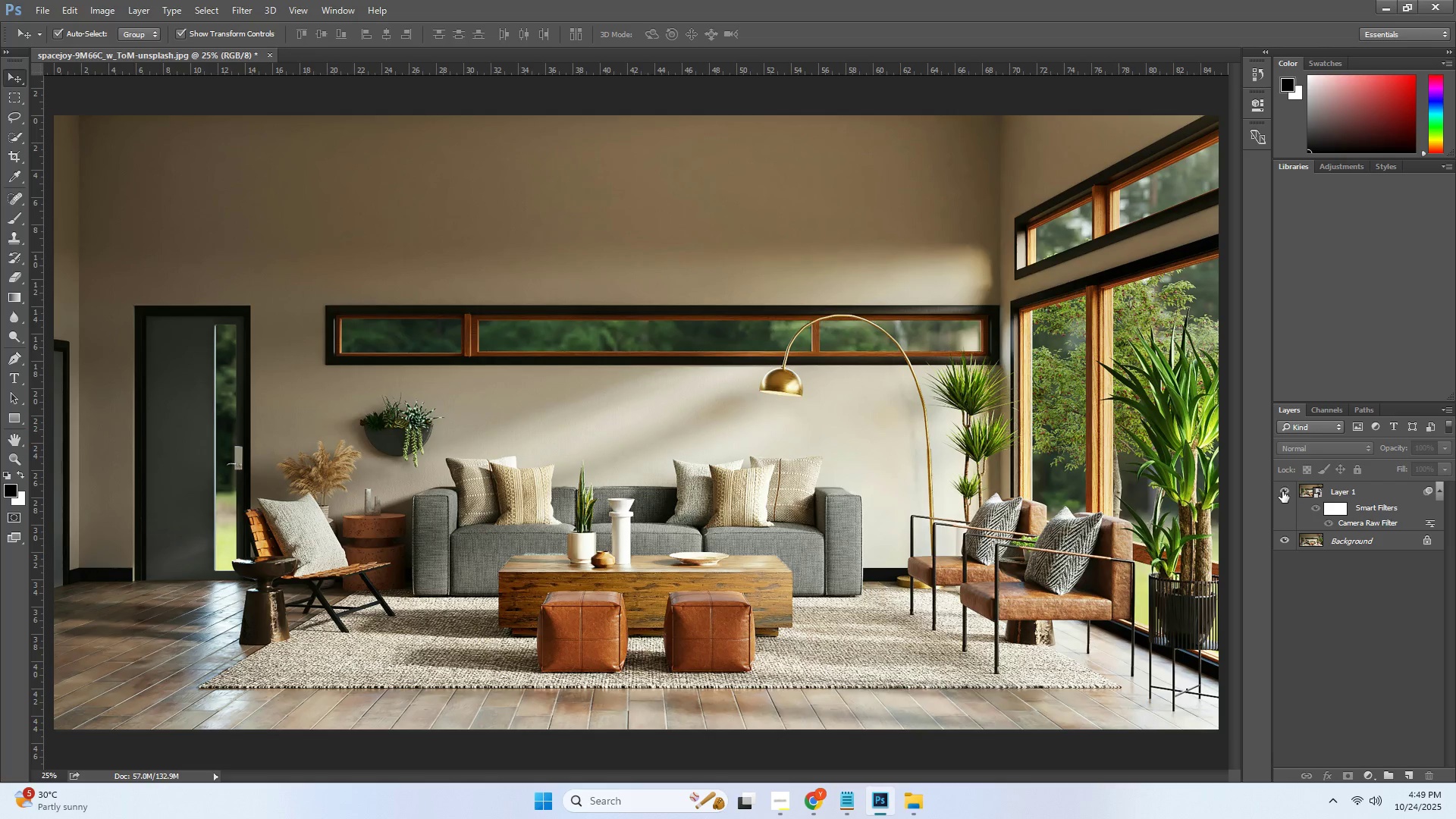 
left_click([1282, 491])
 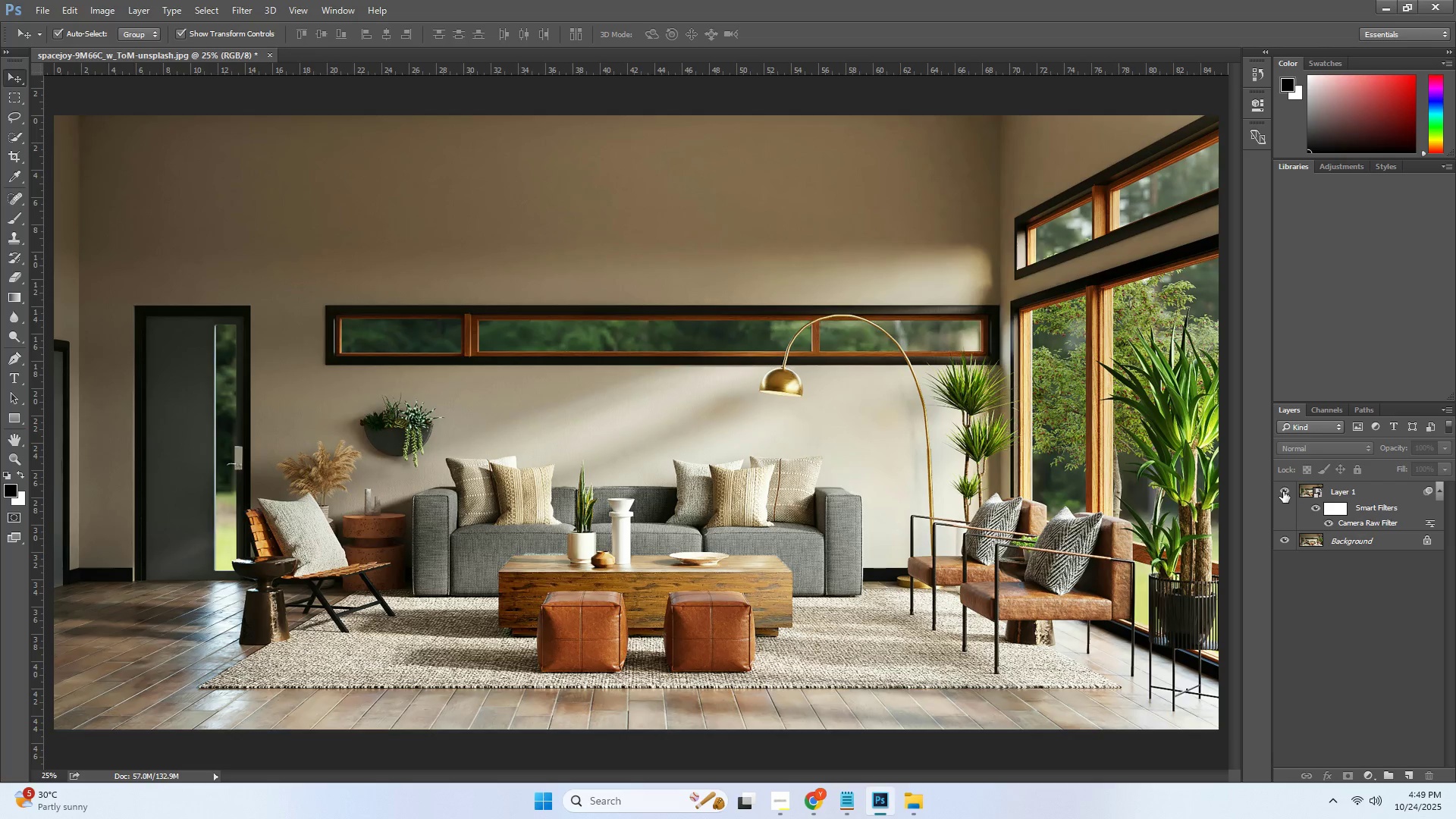 
double_click([1283, 491])
 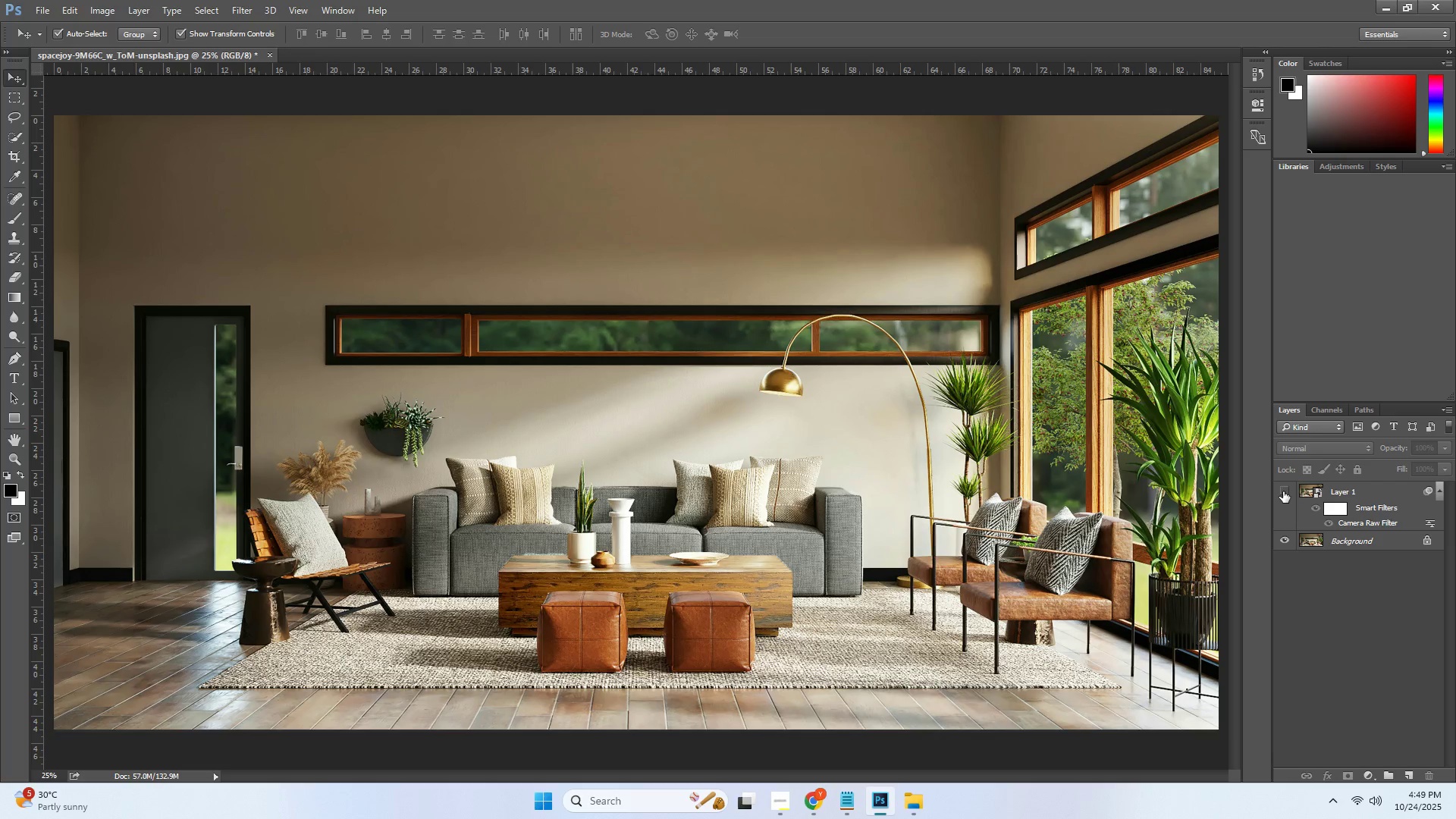 
left_click([1283, 491])
 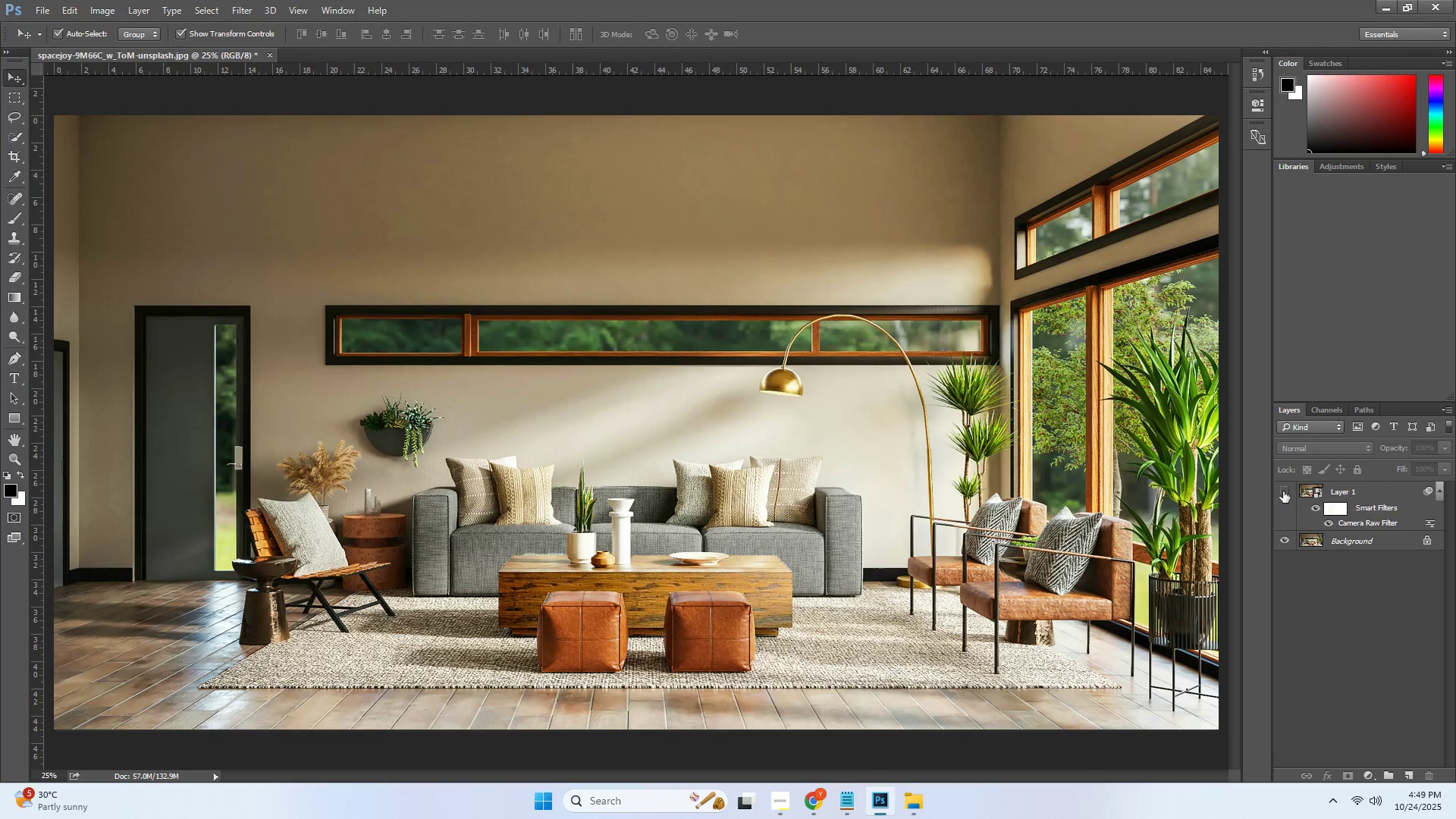 
double_click([1283, 491])
 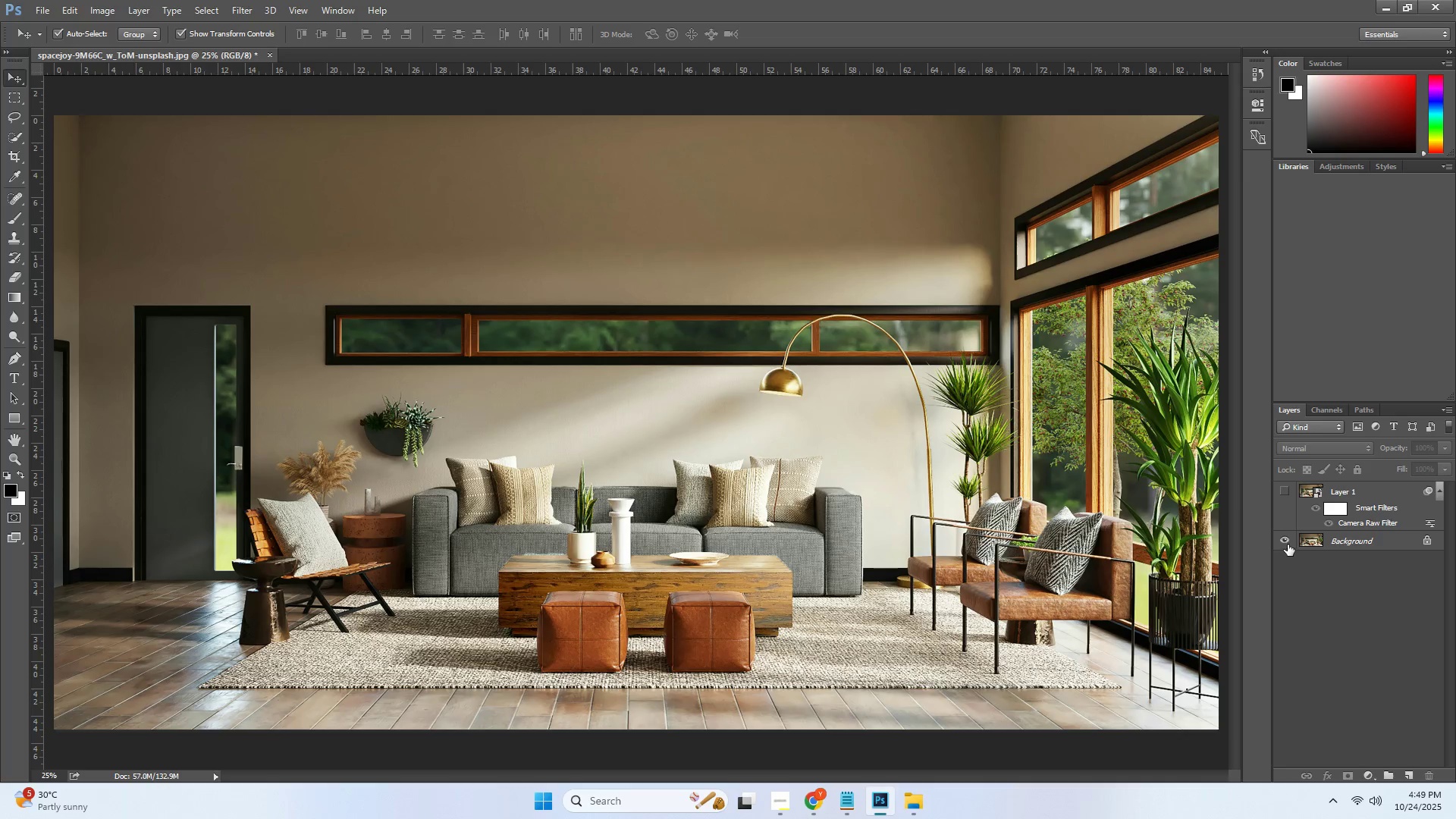 
left_click([1288, 544])
 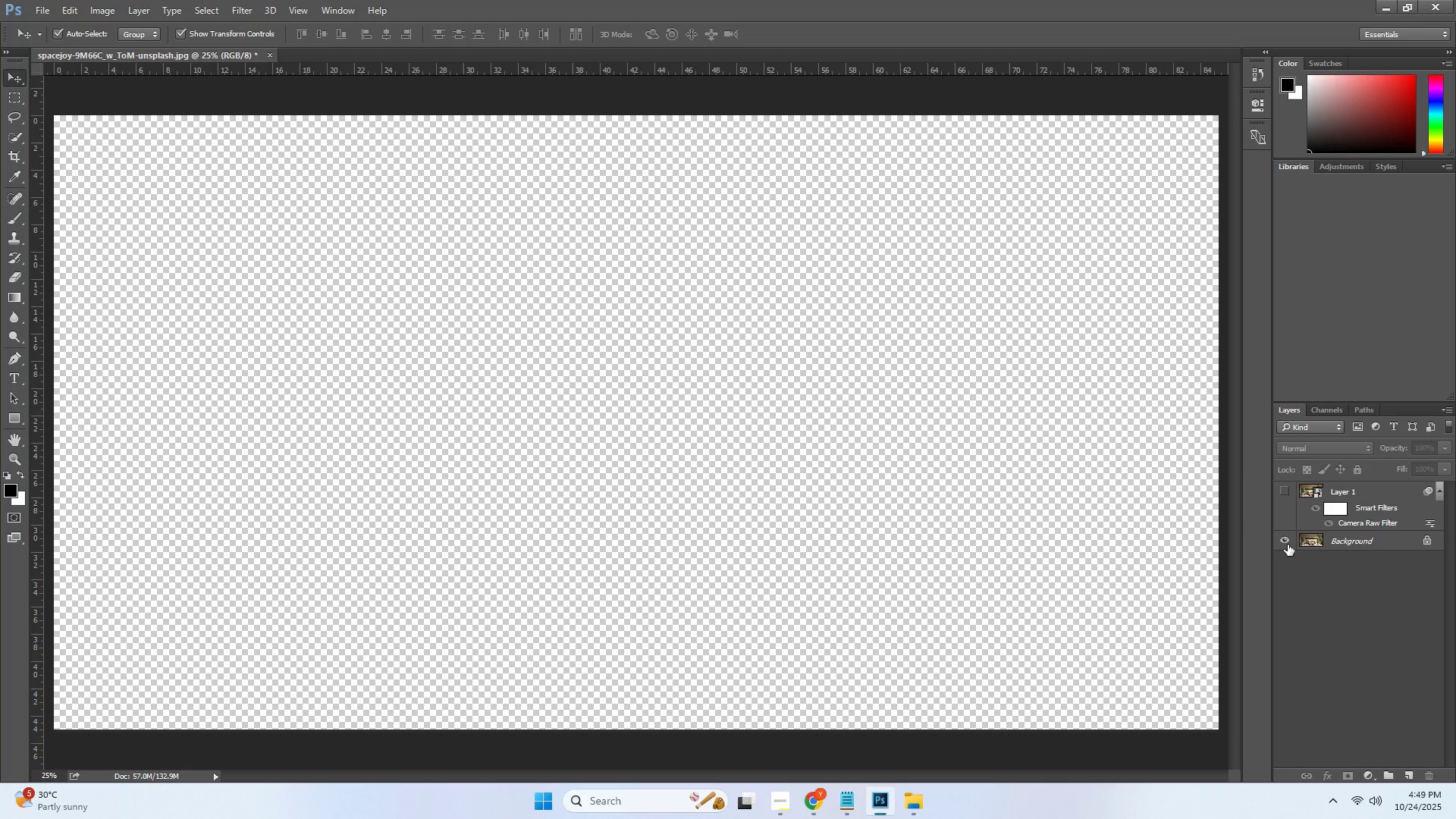 
left_click([1288, 544])
 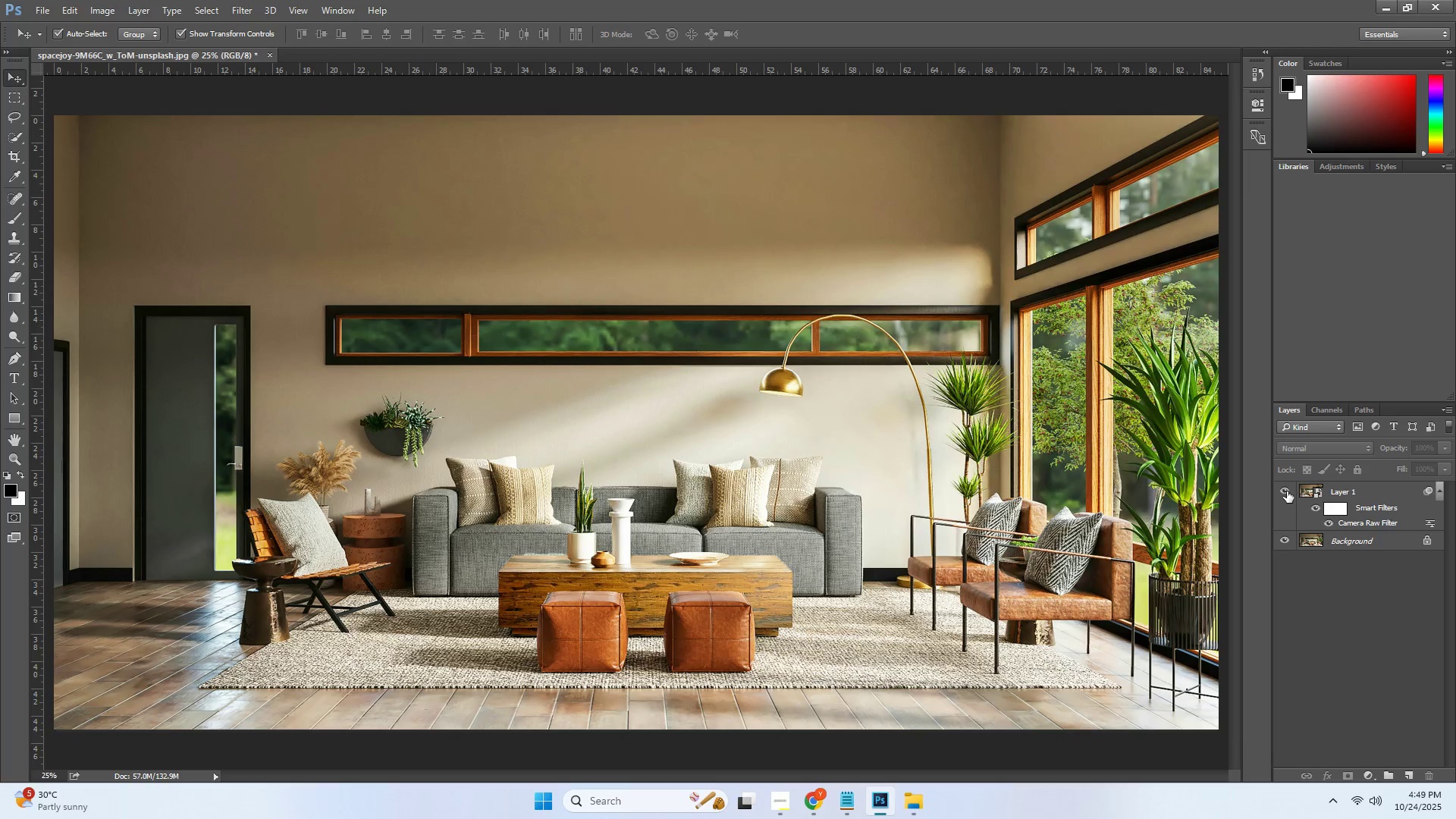 
double_click([1287, 491])
 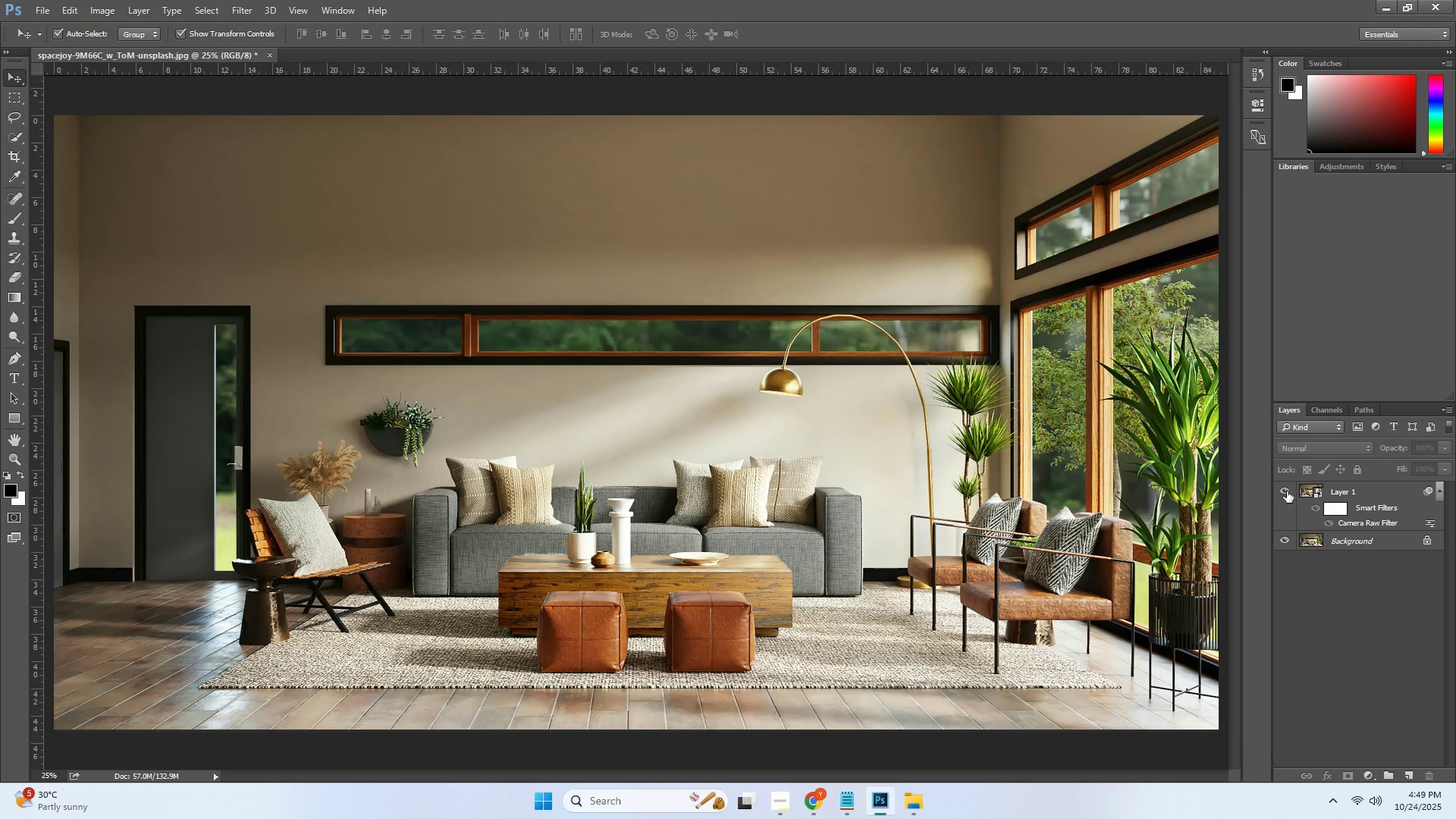 
triple_click([1287, 491])
 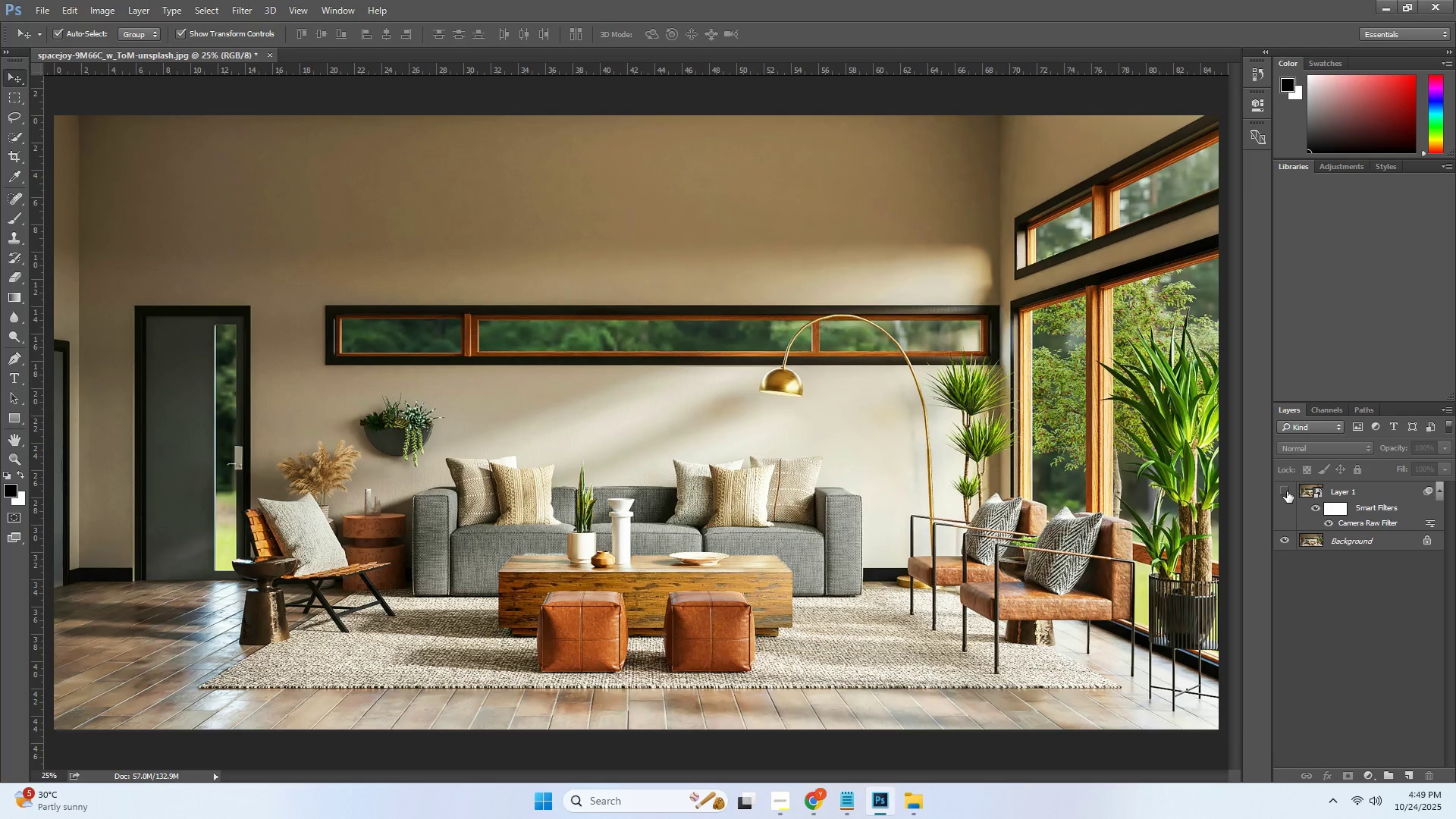 
triple_click([1287, 491])
 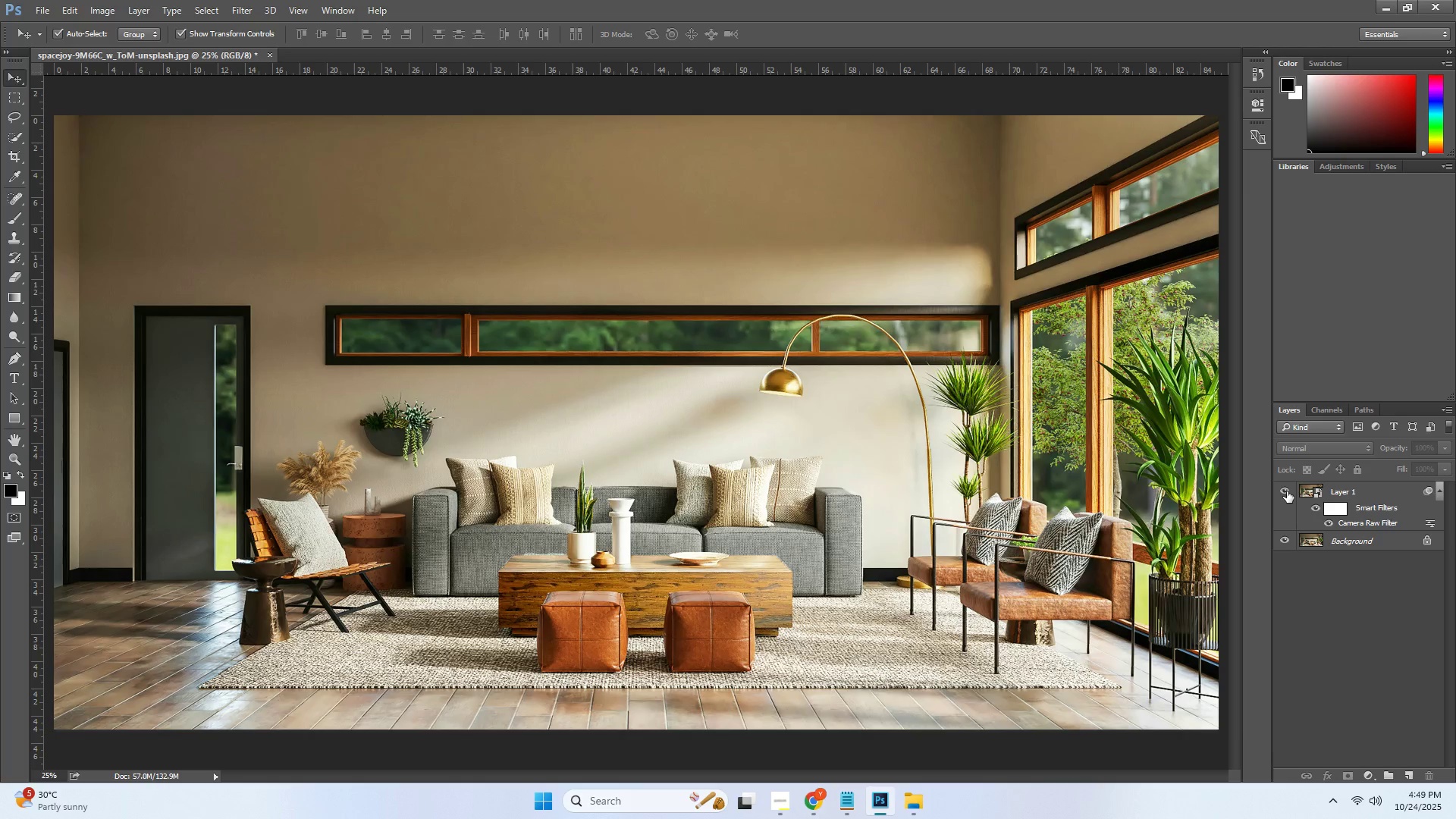 
double_click([1287, 491])
 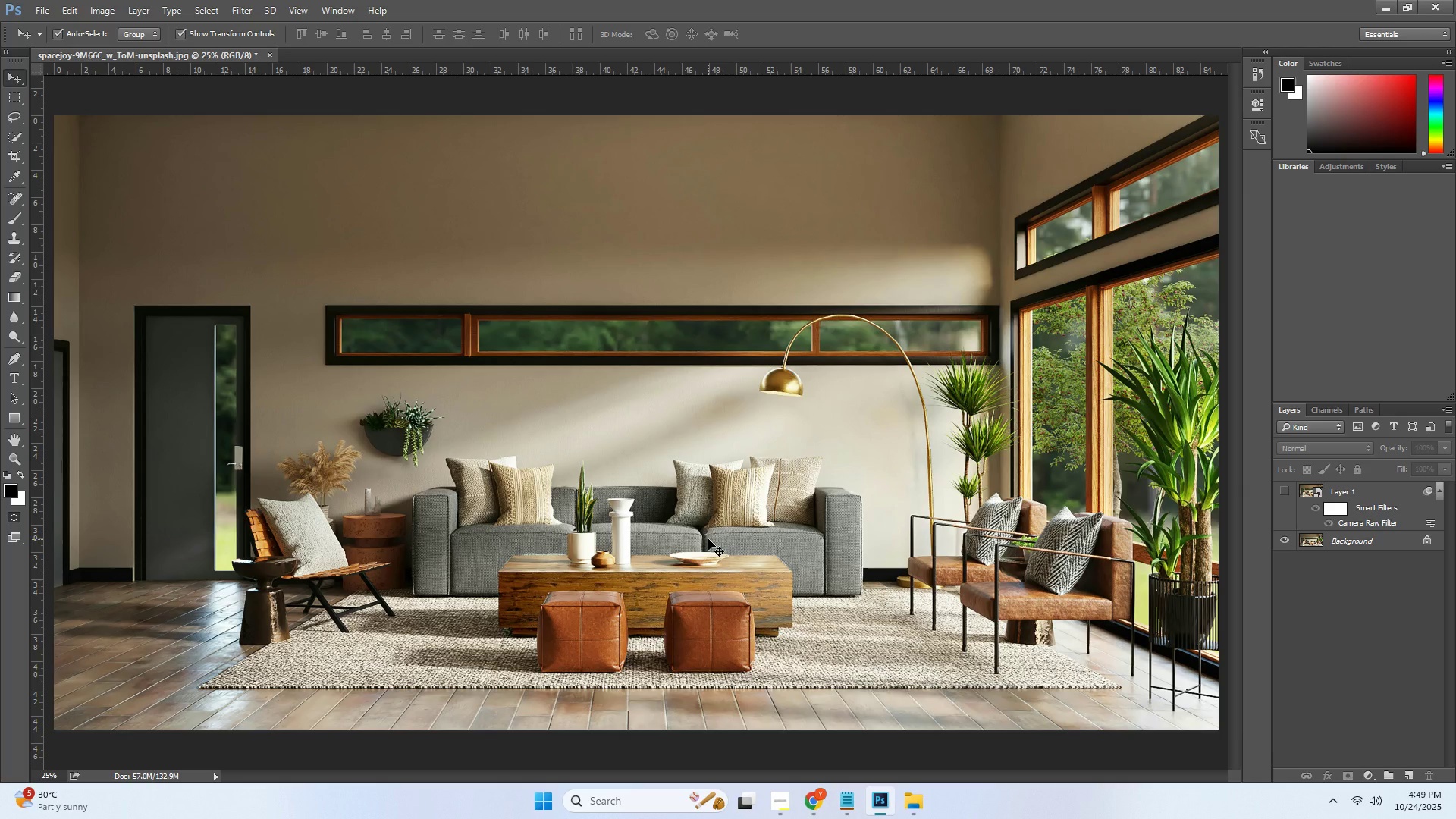 
wait(6.73)
 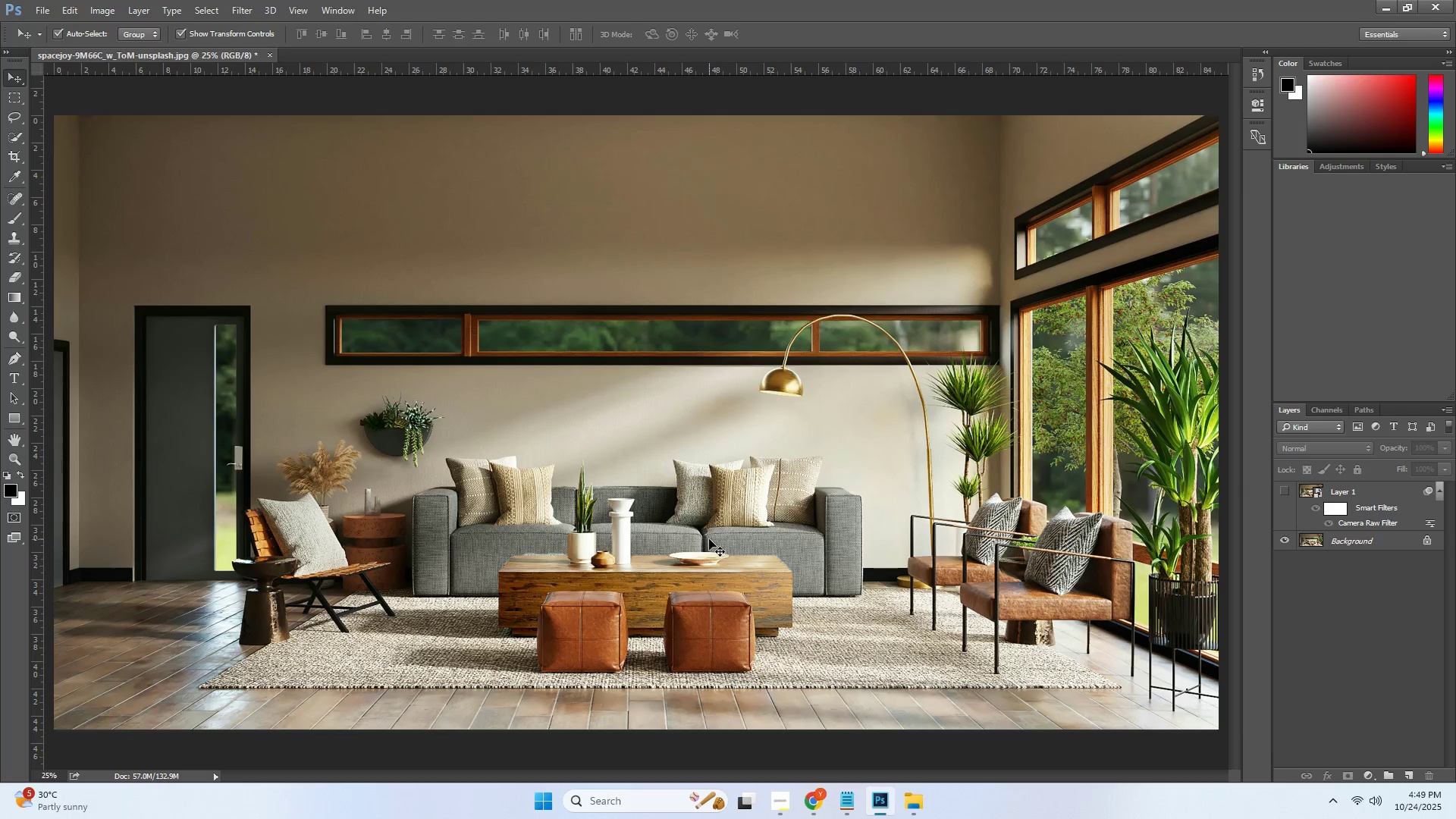 
left_click([15, 359])
 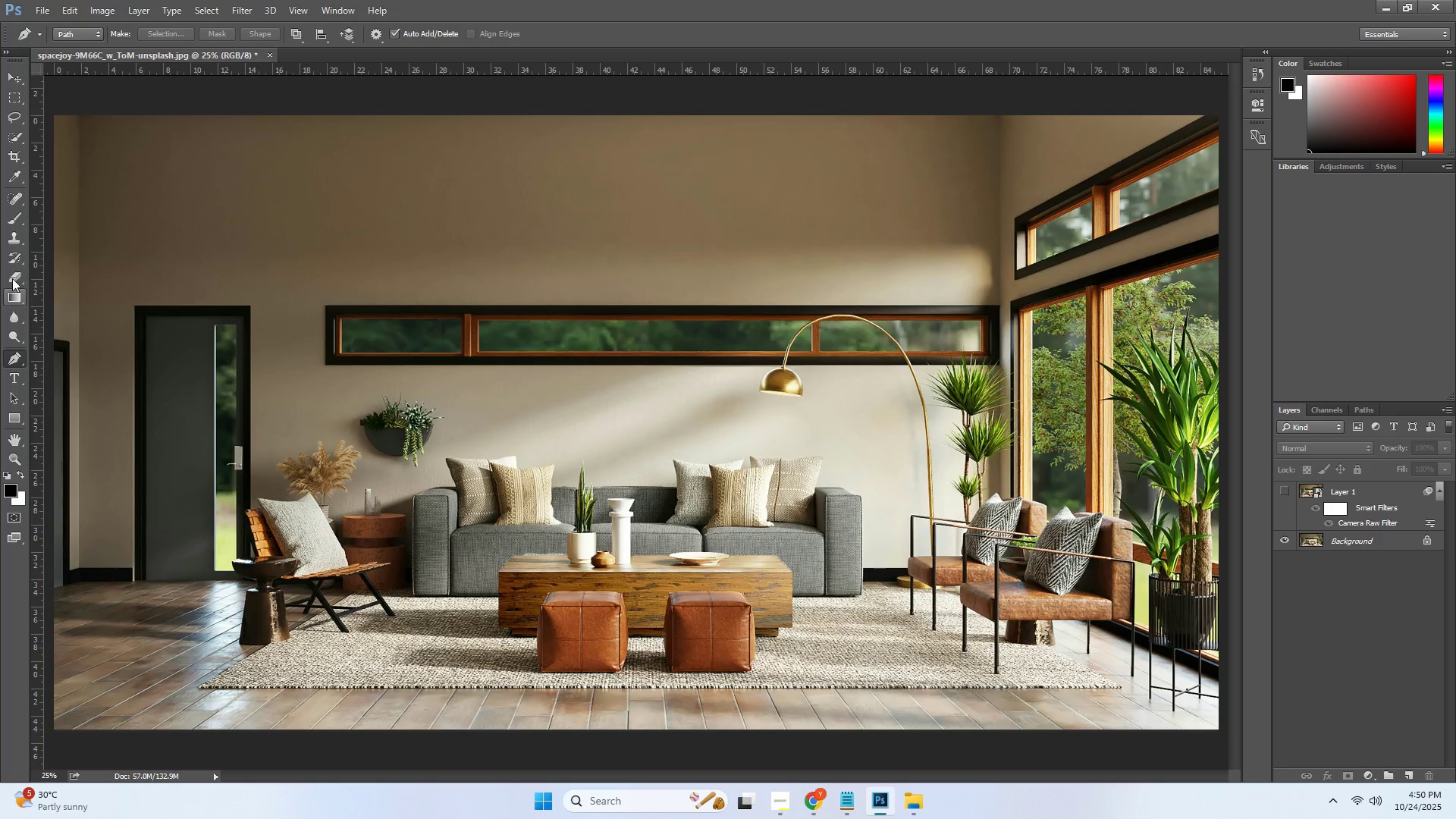 
wait(10.62)
 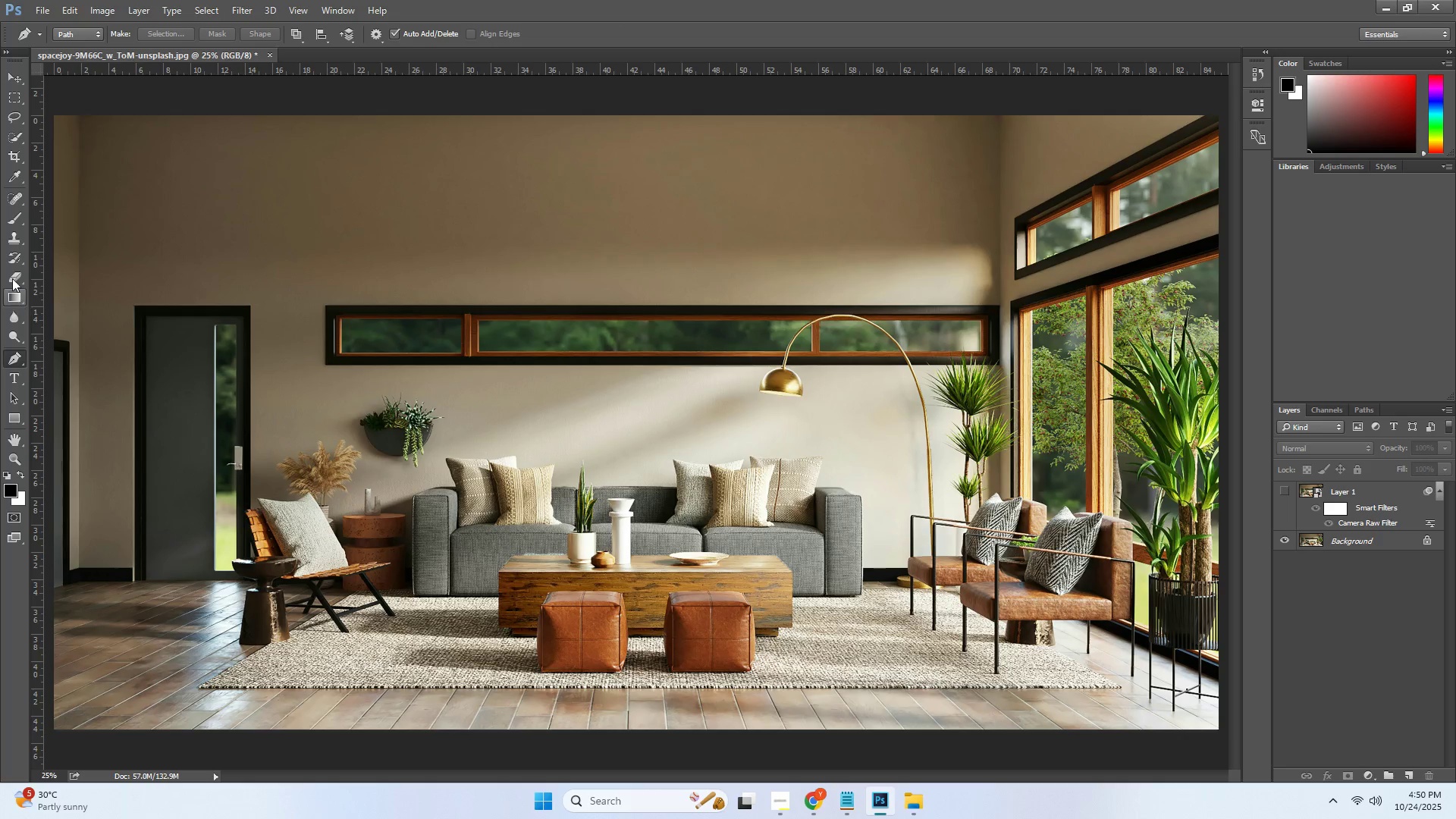 
left_click([20, 133])
 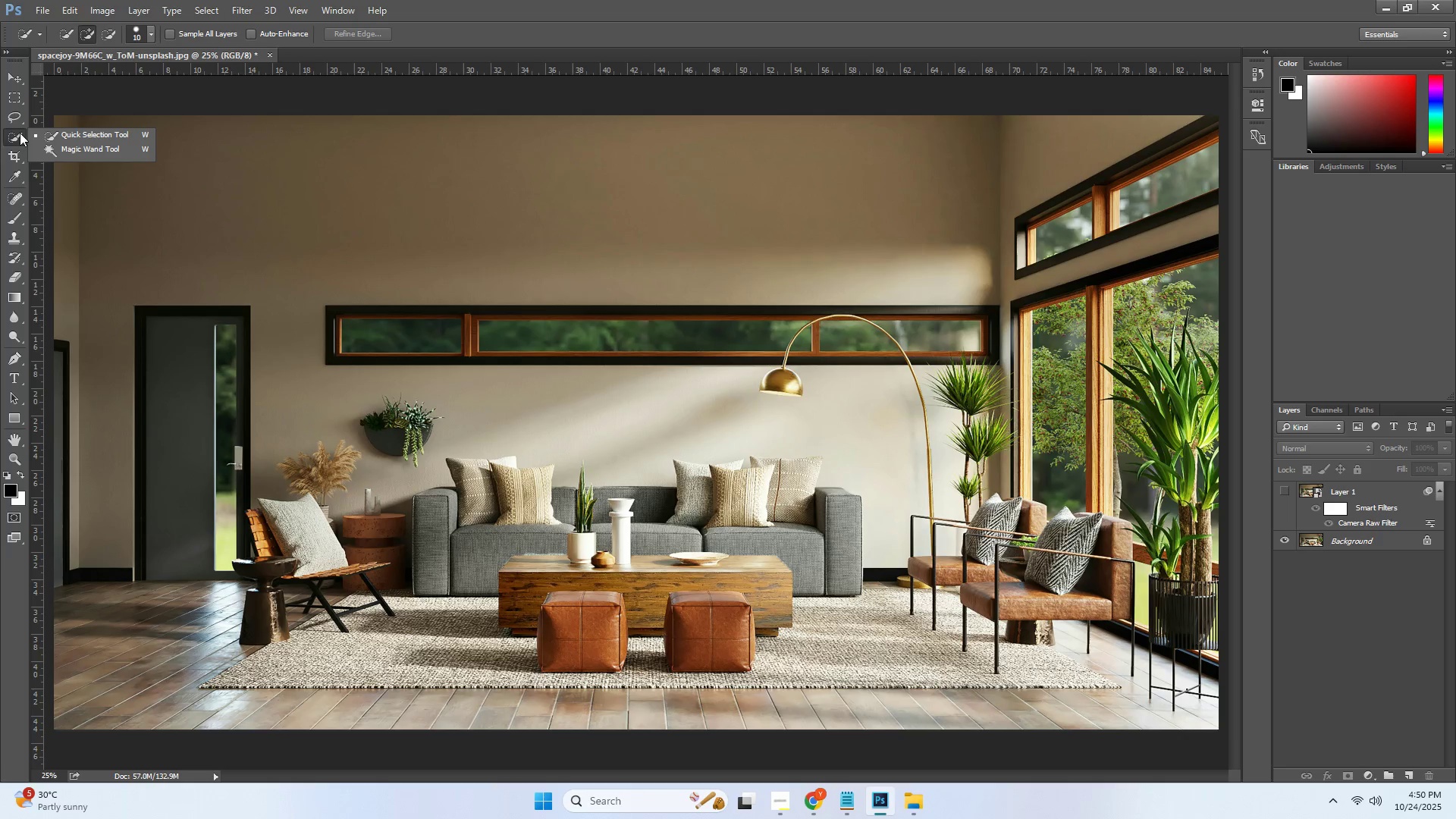 
right_click([20, 133])
 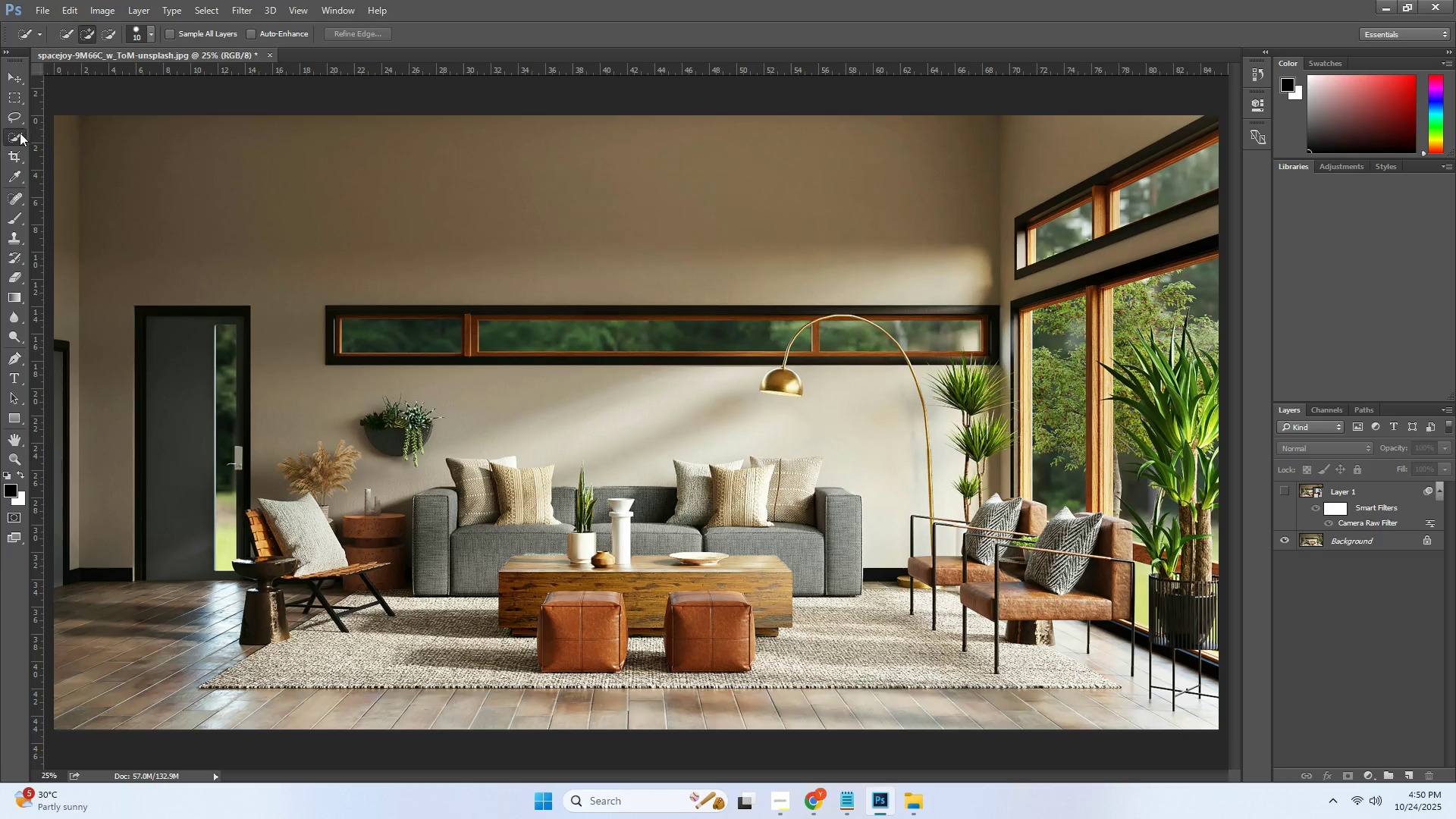 
left_click([20, 133])
 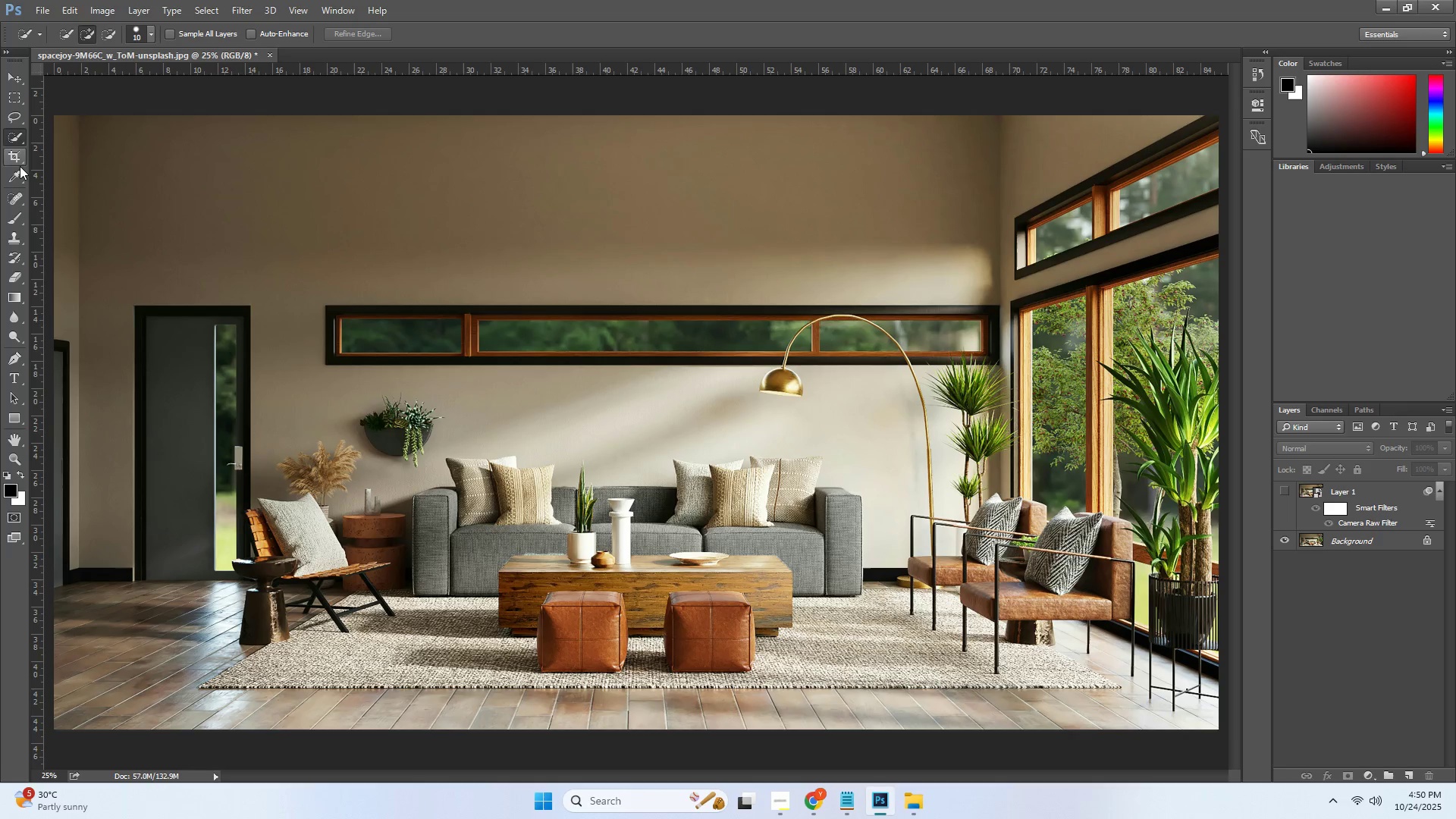 
left_click([20, 166])
 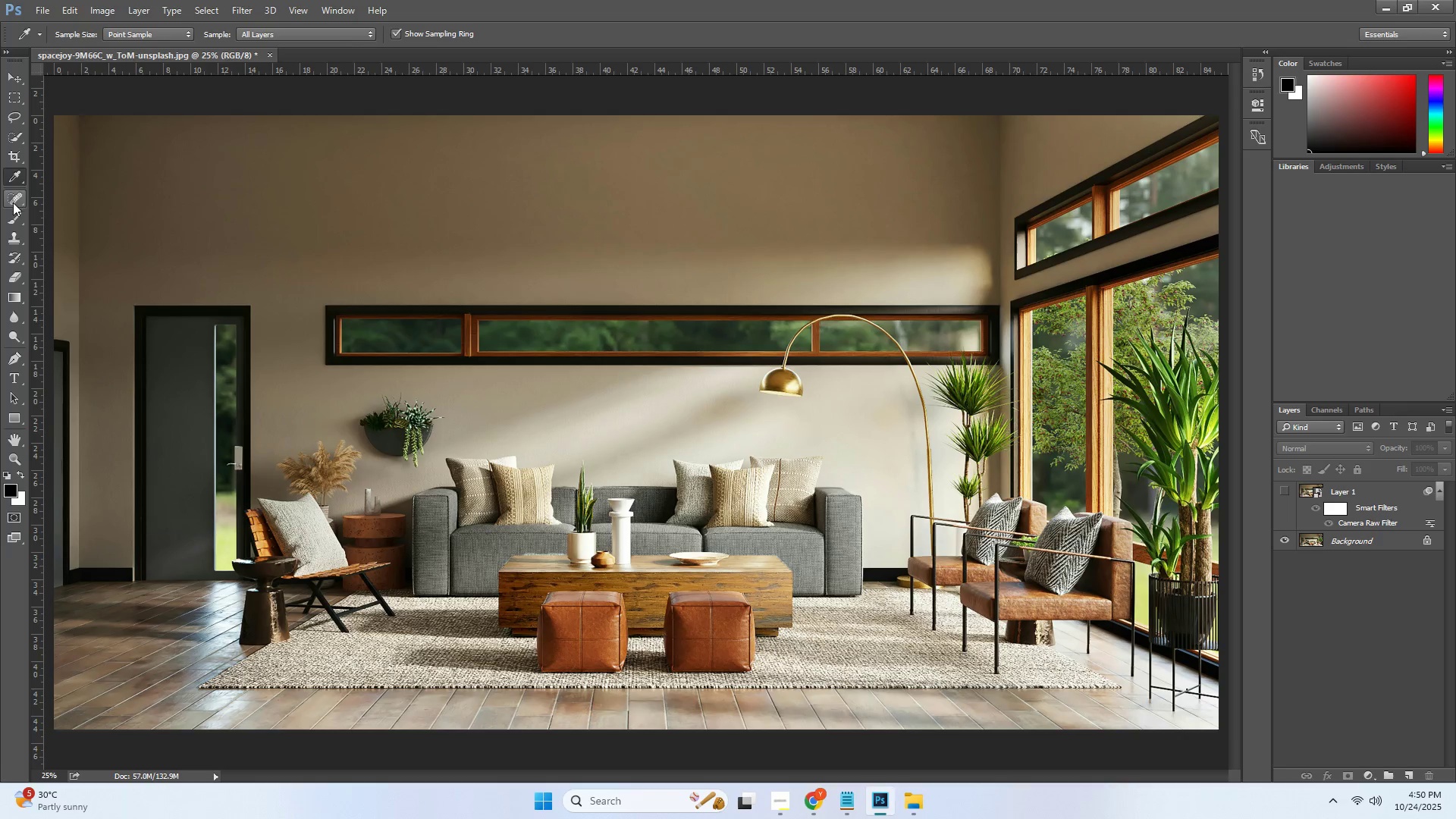 
left_click([13, 202])
 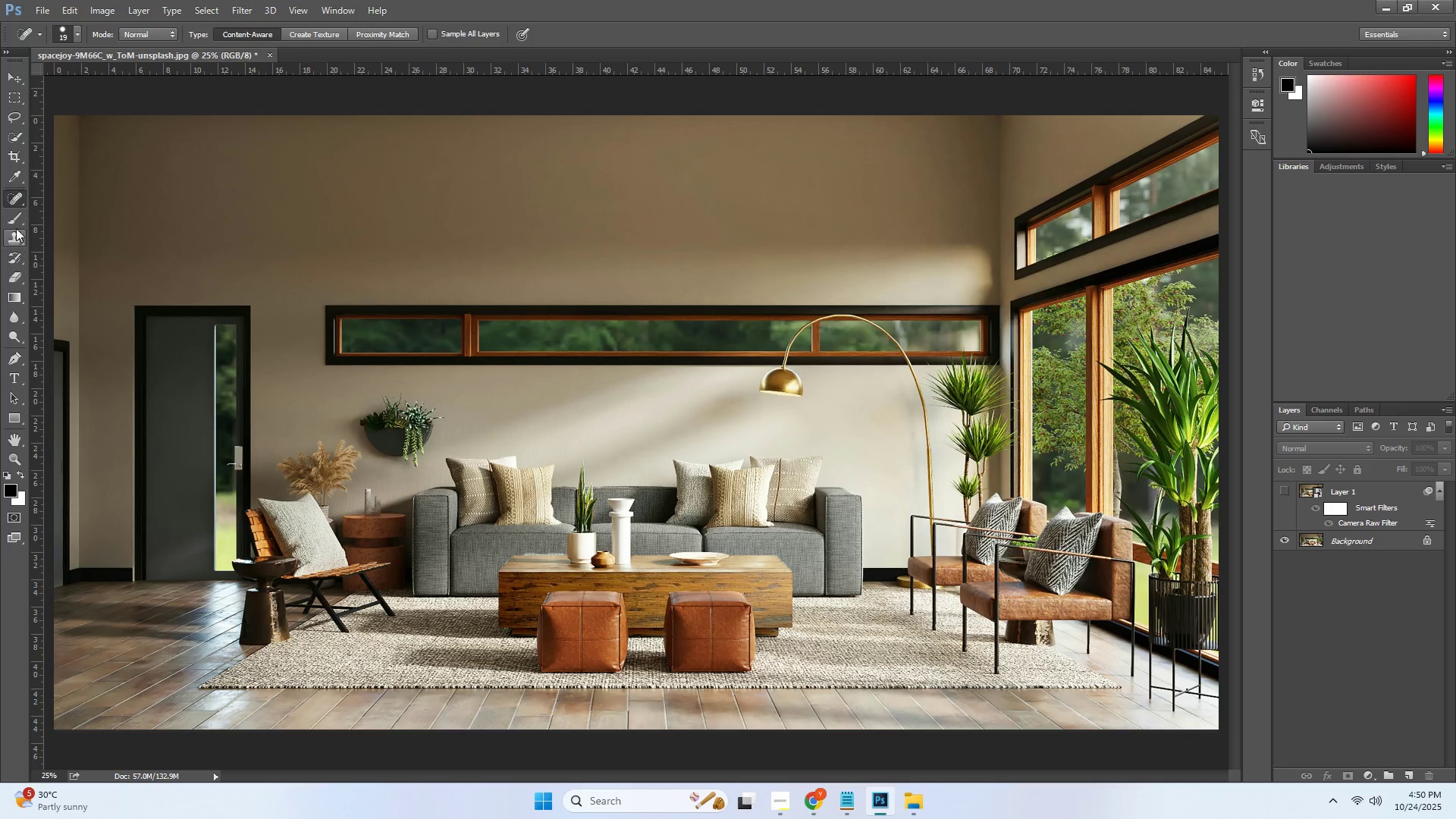 
left_click([16, 220])
 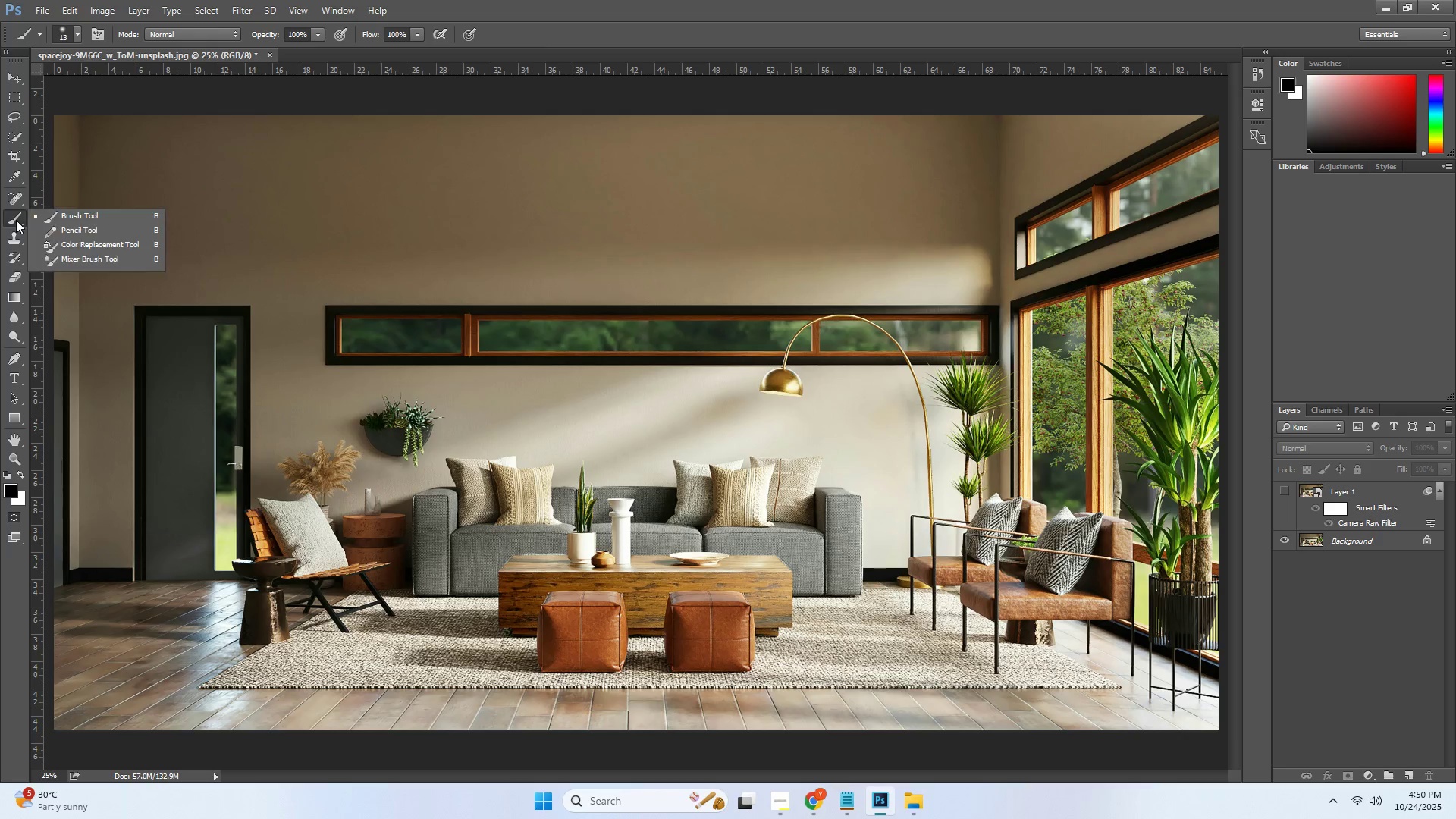 
right_click([16, 220])
 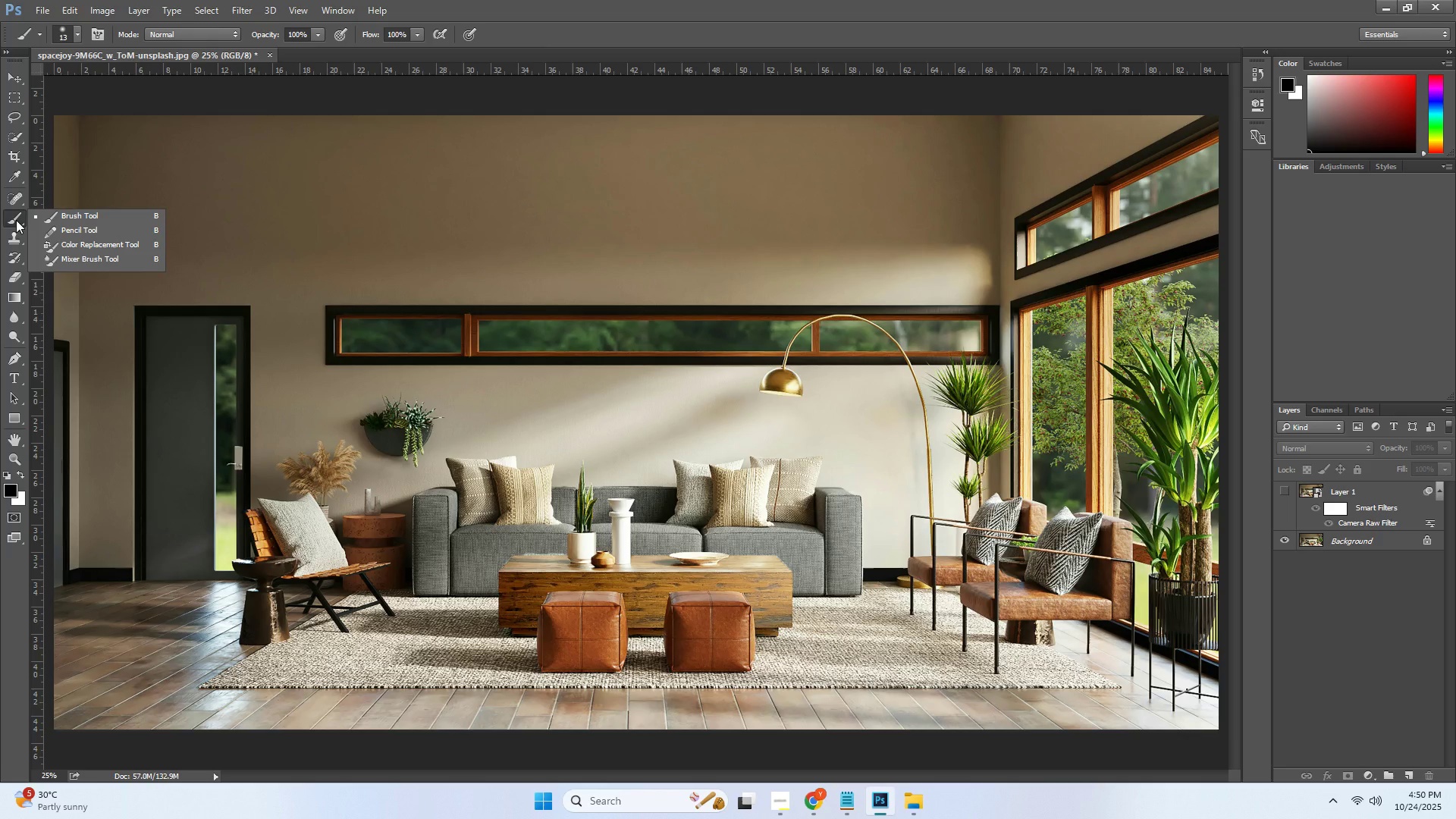 
wait(10.06)
 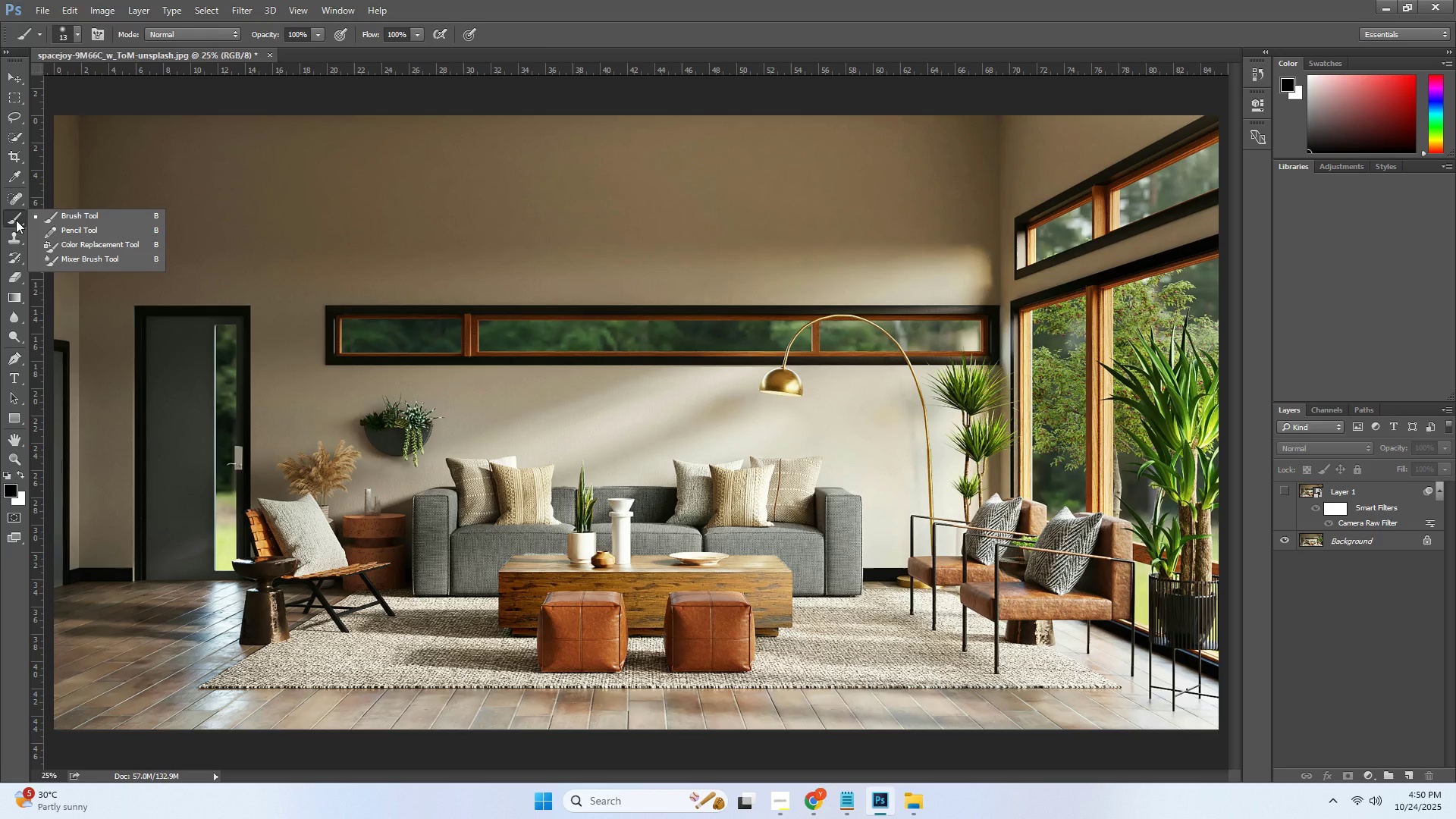 
left_click([104, 214])
 